 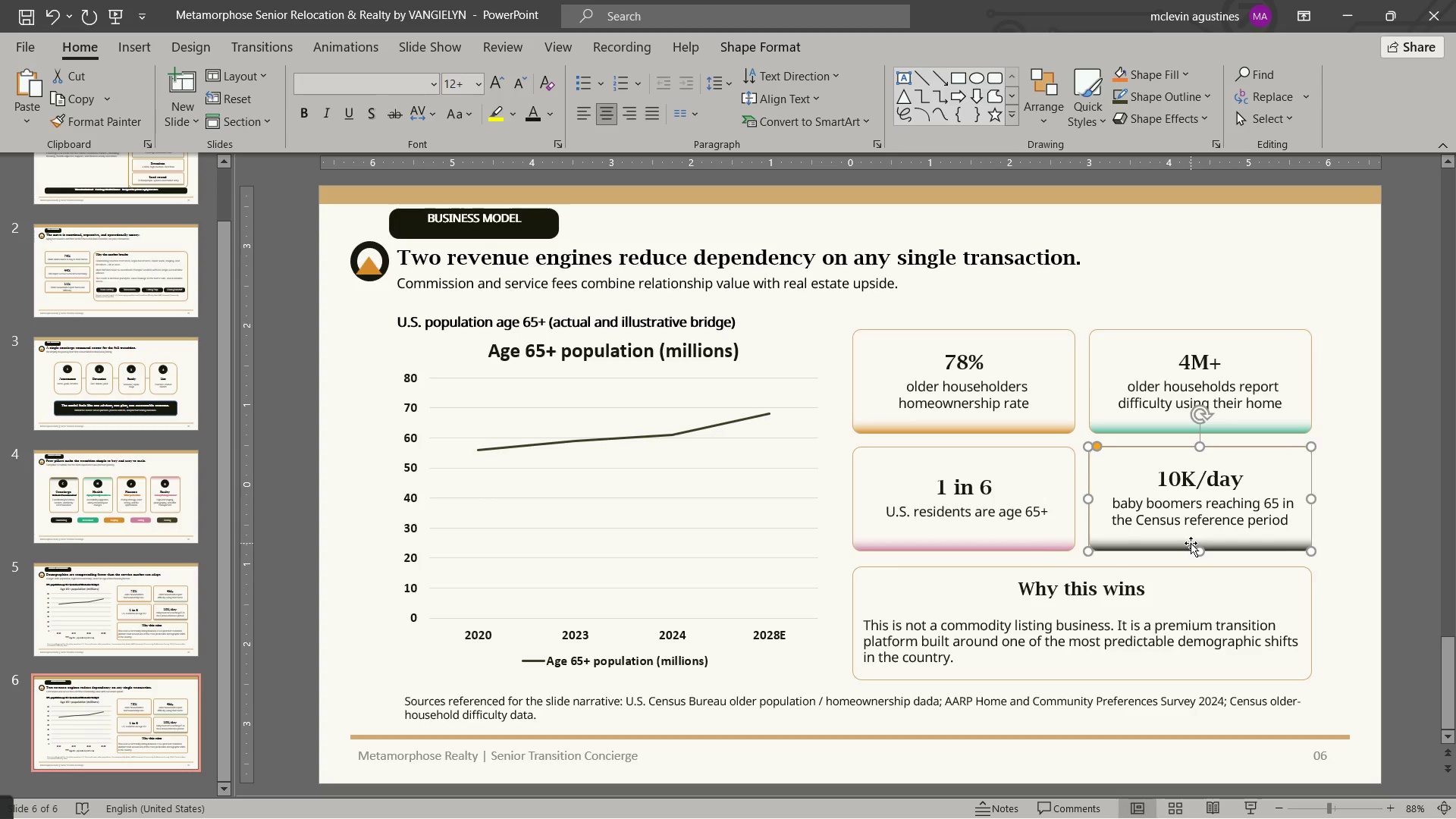 
key(Delete)
 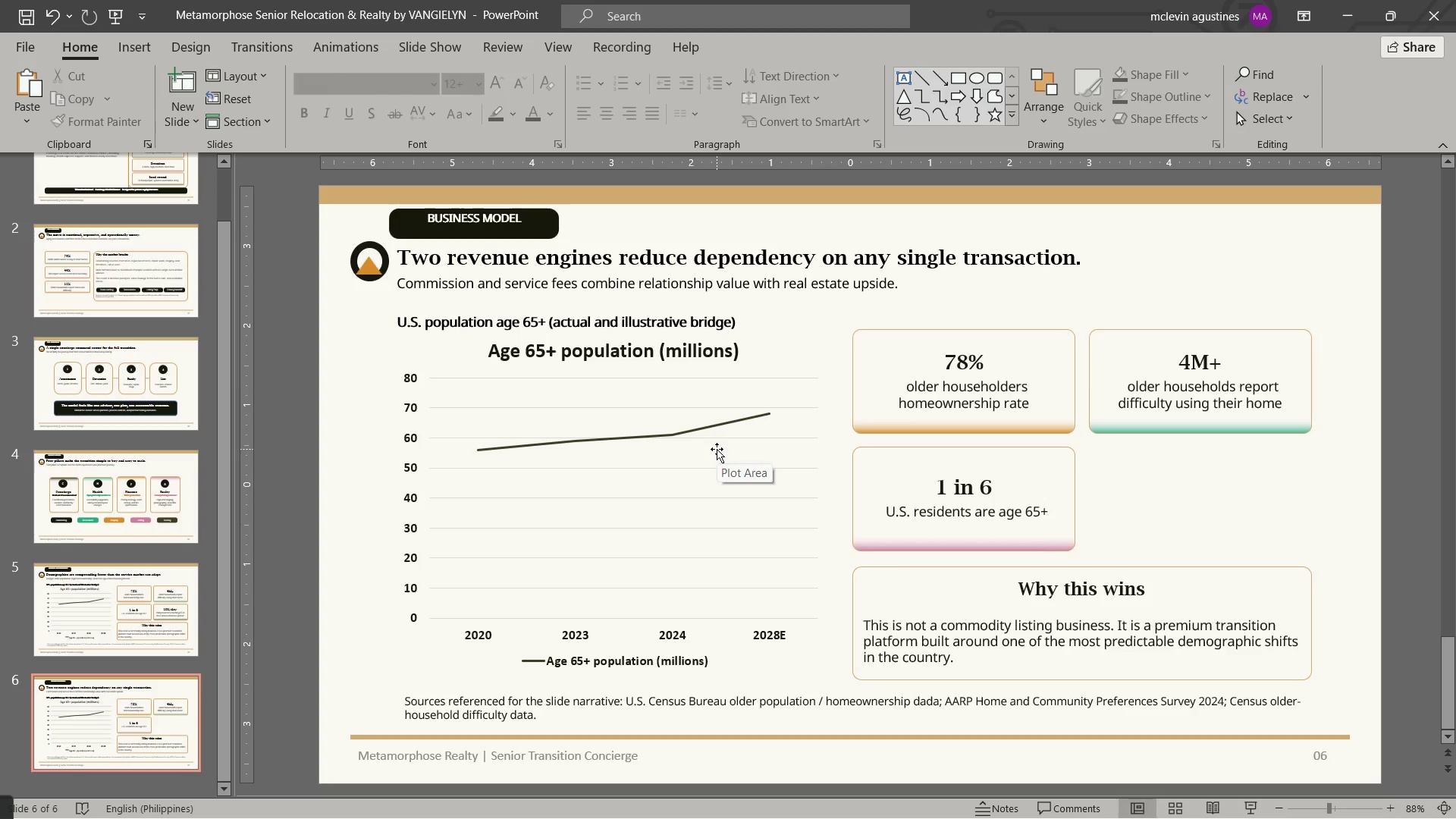 
left_click([709, 452])
 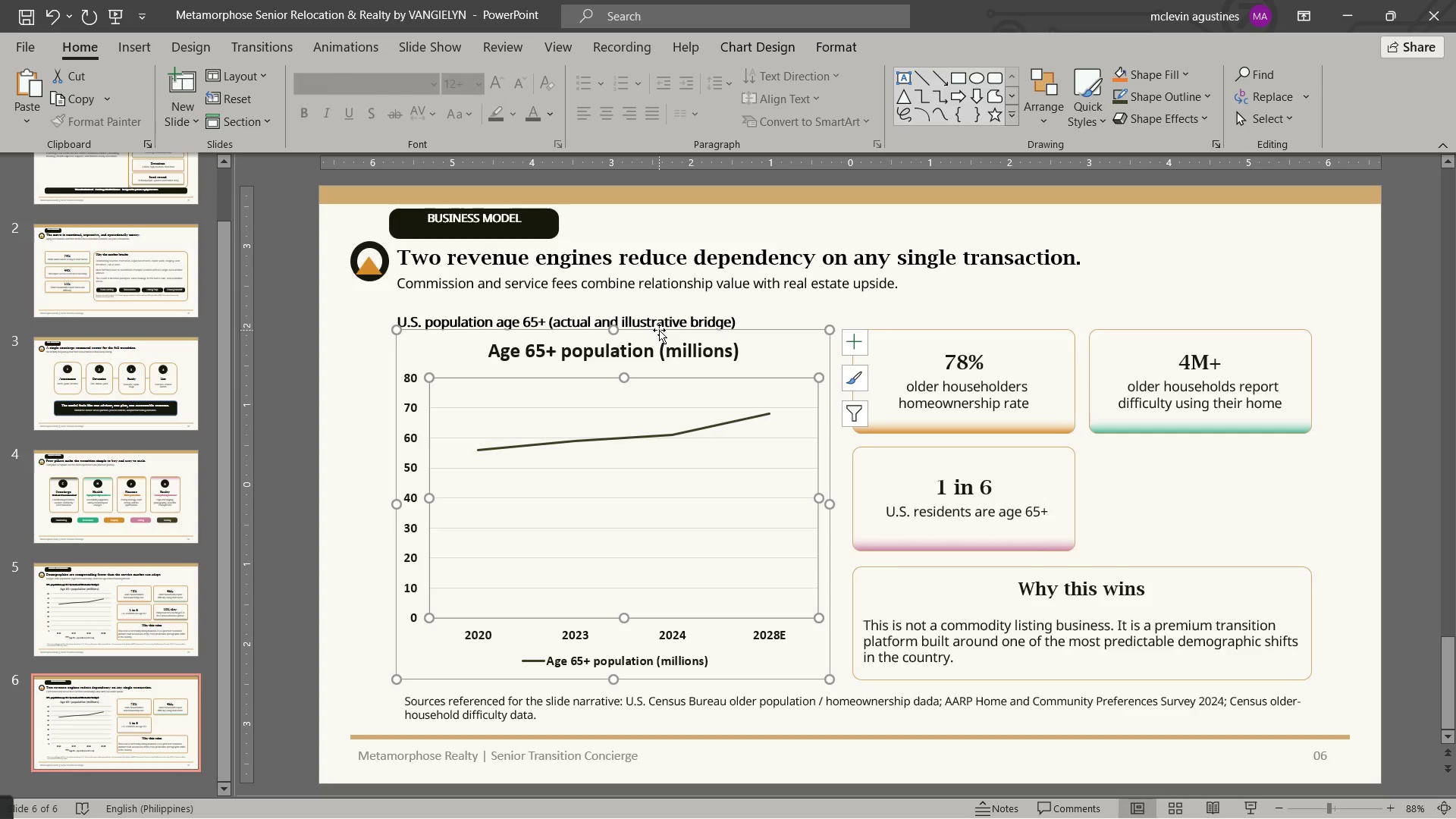 
left_click_drag(start_coordinate=[659, 330], to_coordinate=[1222, 429])
 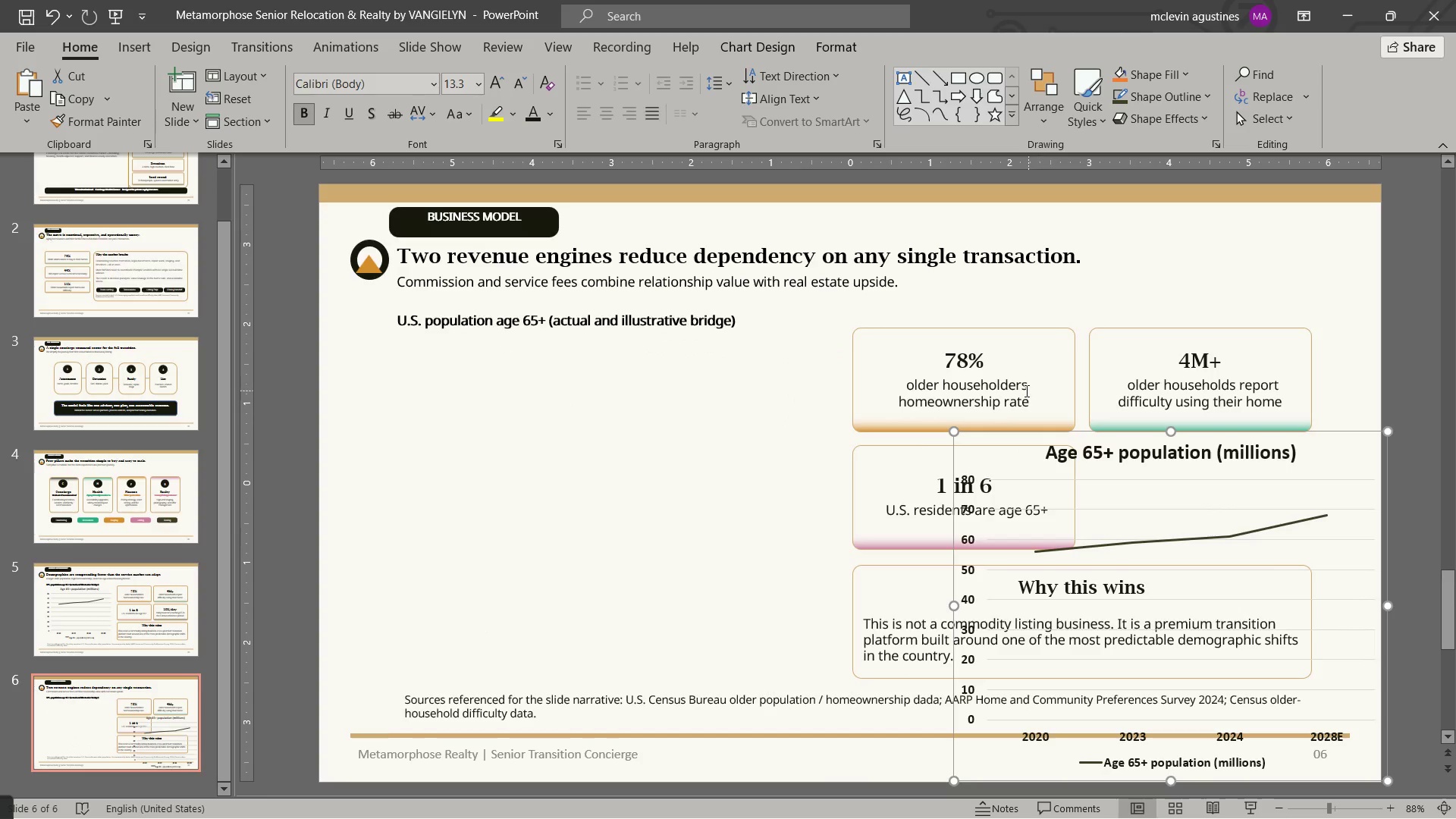 
left_click([1025, 391])
 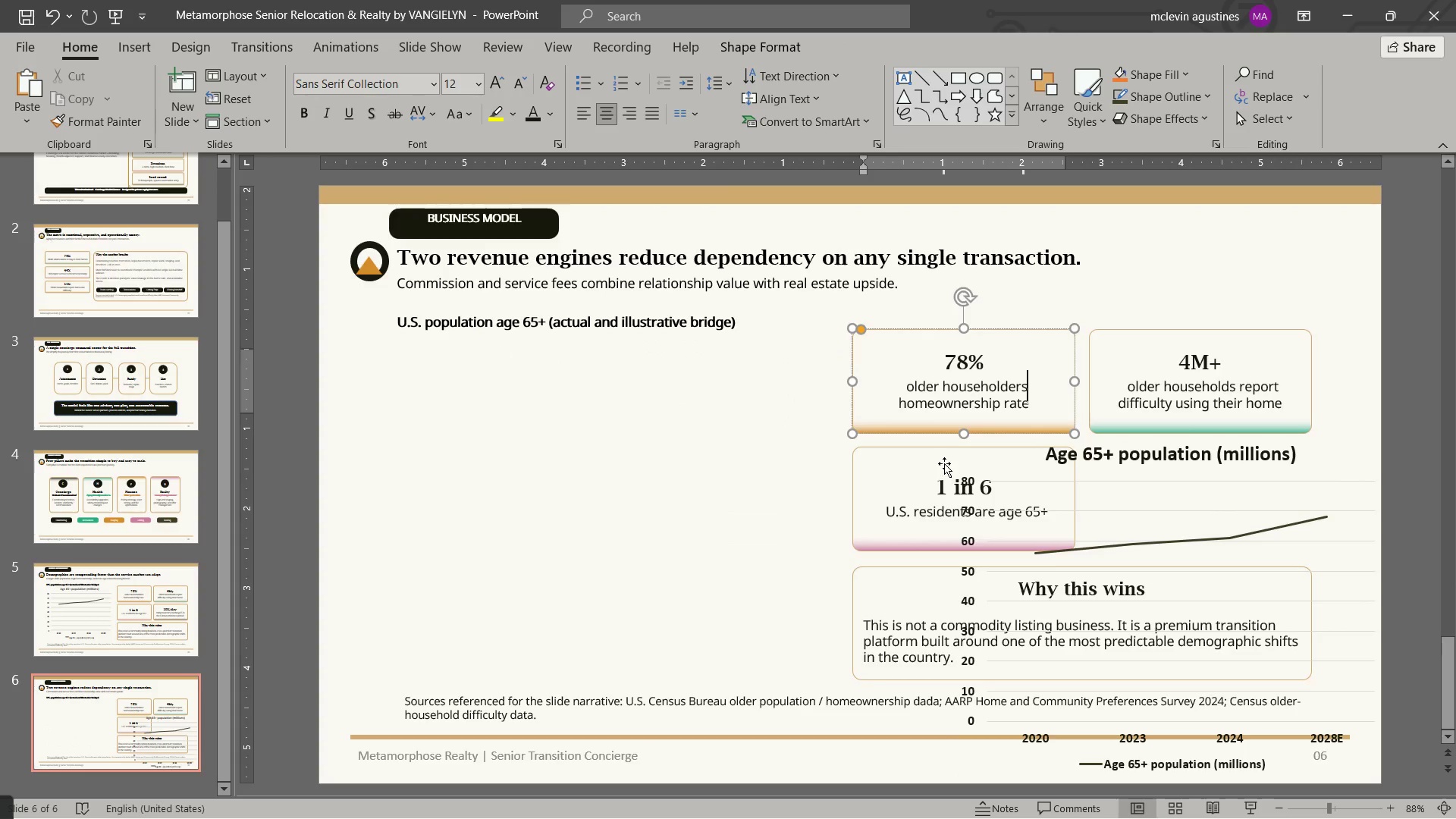 
hold_key(key=ShiftLeft, duration=1.51)
left_click([944, 463])
 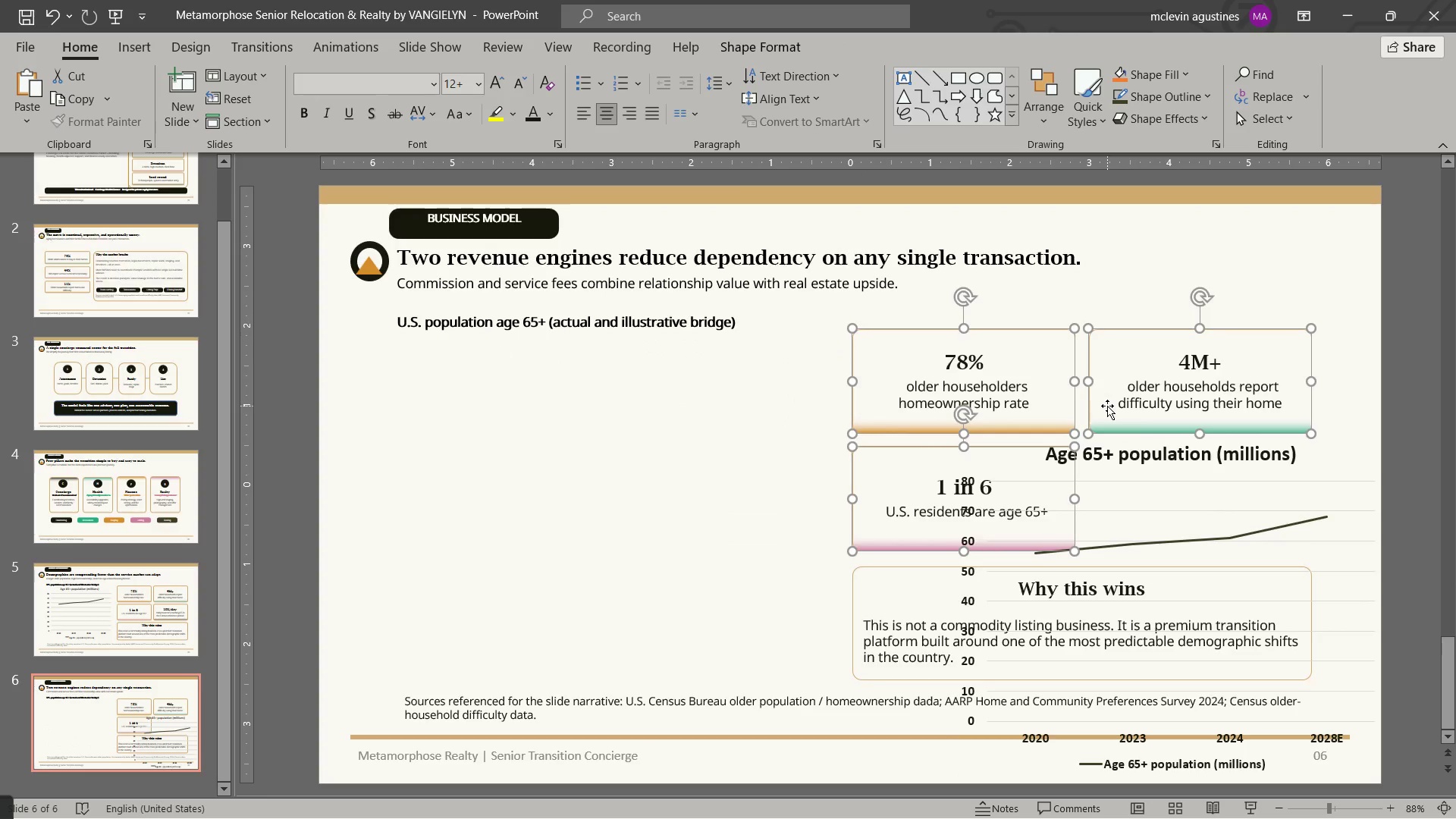 
left_click_drag(start_coordinate=[1107, 406], to_coordinate=[657, 461])
 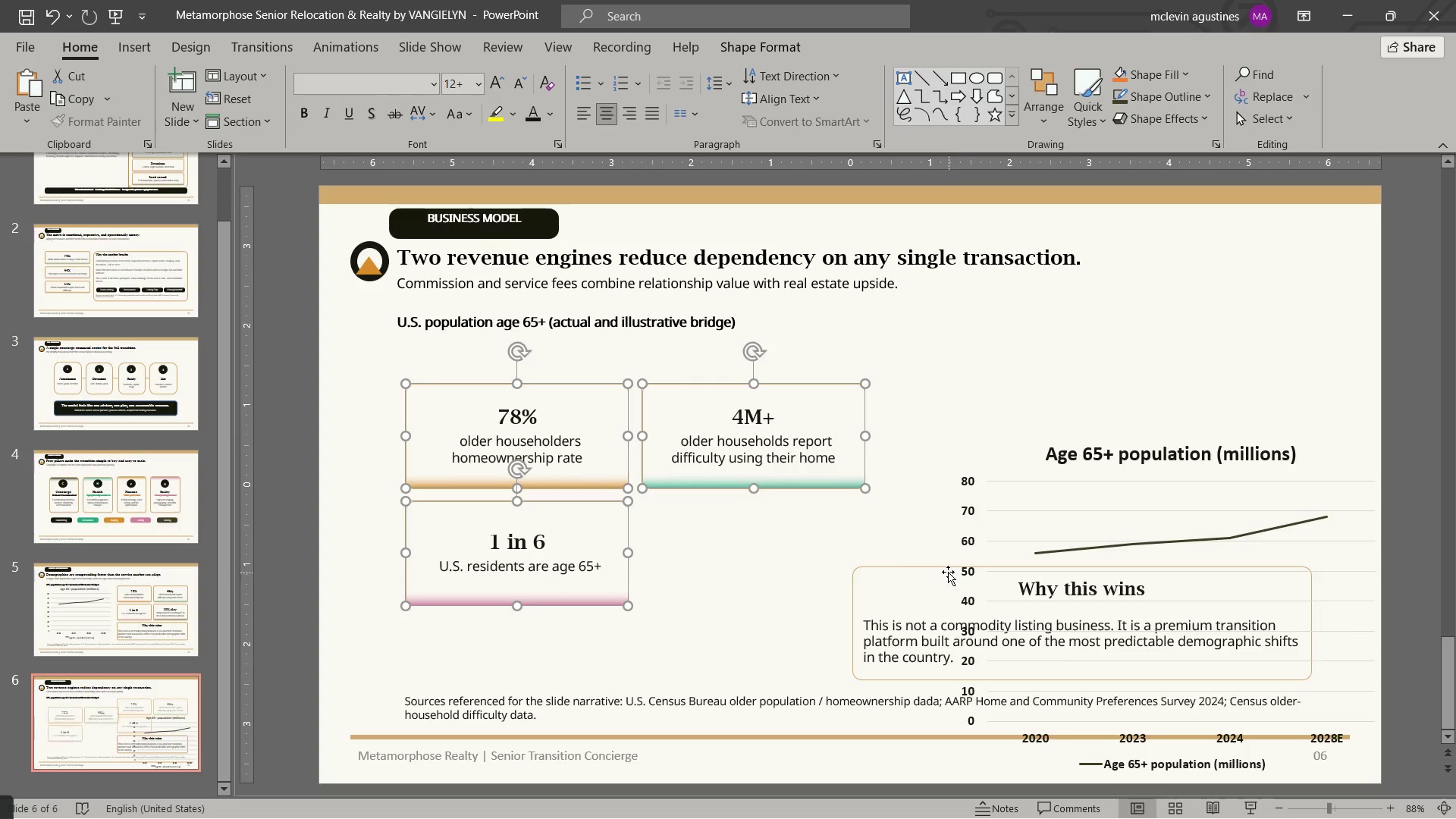 
left_click([948, 572])
 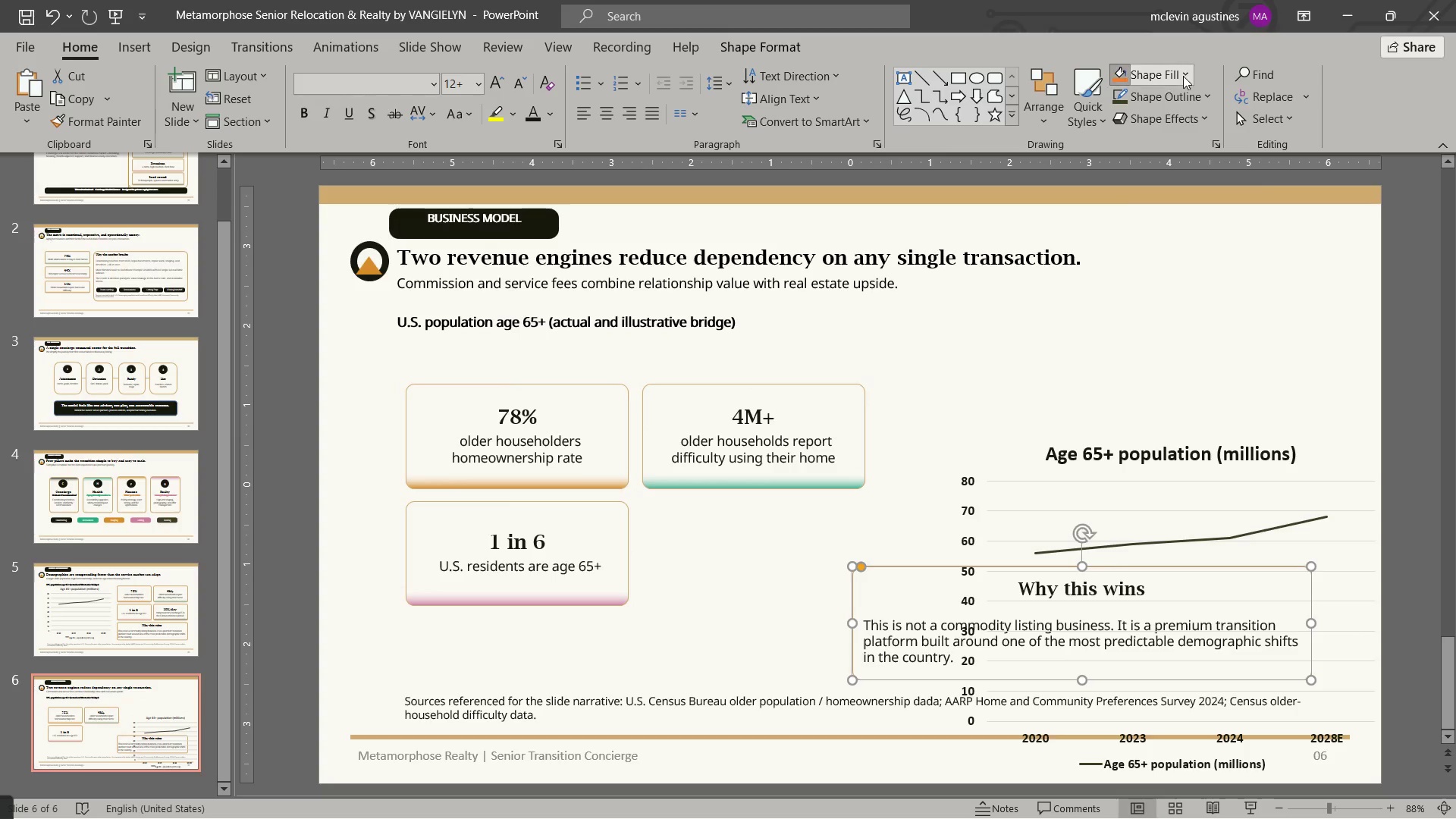 
left_click([1116, 306])
 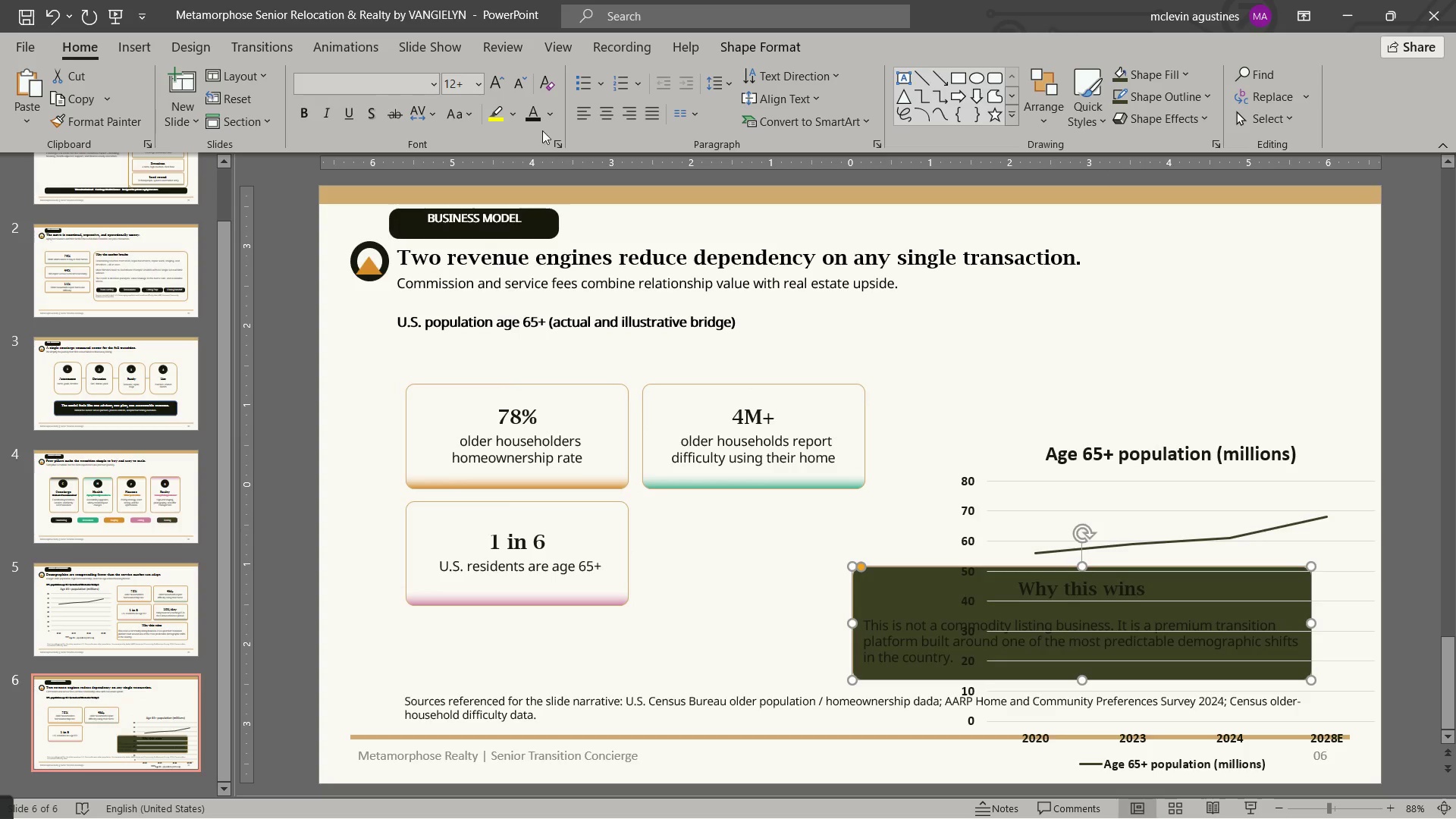 
left_click([548, 108])
 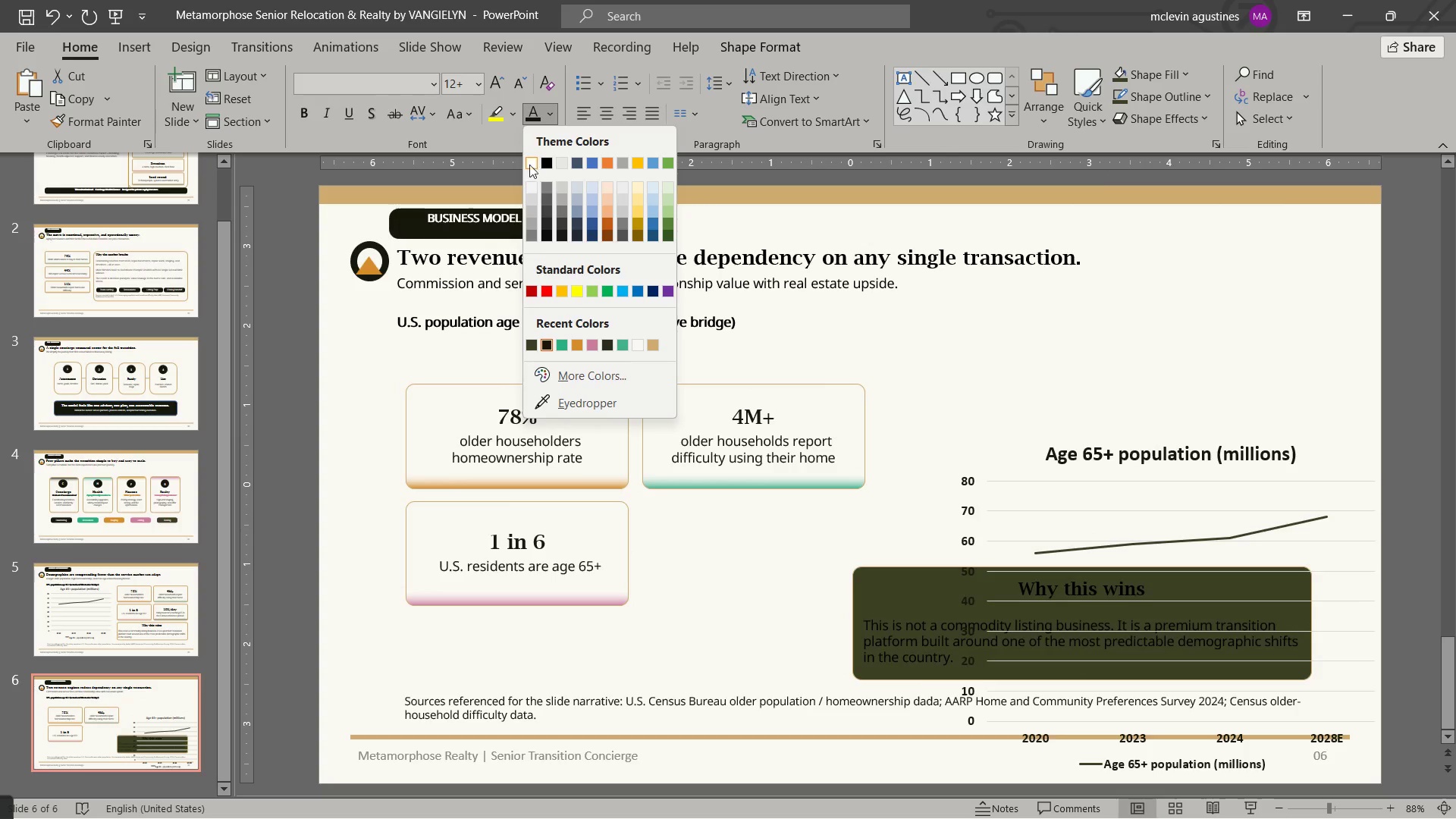 
left_click([529, 162])
 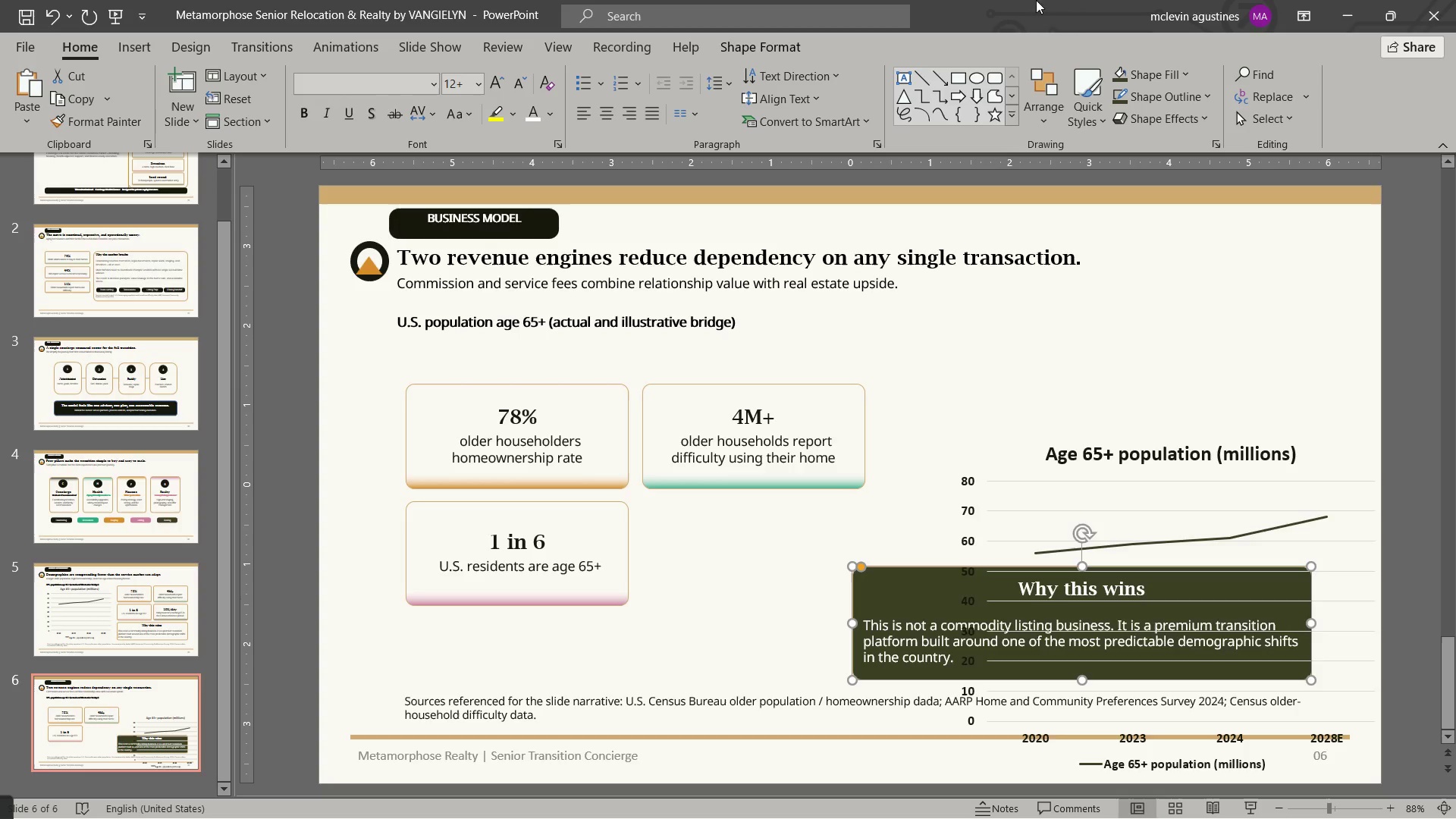 
left_click([1182, 70])
 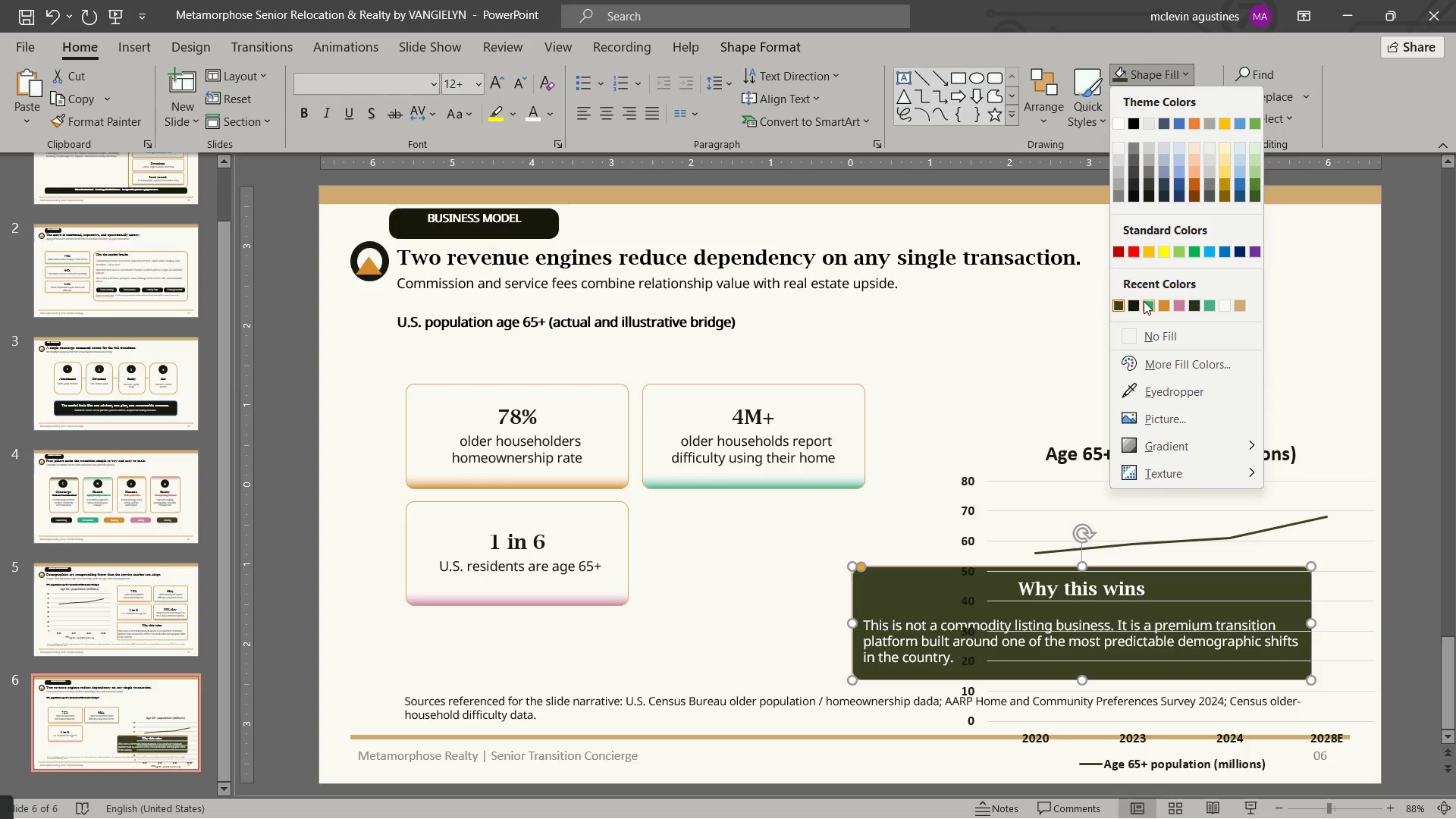 
left_click([1136, 305])
 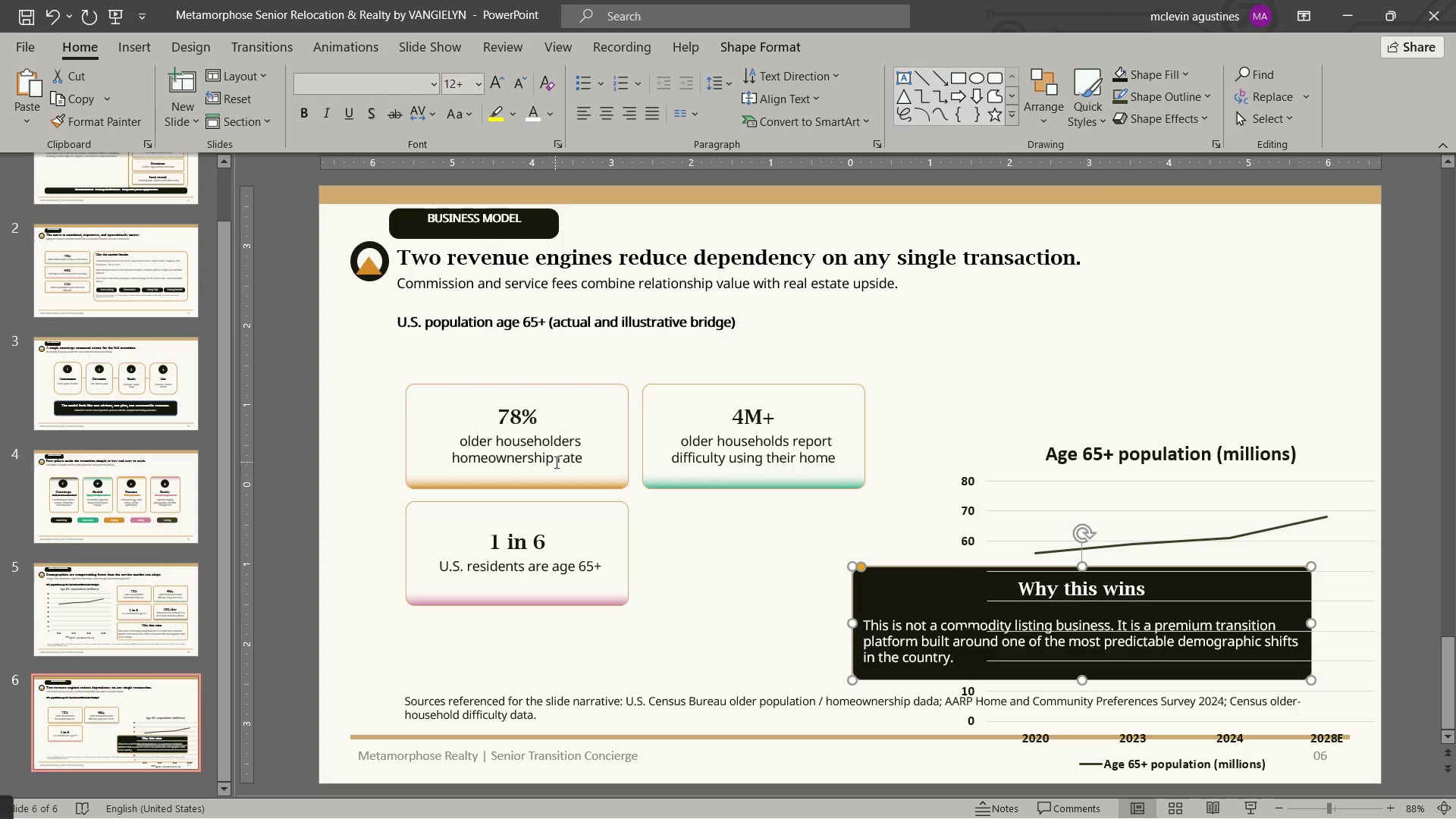 
wait(5.8)
 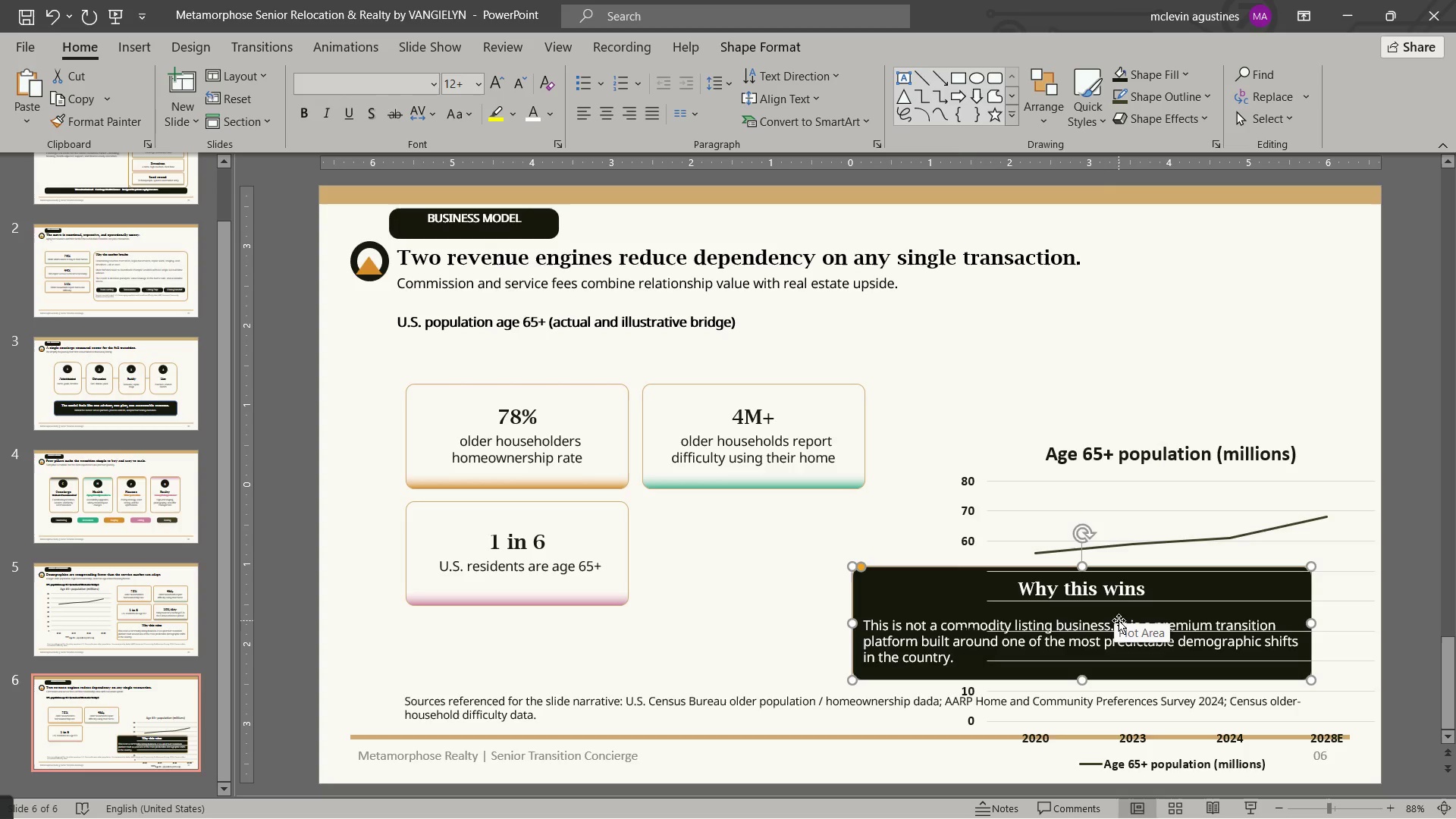 
left_click([585, 481])
 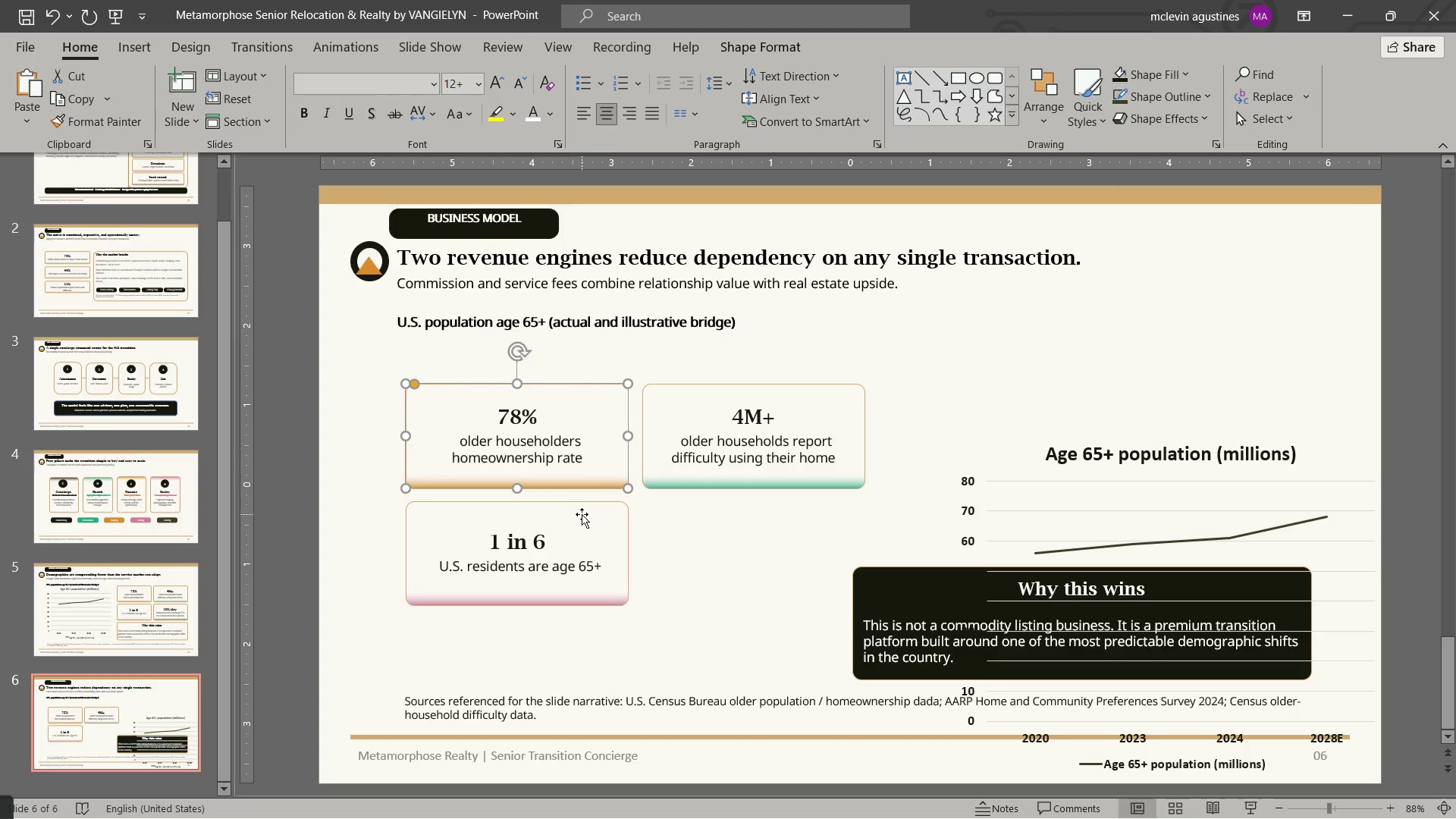 
hold_key(key=ShiftLeft, duration=0.67)
double_click([582, 515])
 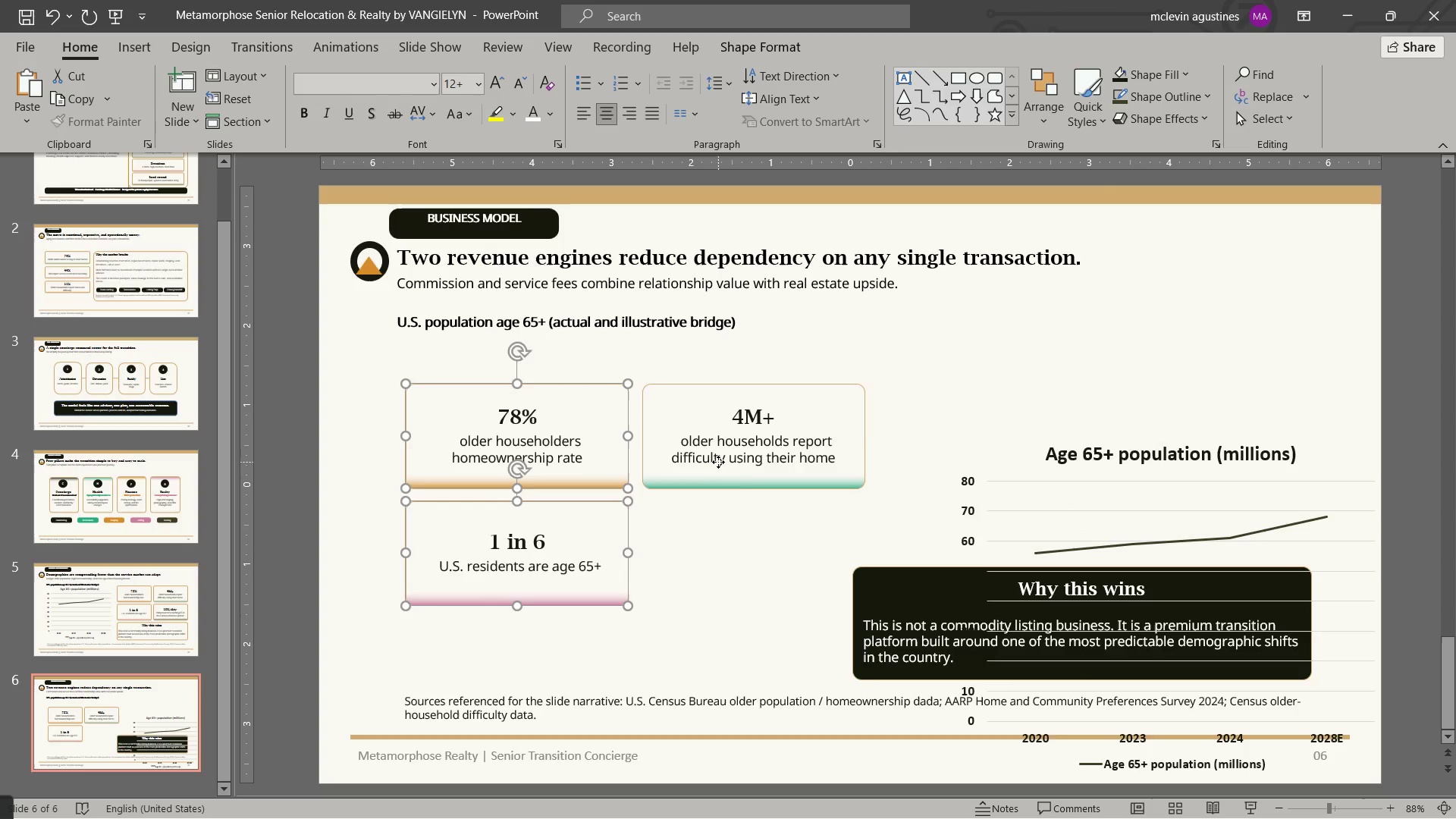 
triple_click([718, 462])
 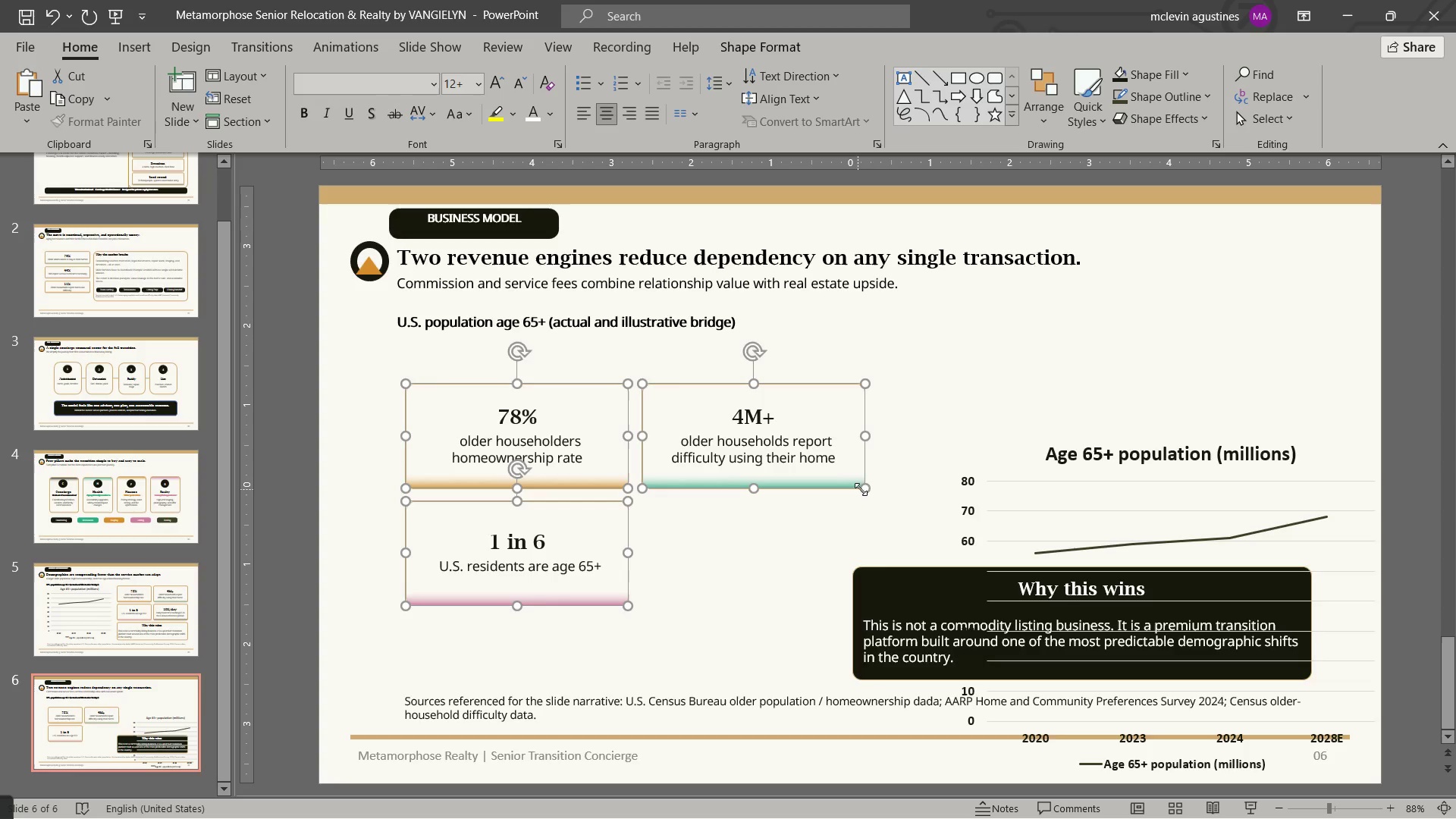 
left_click_drag(start_coordinate=[868, 489], to_coordinate=[862, 441])
 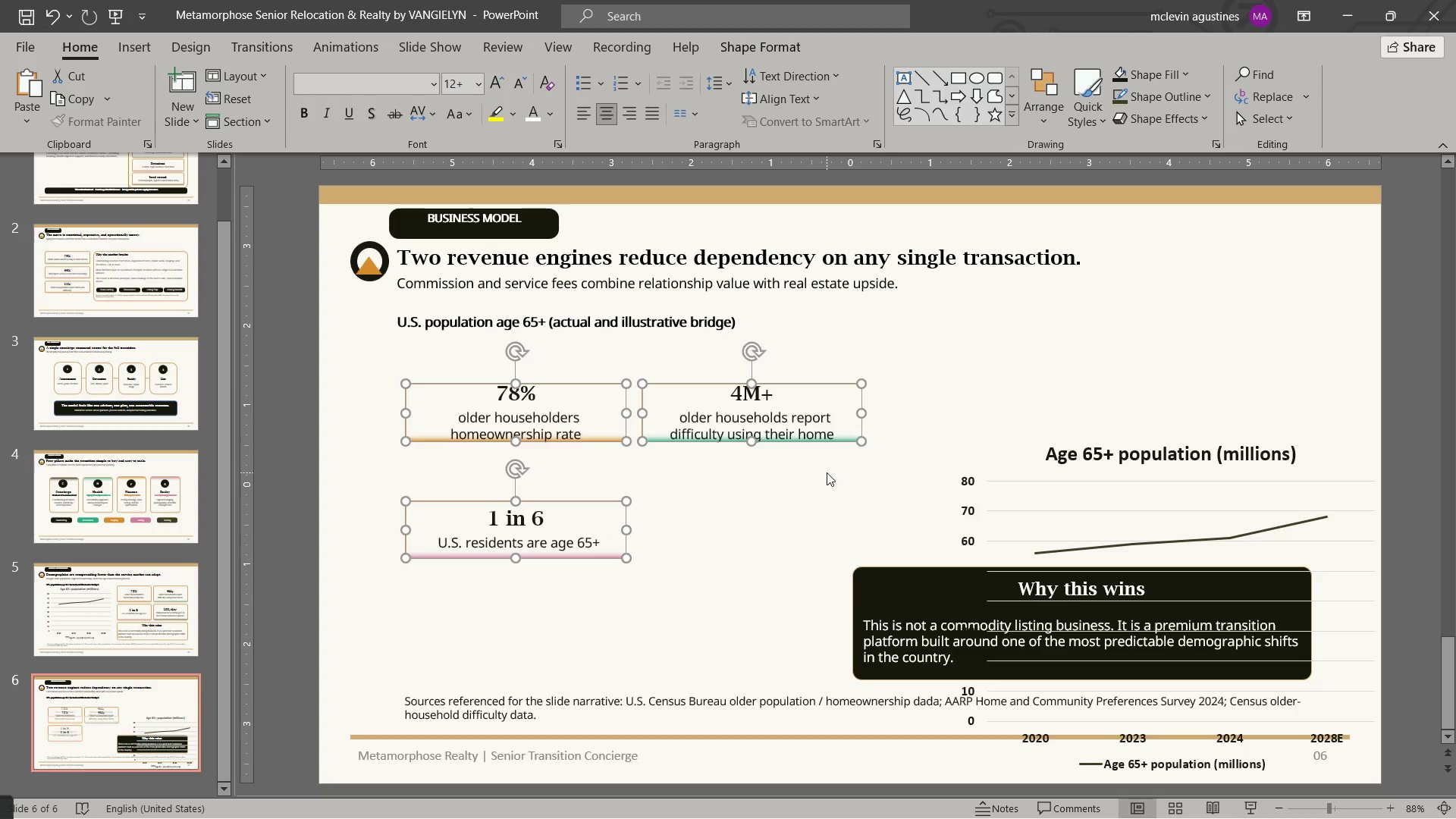 
left_click([827, 472])
 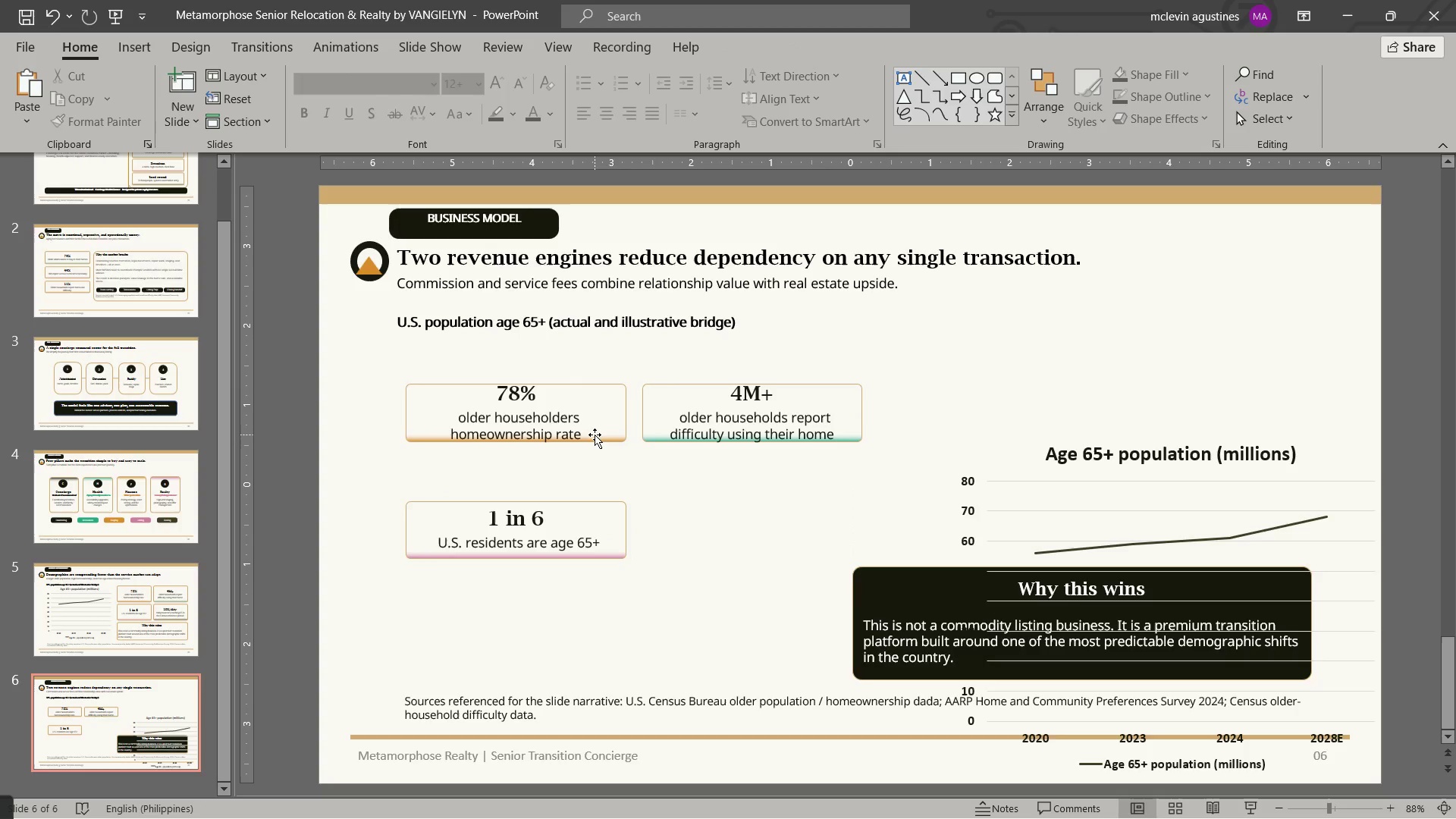 
left_click_drag(start_coordinate=[595, 437], to_coordinate=[588, 426])
 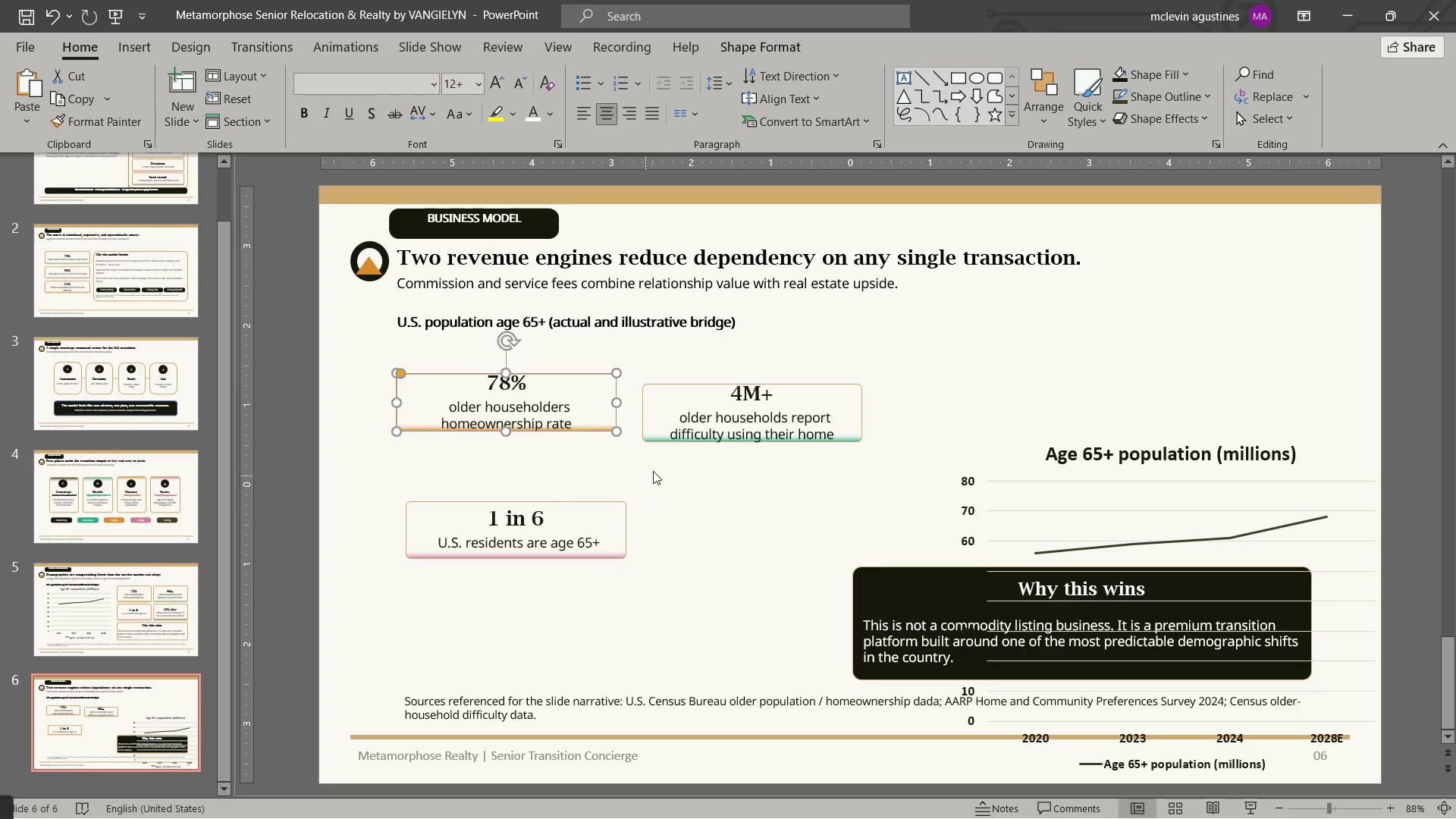 
left_click_drag(start_coordinate=[674, 437], to_coordinate=[573, 467])
 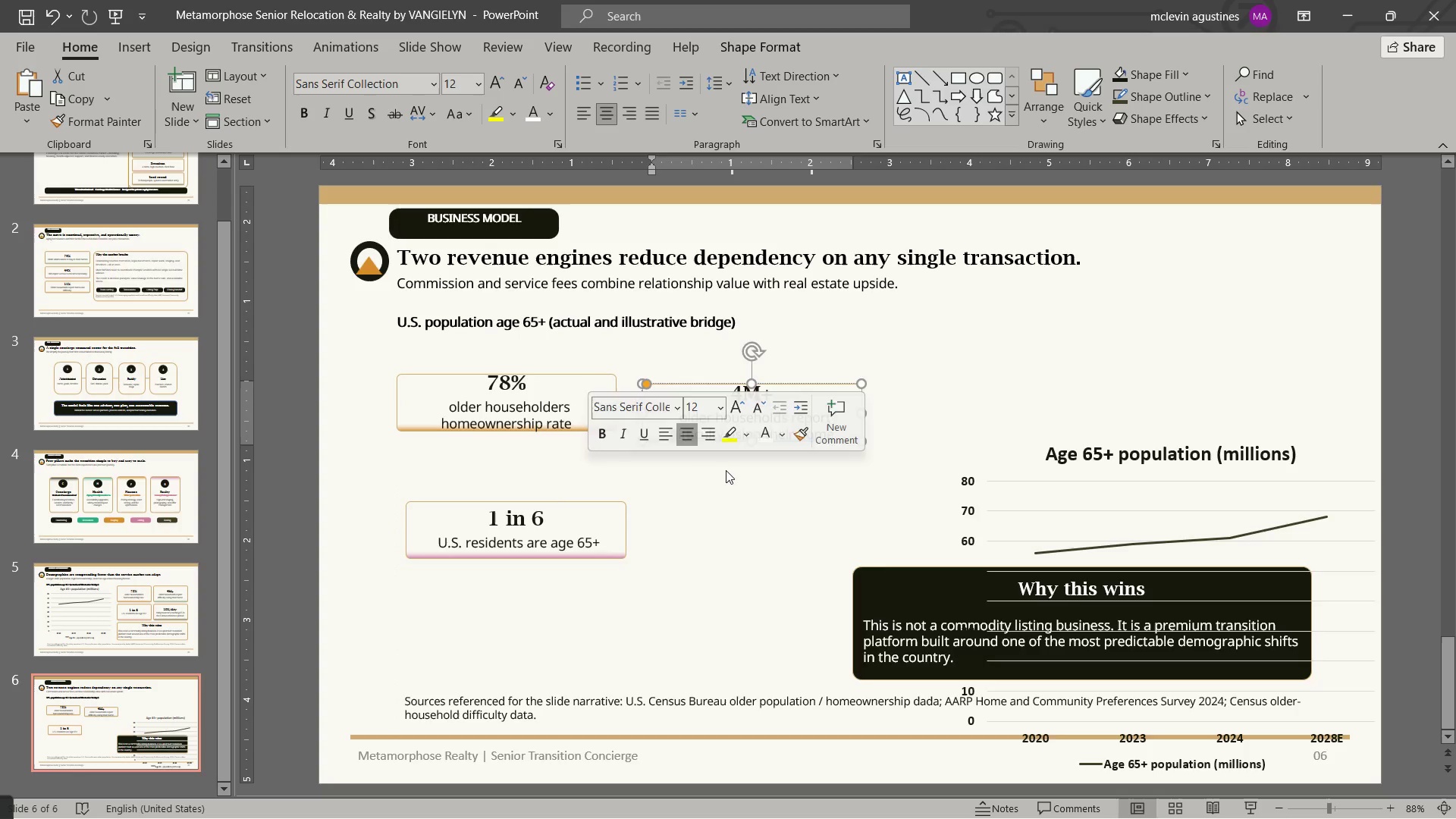 
left_click([726, 474])
 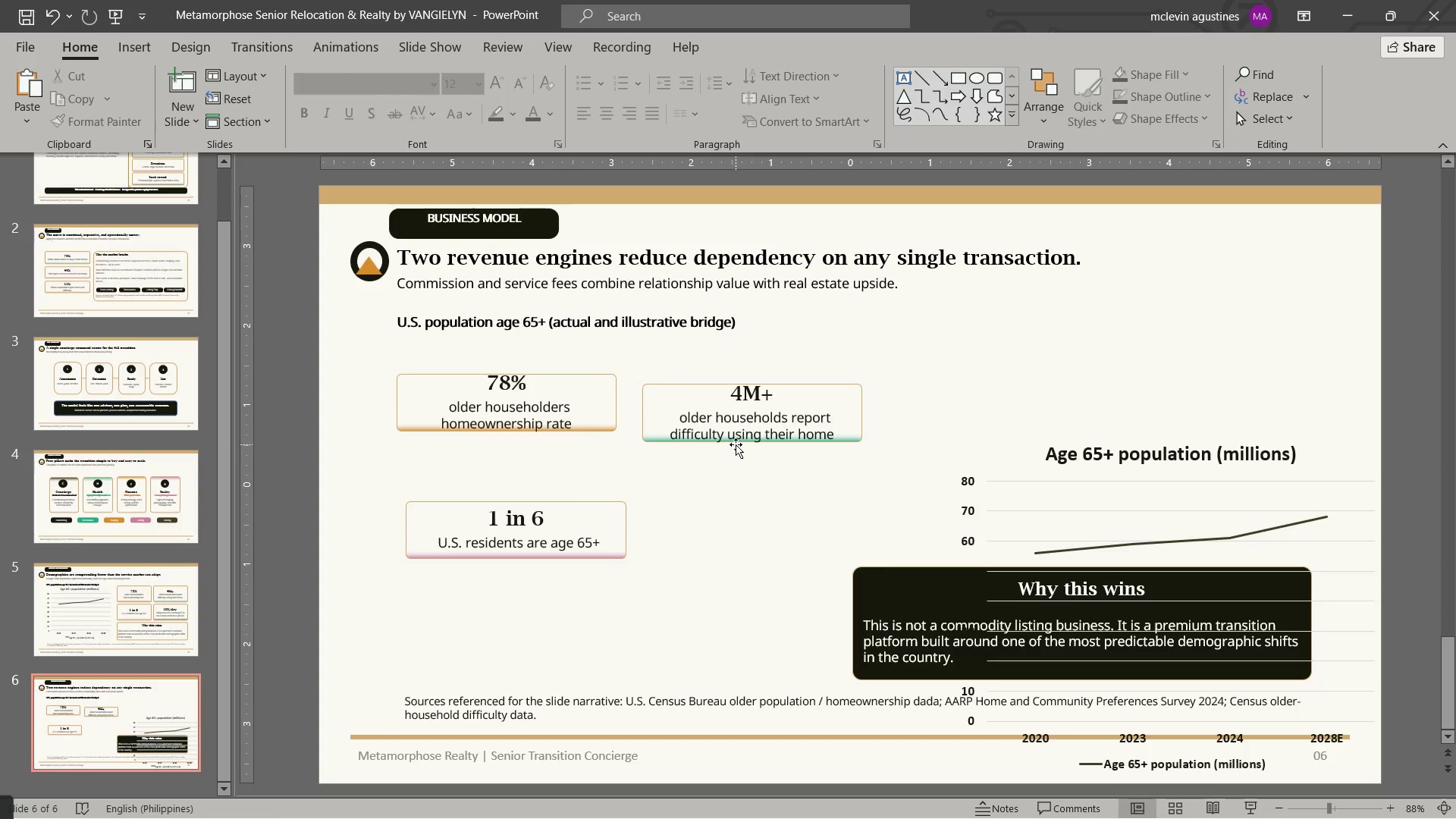 
left_click_drag(start_coordinate=[736, 443], to_coordinate=[593, 459])
 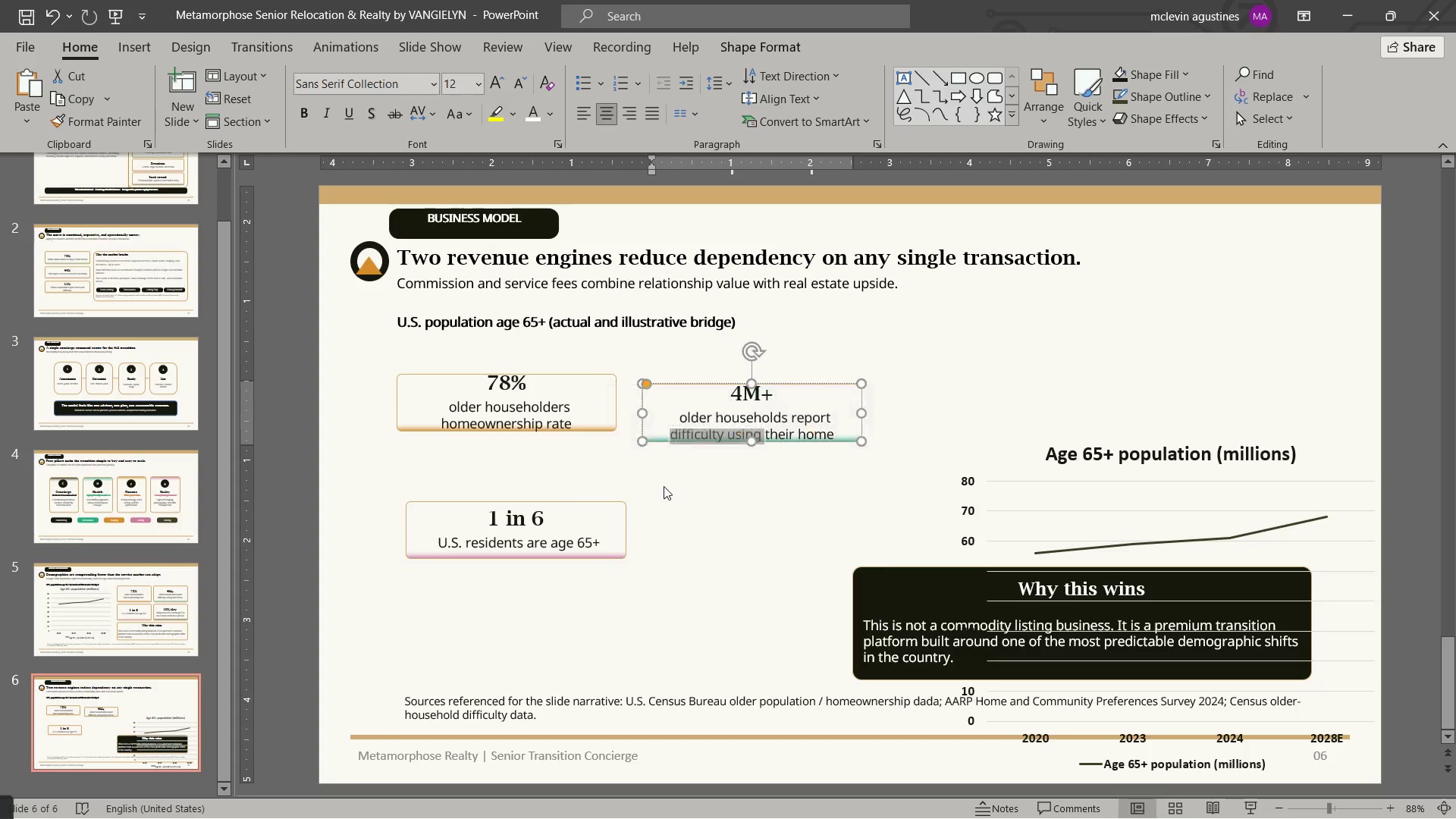 
left_click([664, 486])
 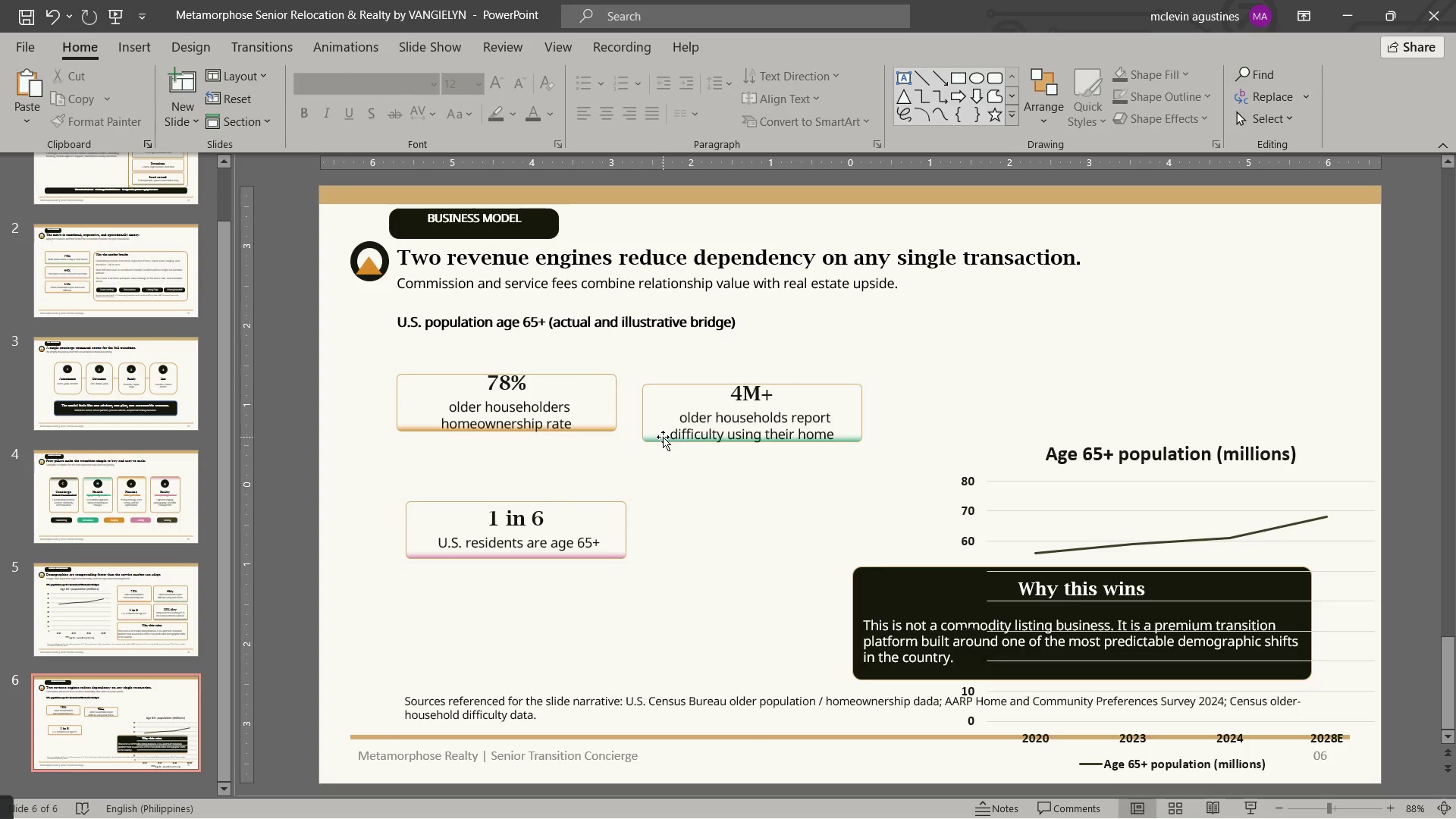 
left_click_drag(start_coordinate=[663, 437], to_coordinate=[418, 500])
 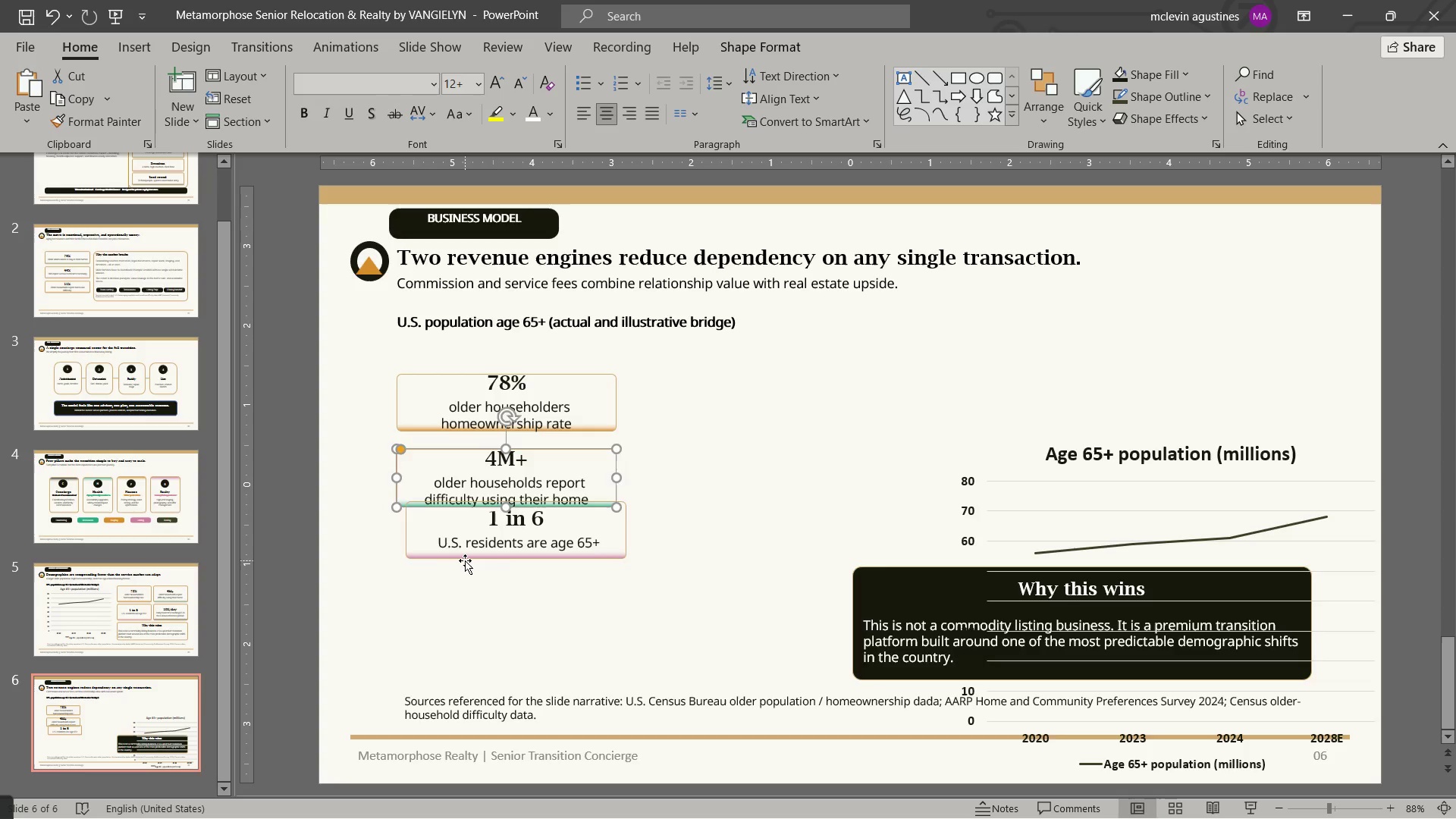 
left_click_drag(start_coordinate=[465, 560], to_coordinate=[458, 583])
 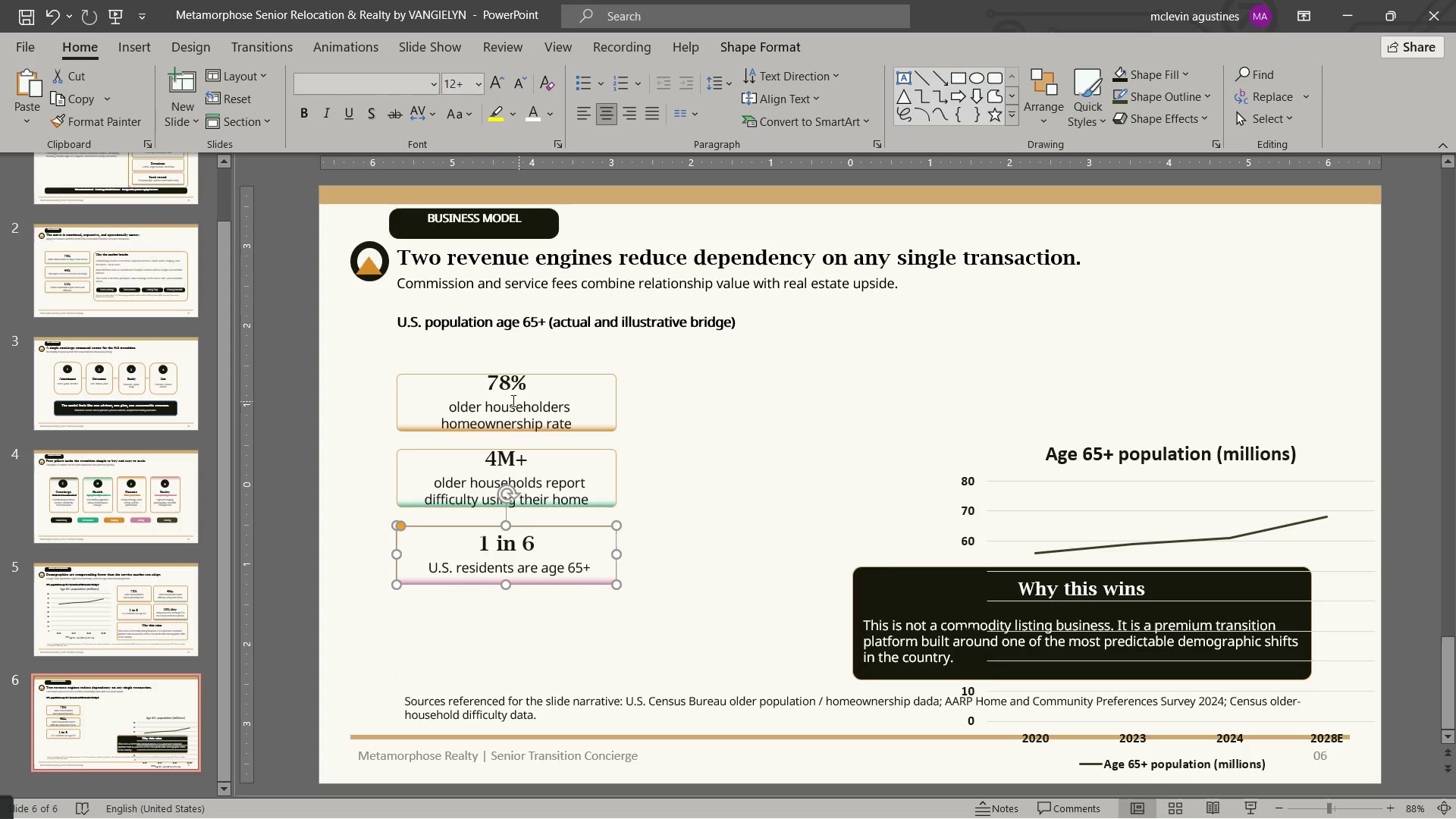 
left_click_drag(start_coordinate=[490, 388], to_coordinate=[525, 387])
 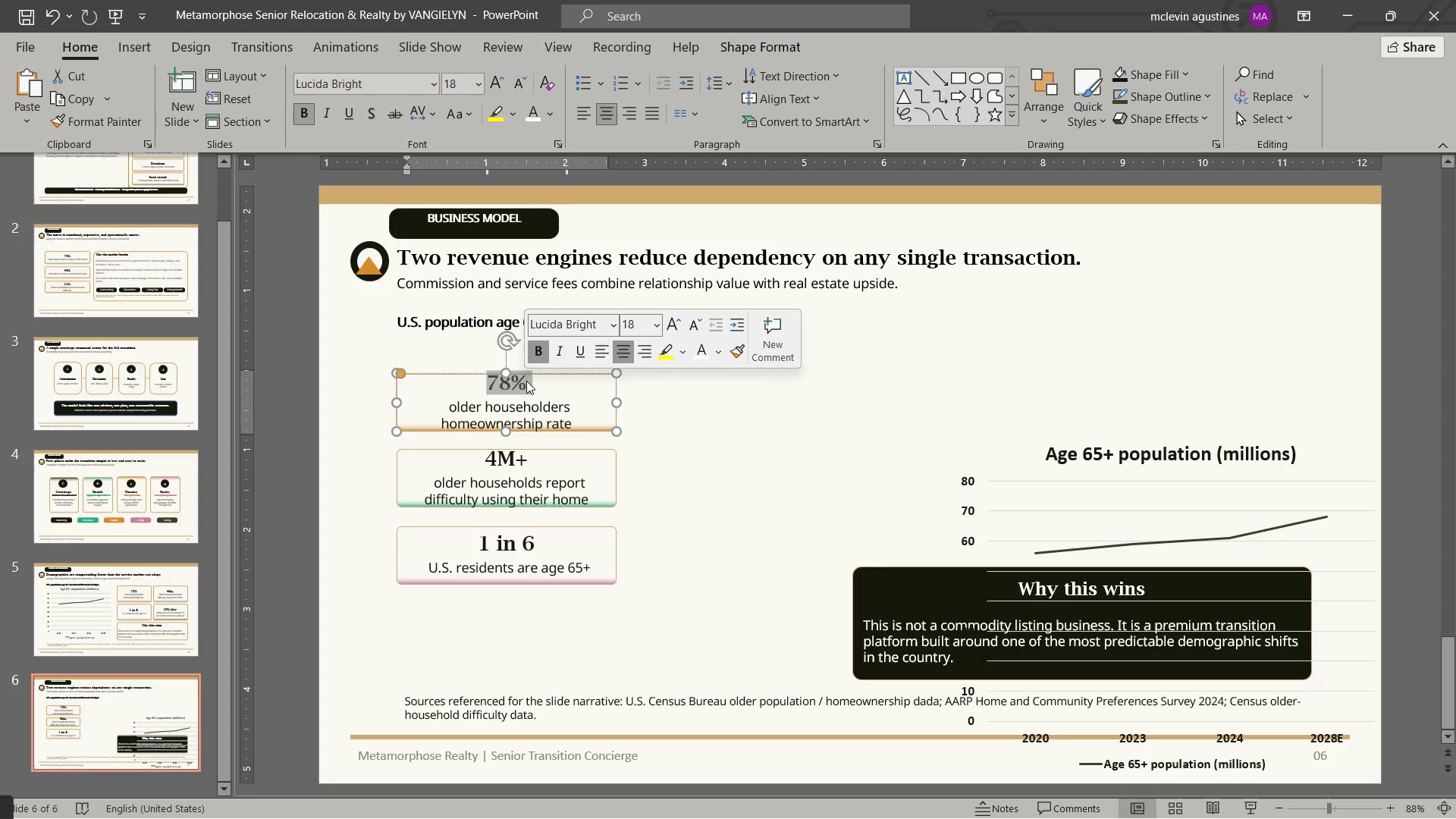 
key(Numpad1)
 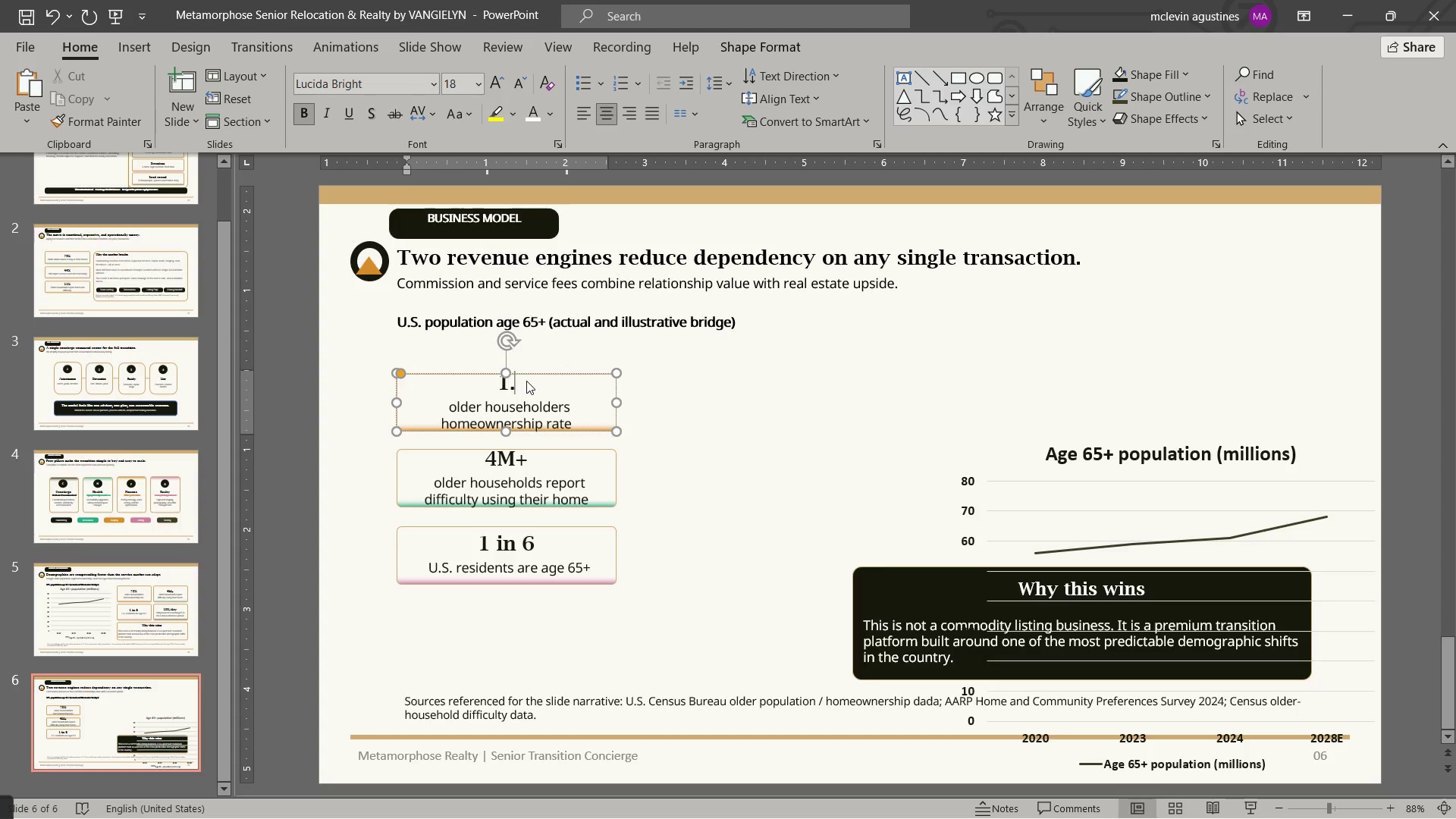 
key(NumpadDecimal)
 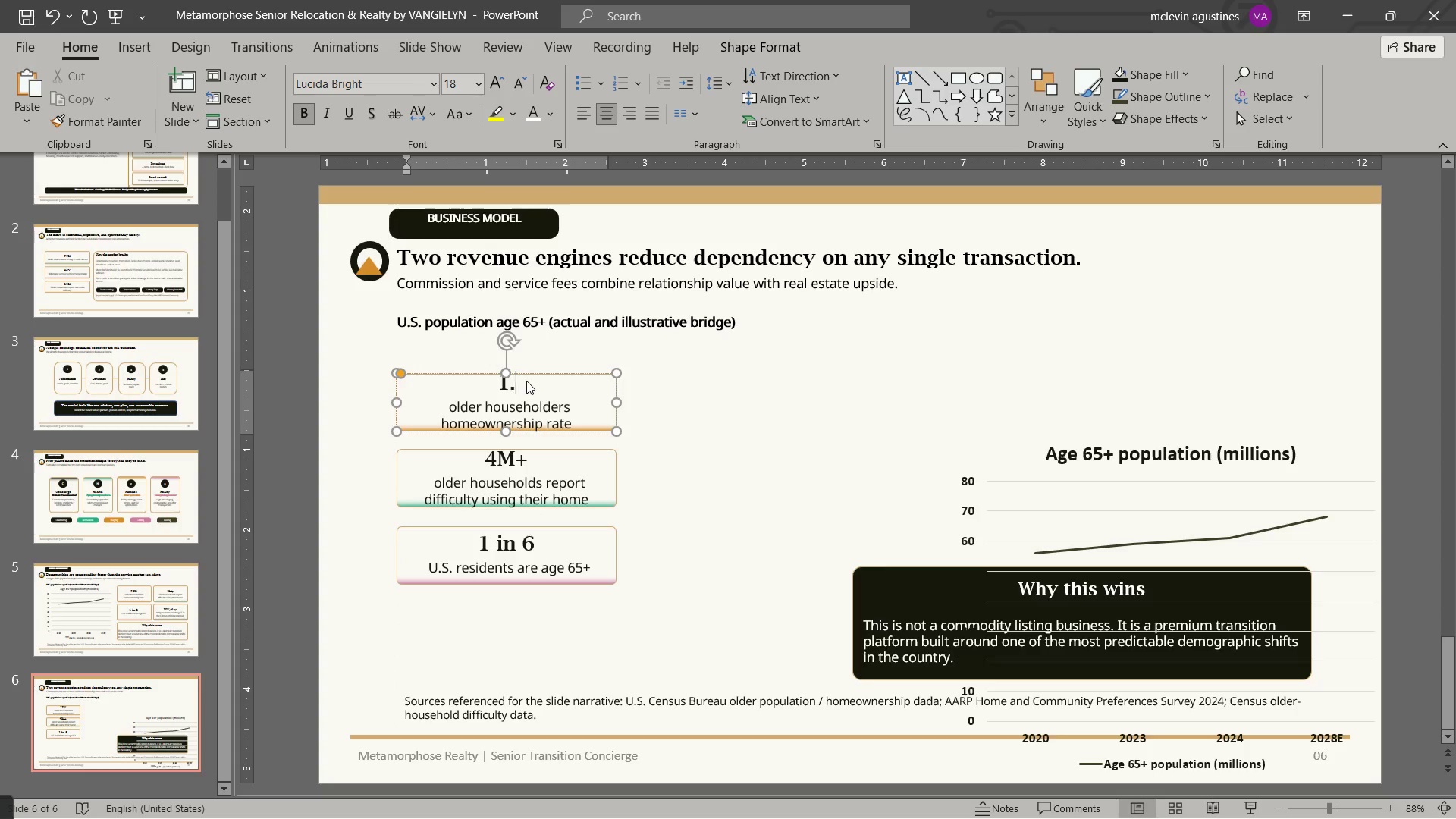 
key(Space)
 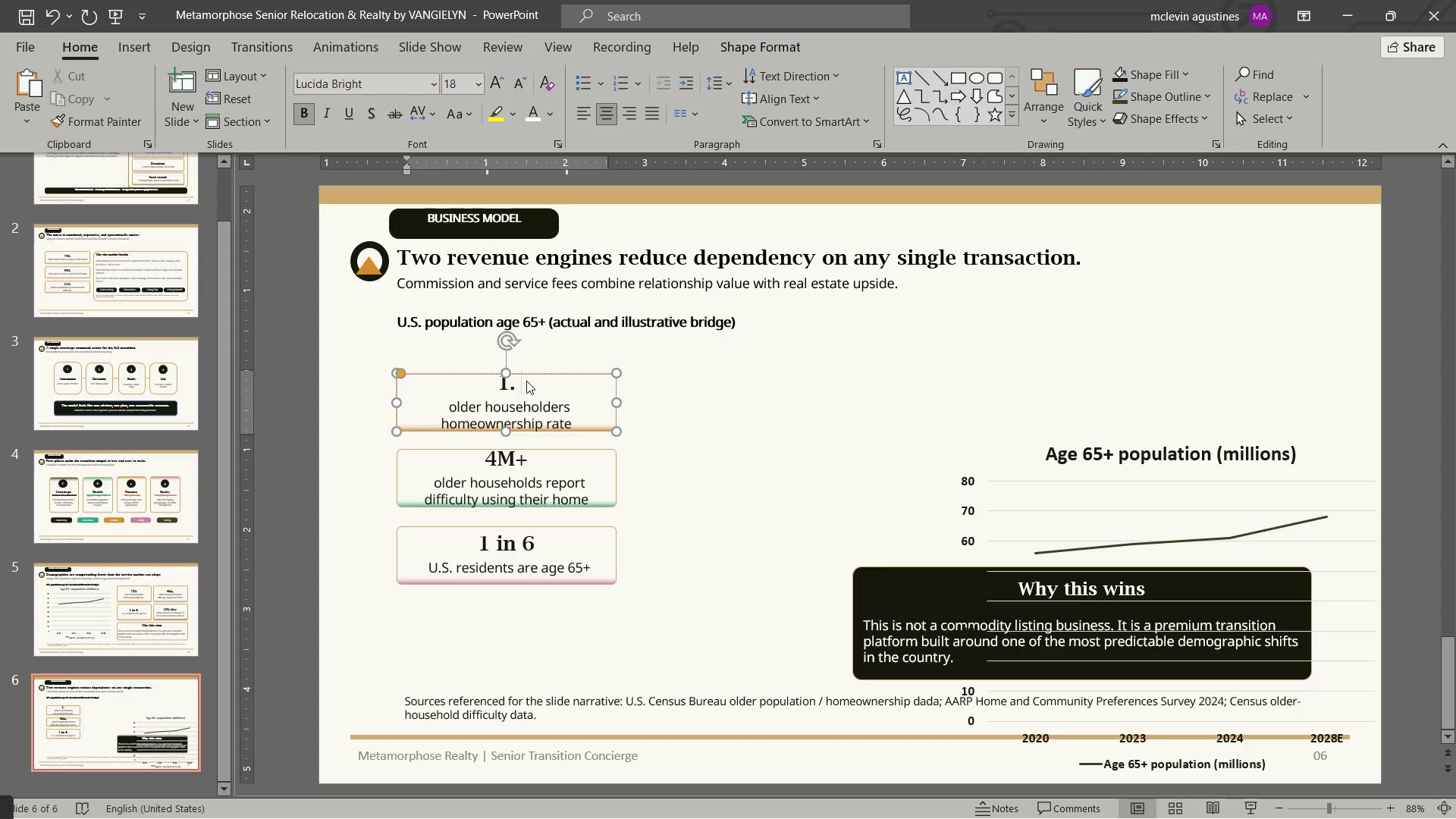 
type(Listing commission)
 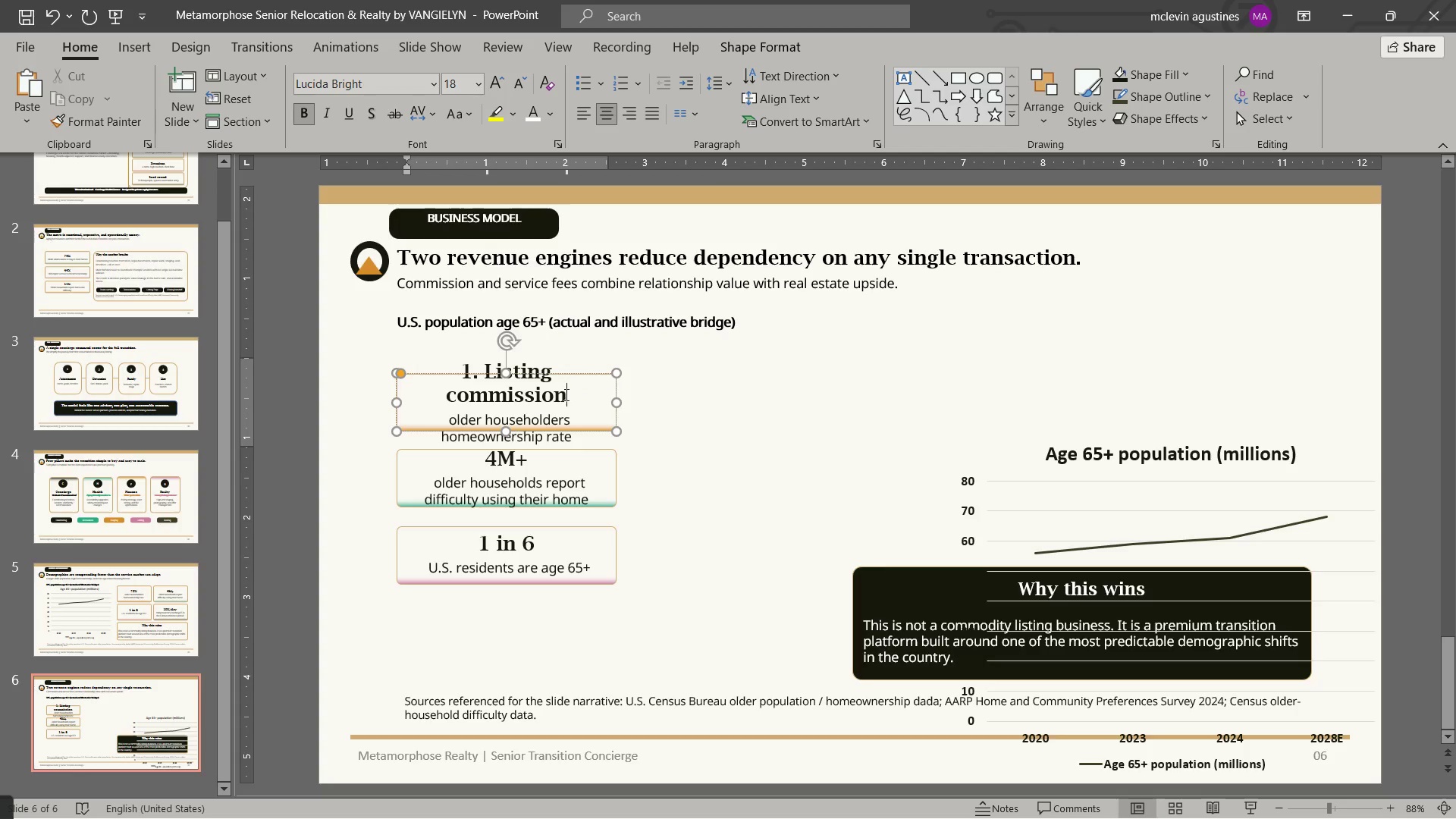 
hold_key(key=ShiftLeft, duration=1.05)
double_click([564, 570])
 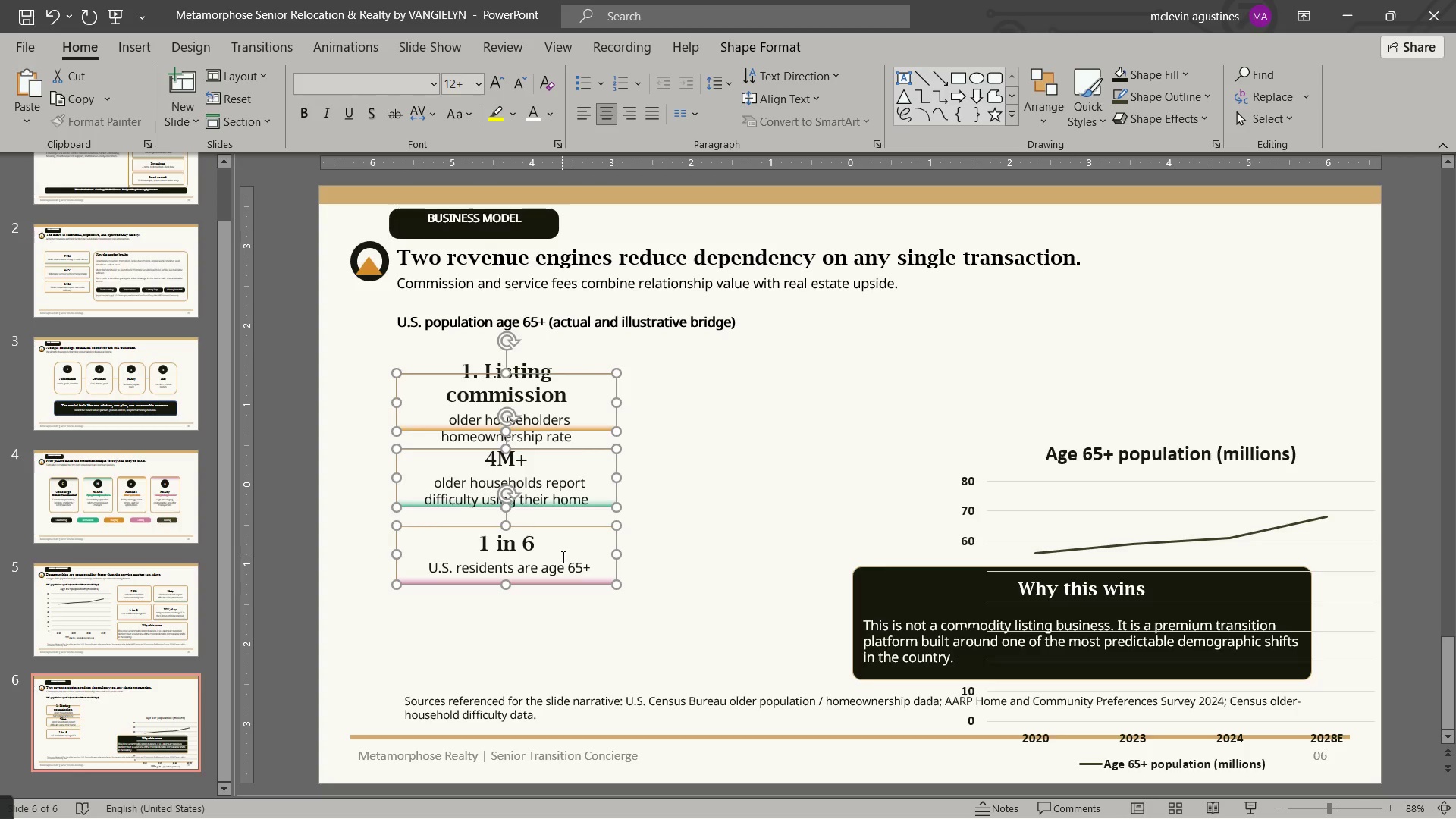 
key(Control+BracketLeft)
 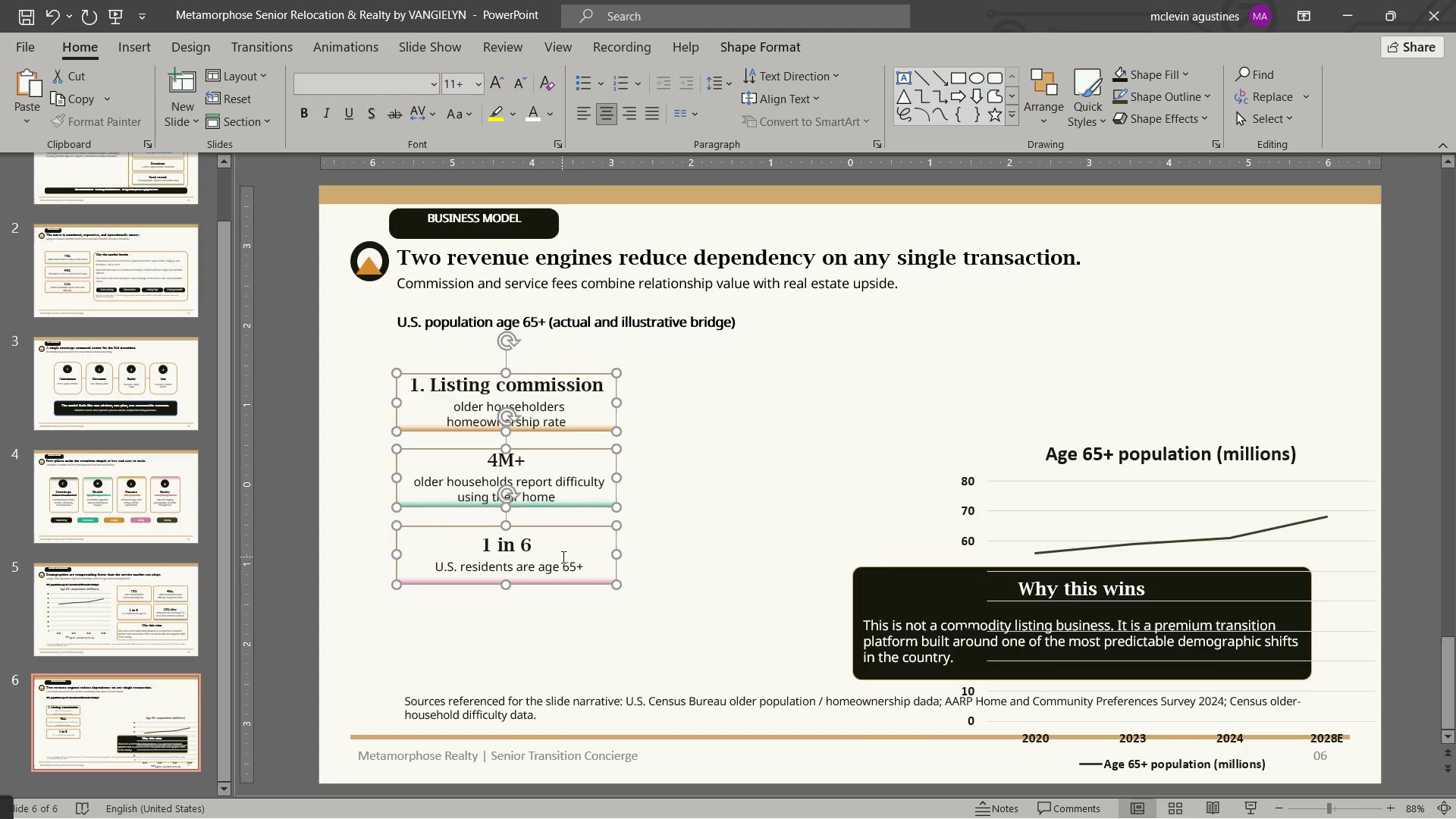 
key(Control+BracketLeft)
 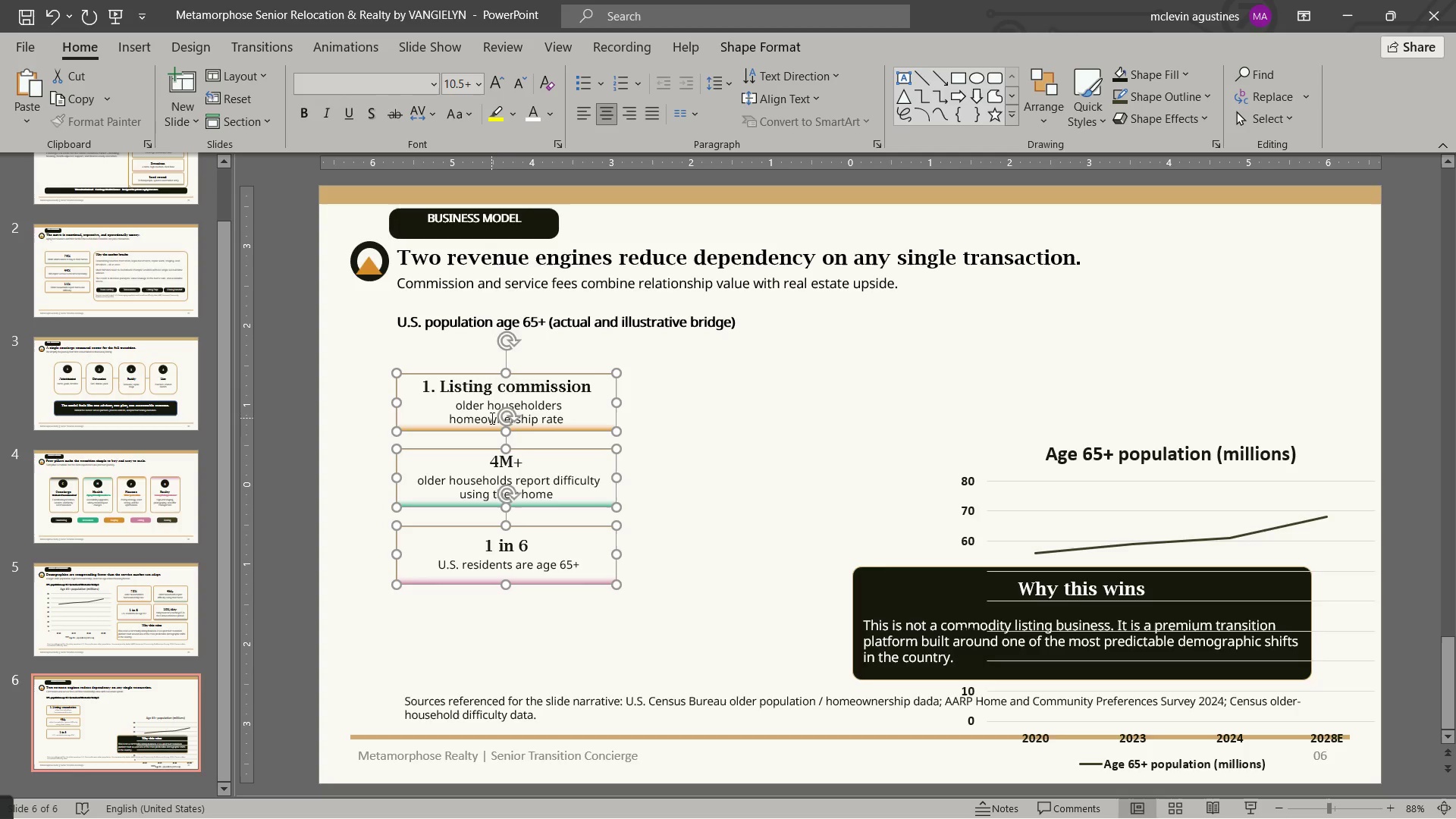 
left_click_drag(start_coordinate=[455, 408], to_coordinate=[551, 434])
 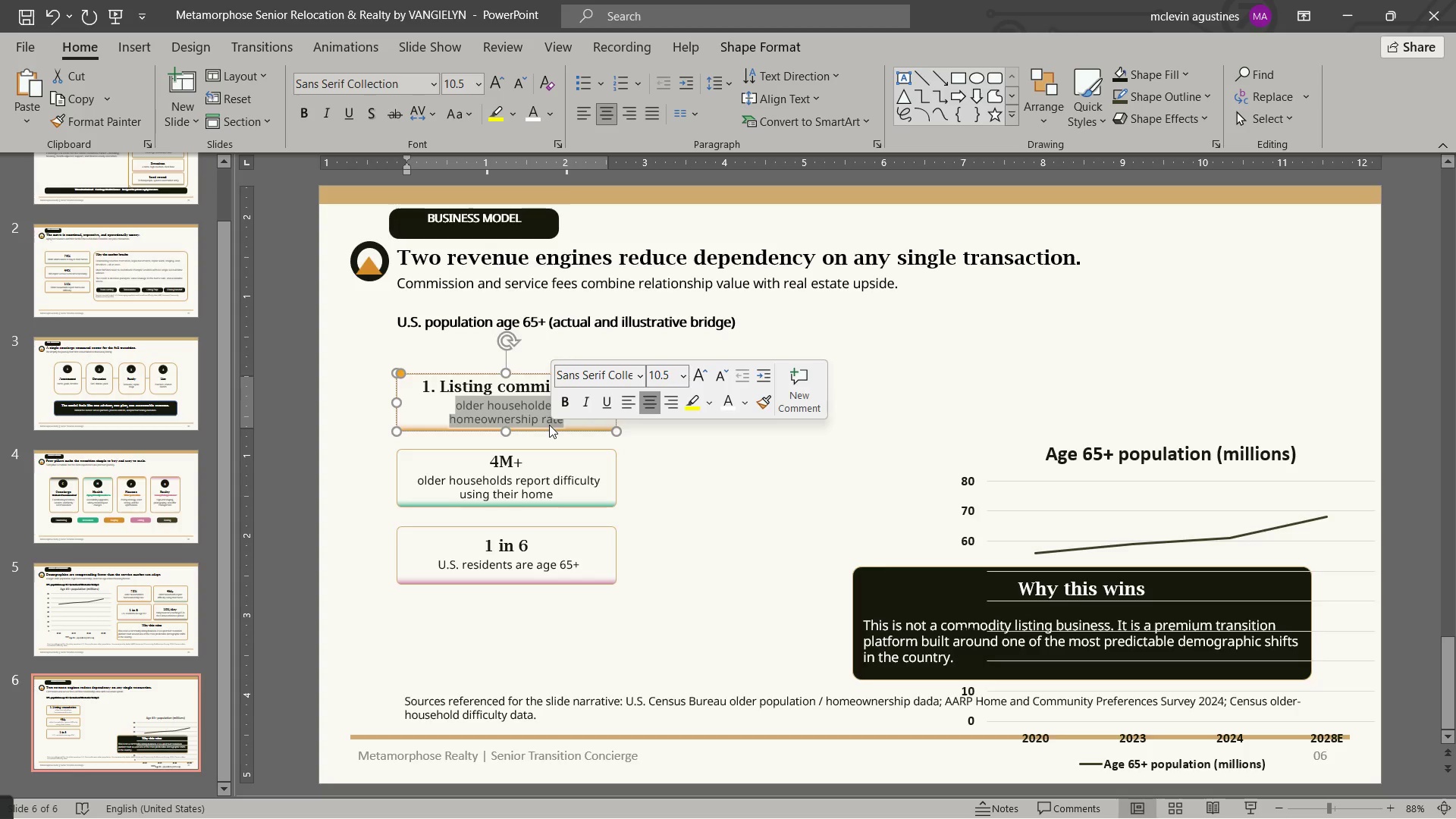 
wait(5.31)
 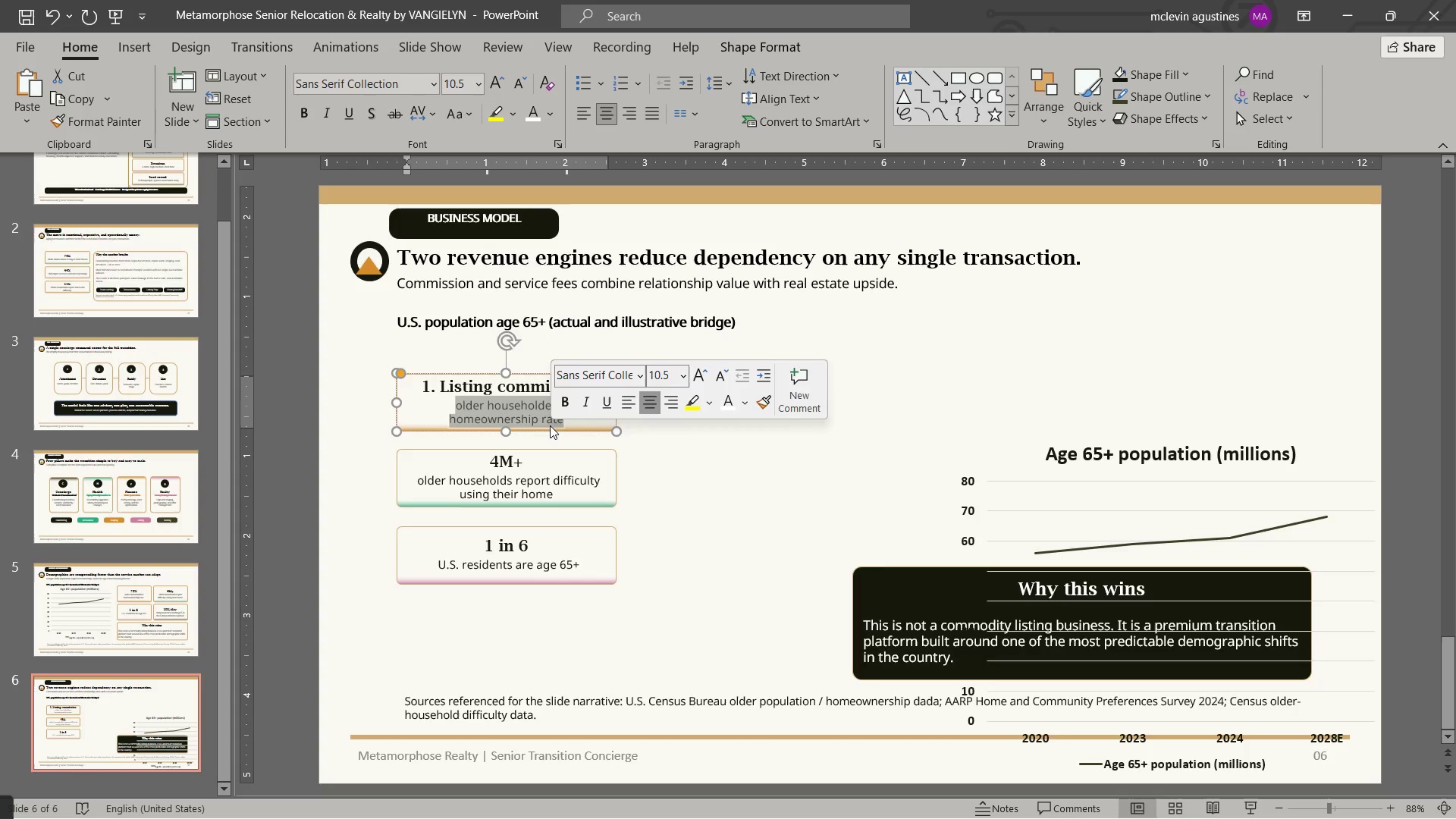 
type(high-value )
 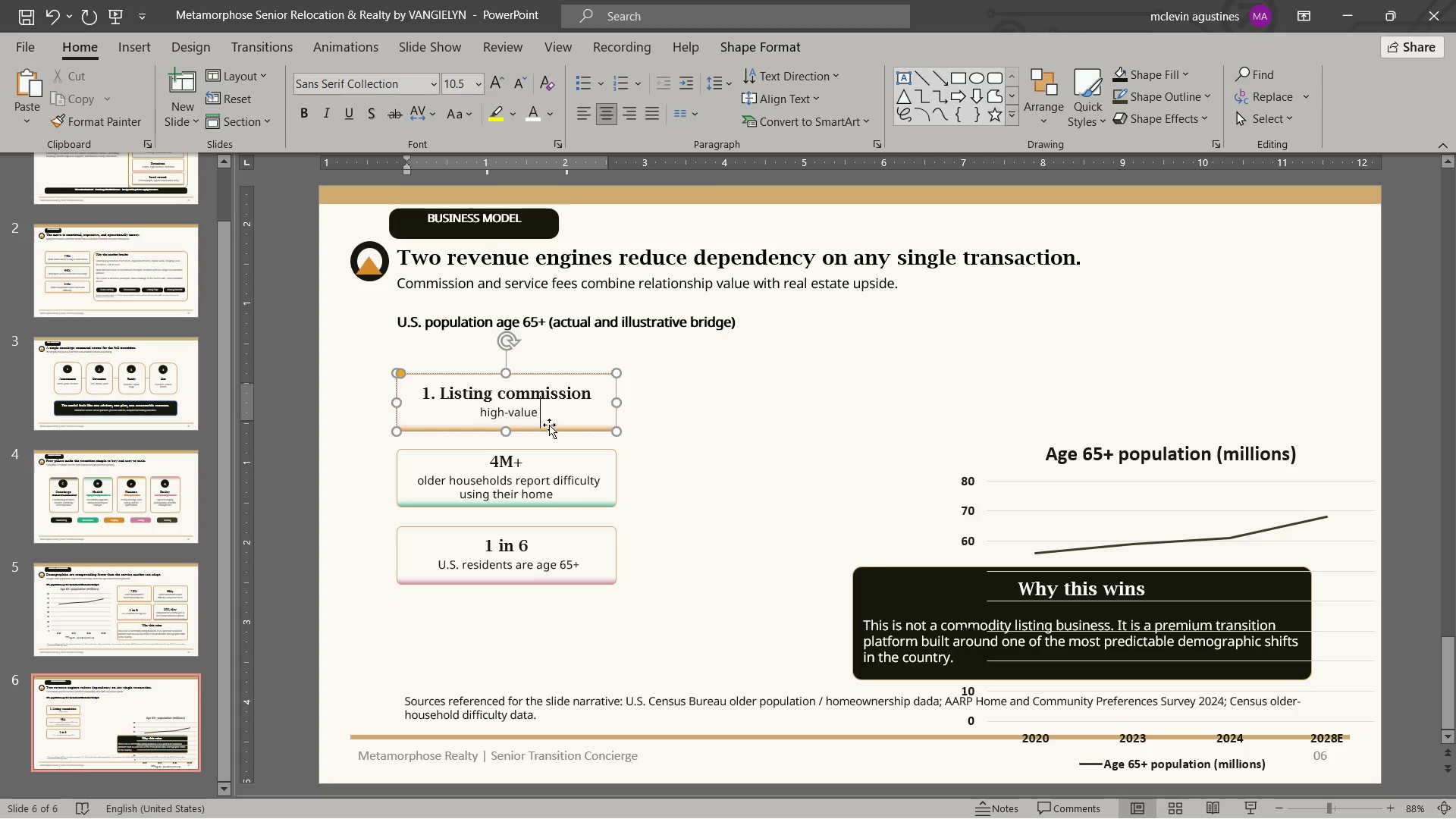 
key(Control+ArrowLeft)
 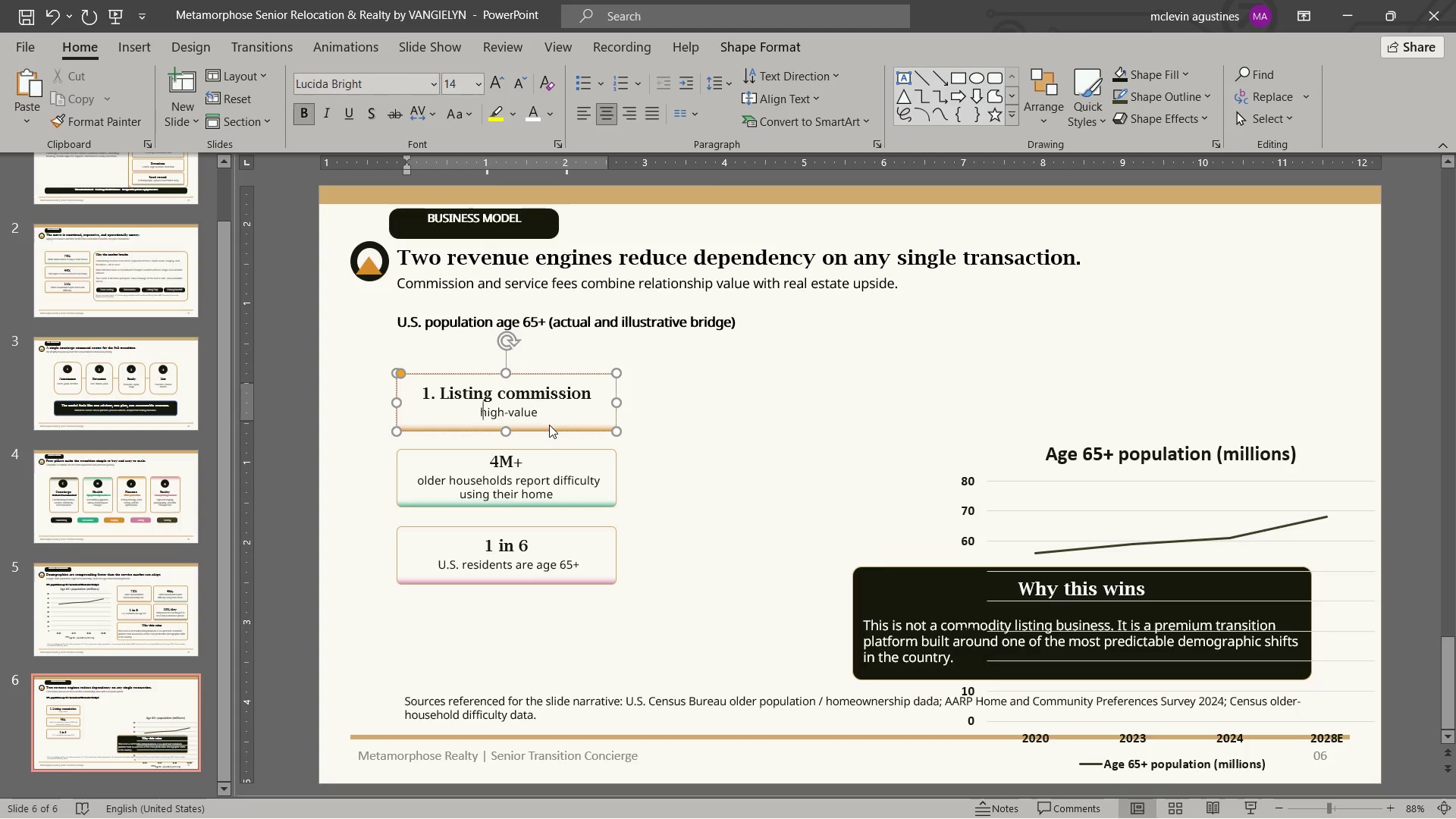 
key(Control+ArrowLeft)
 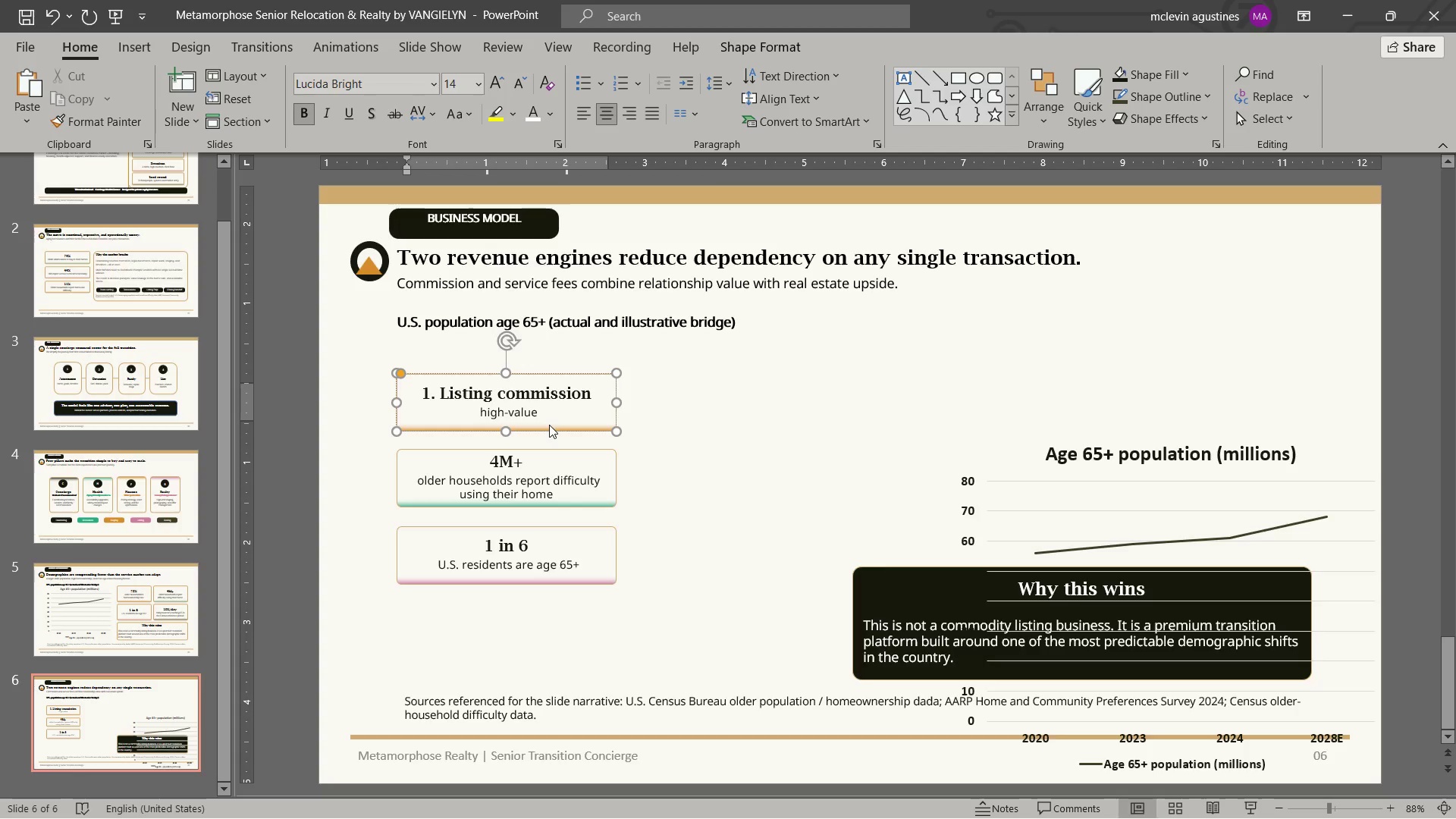 
key(Control+ArrowRight)
 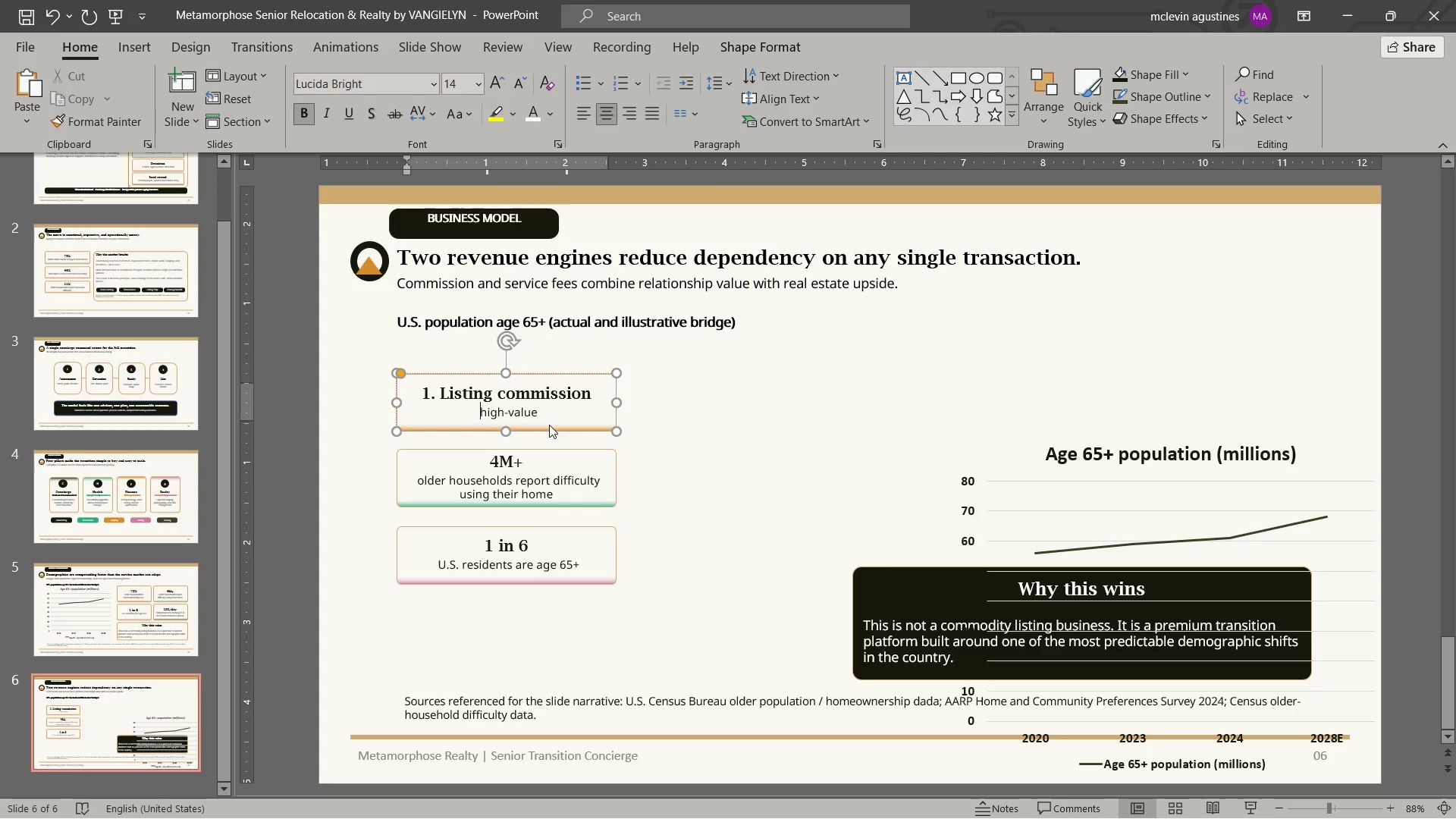 
key(Shift+ArrowRight)
 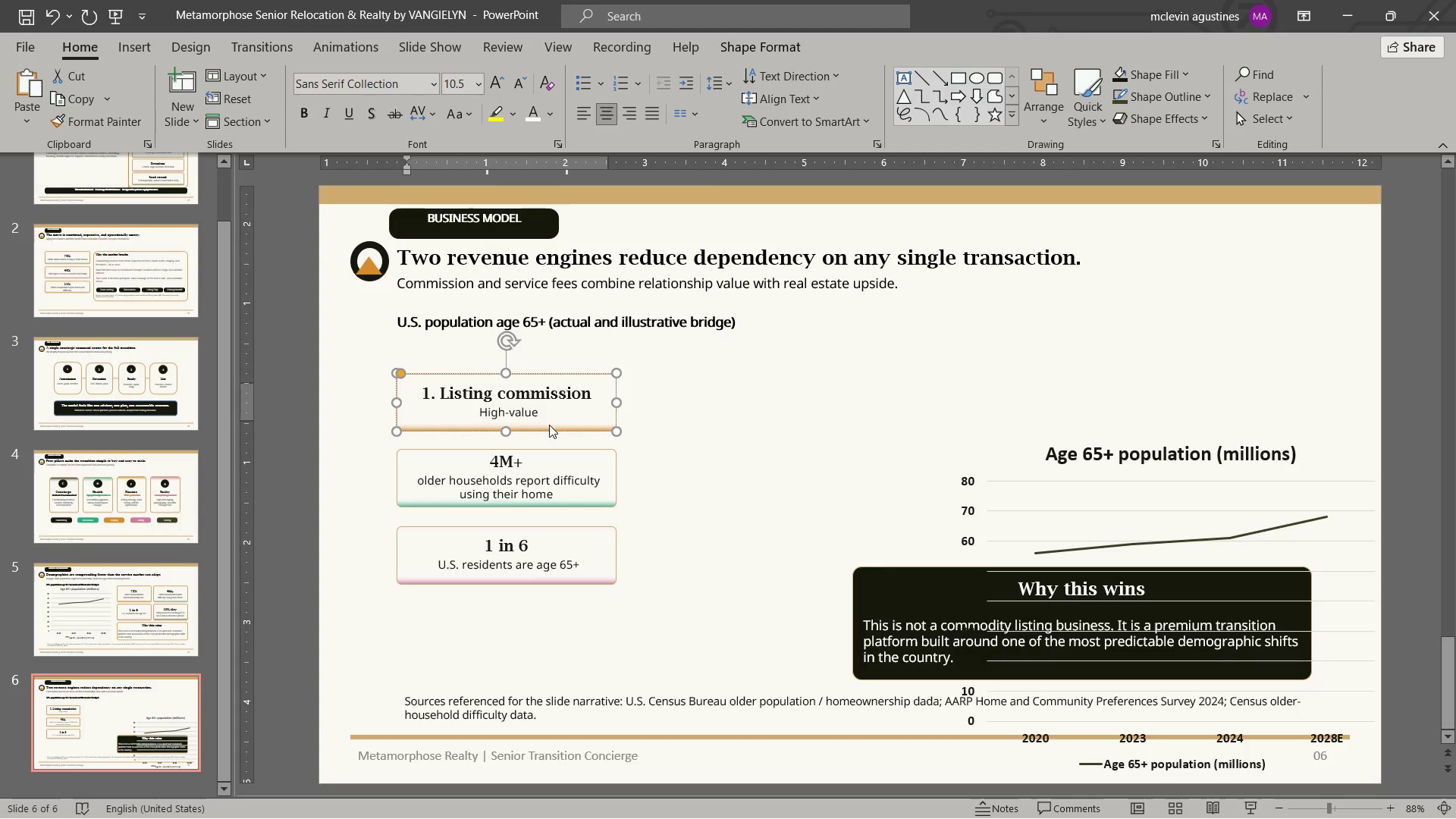 
key(Shift+H)
 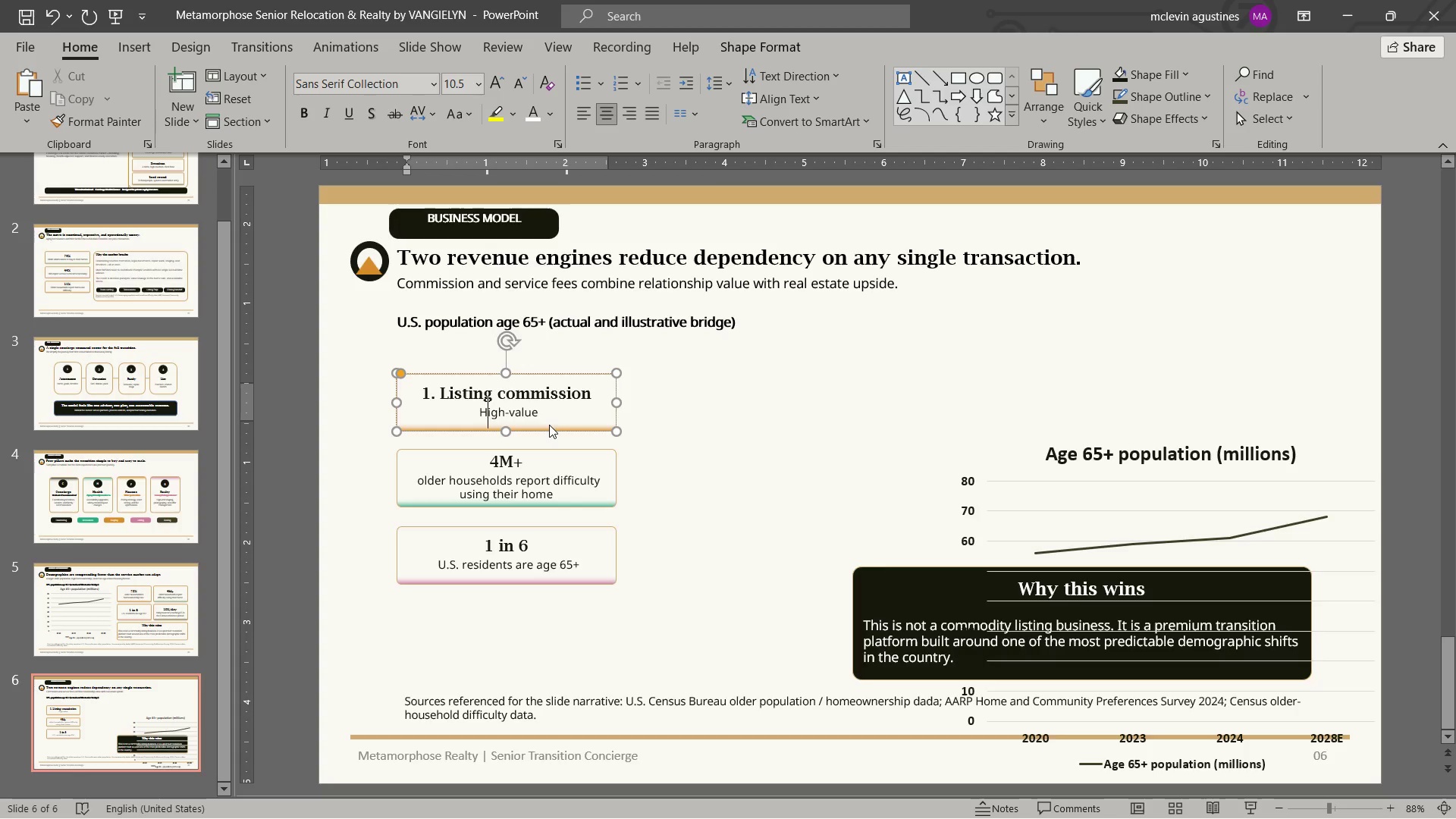 
key(Control+ControlLeft)
 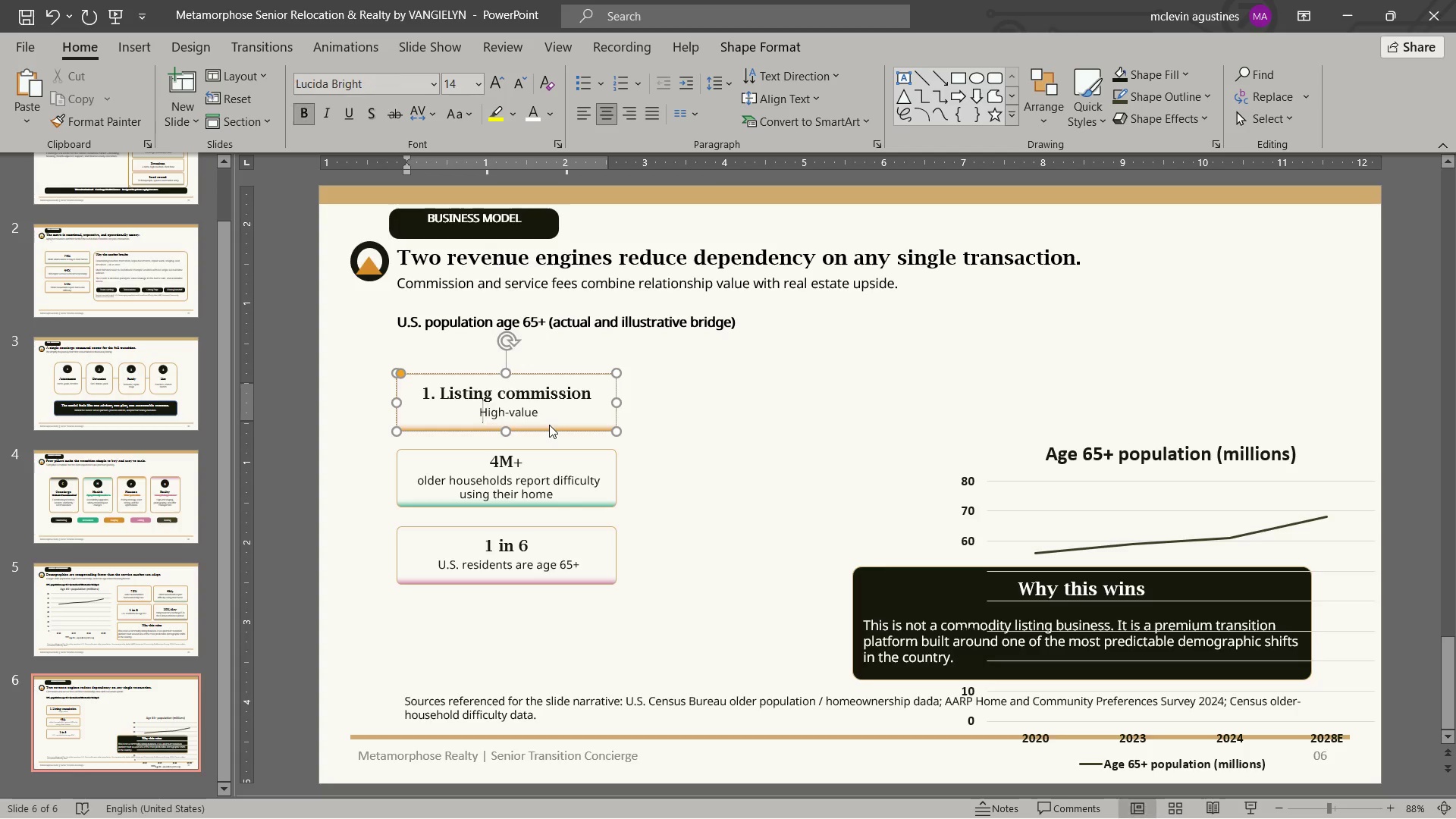 
key(Control+ArrowLeft)
 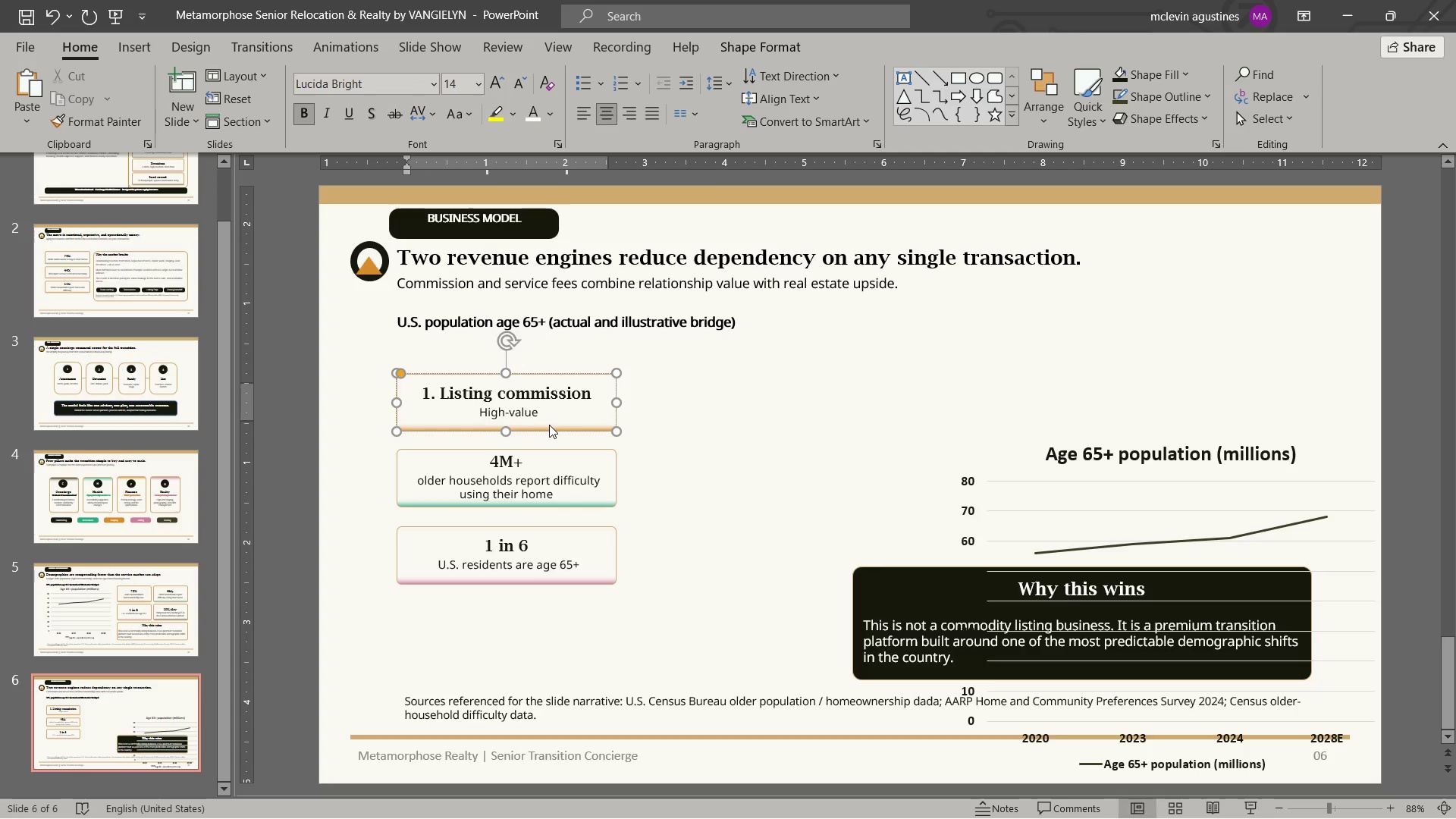 
key(Backspace)
 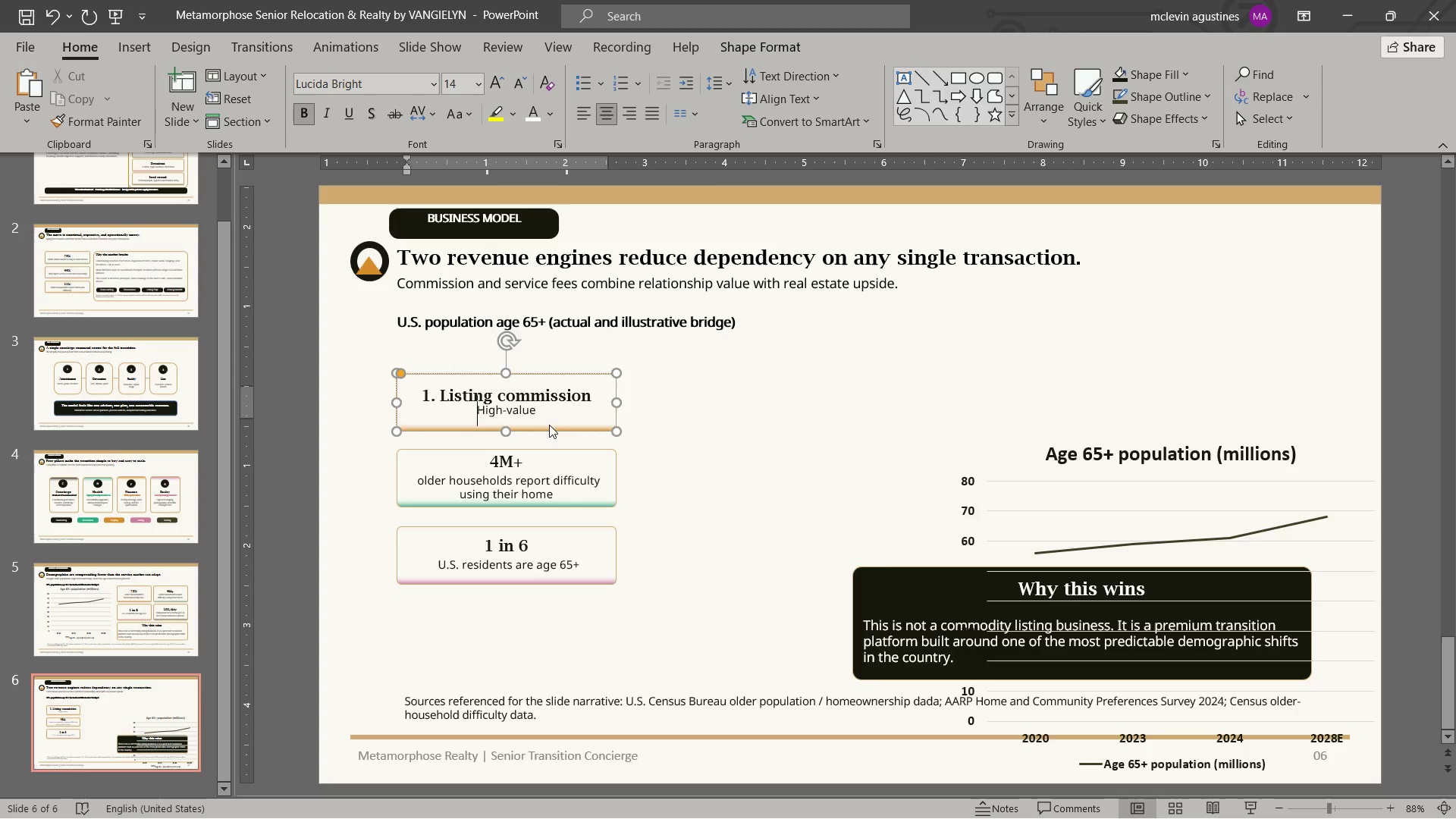 
key(Control+ControlLeft)
 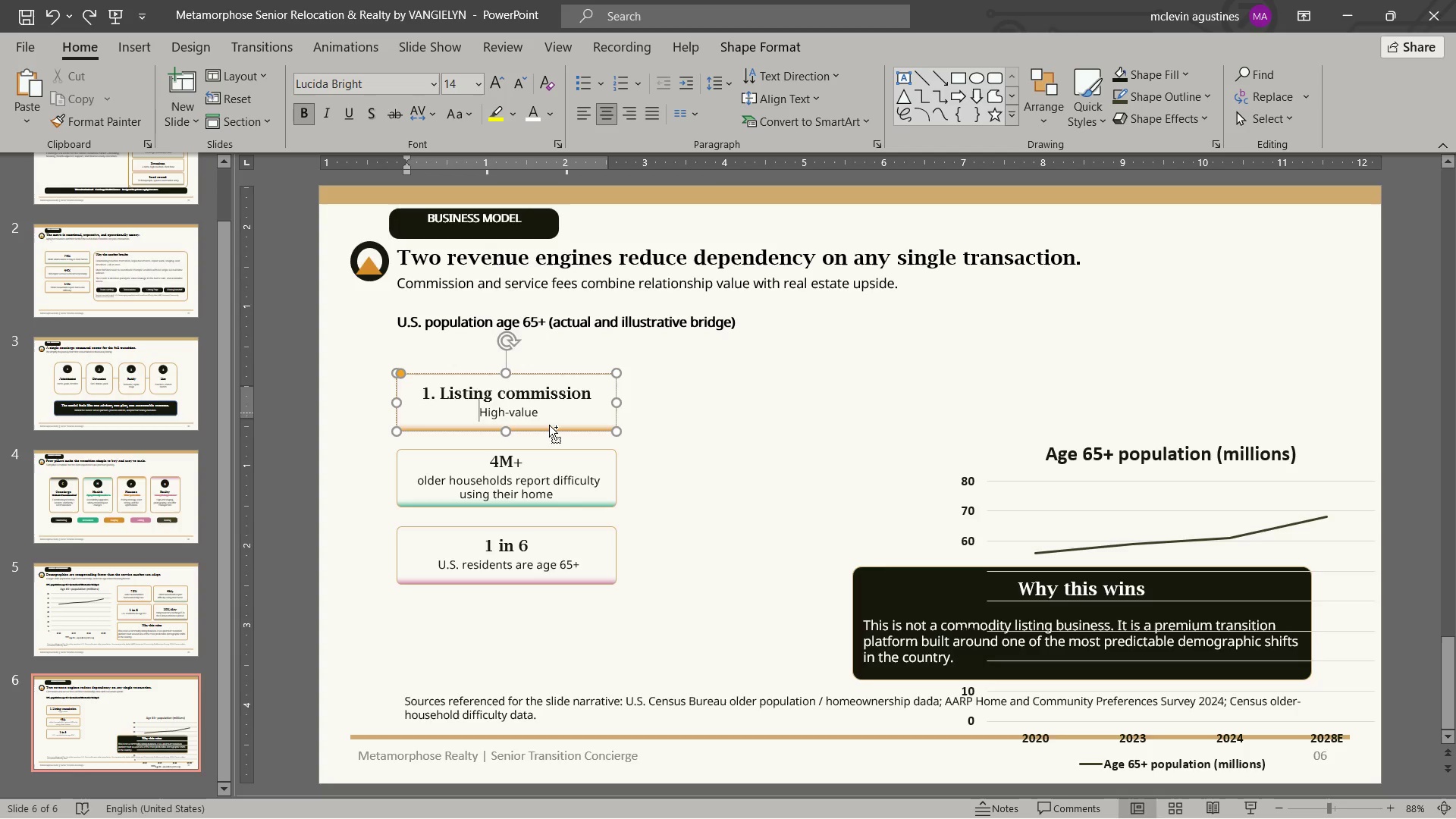 
key(Control+Z)
 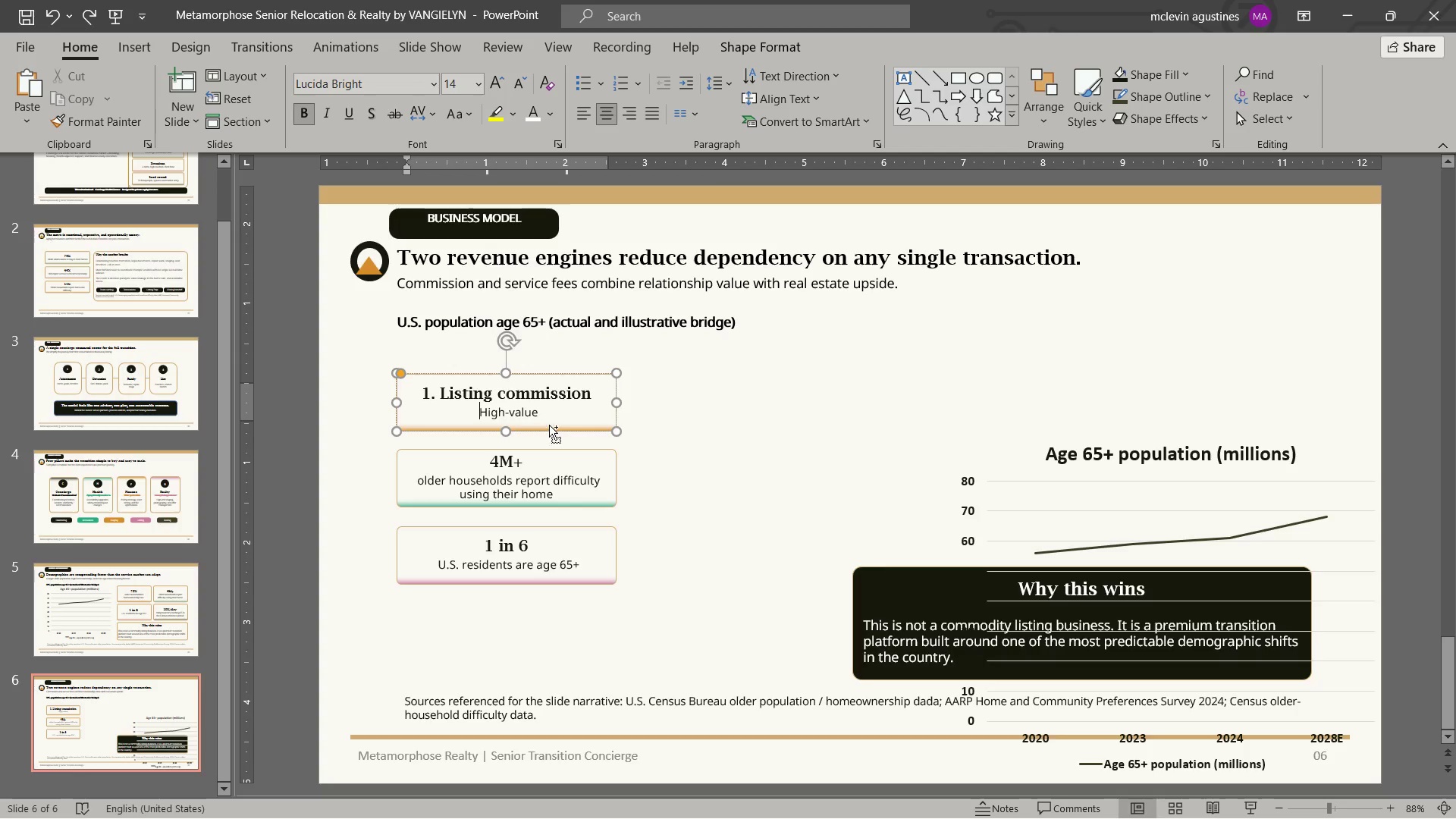 
key(Control+ArrowRight)
 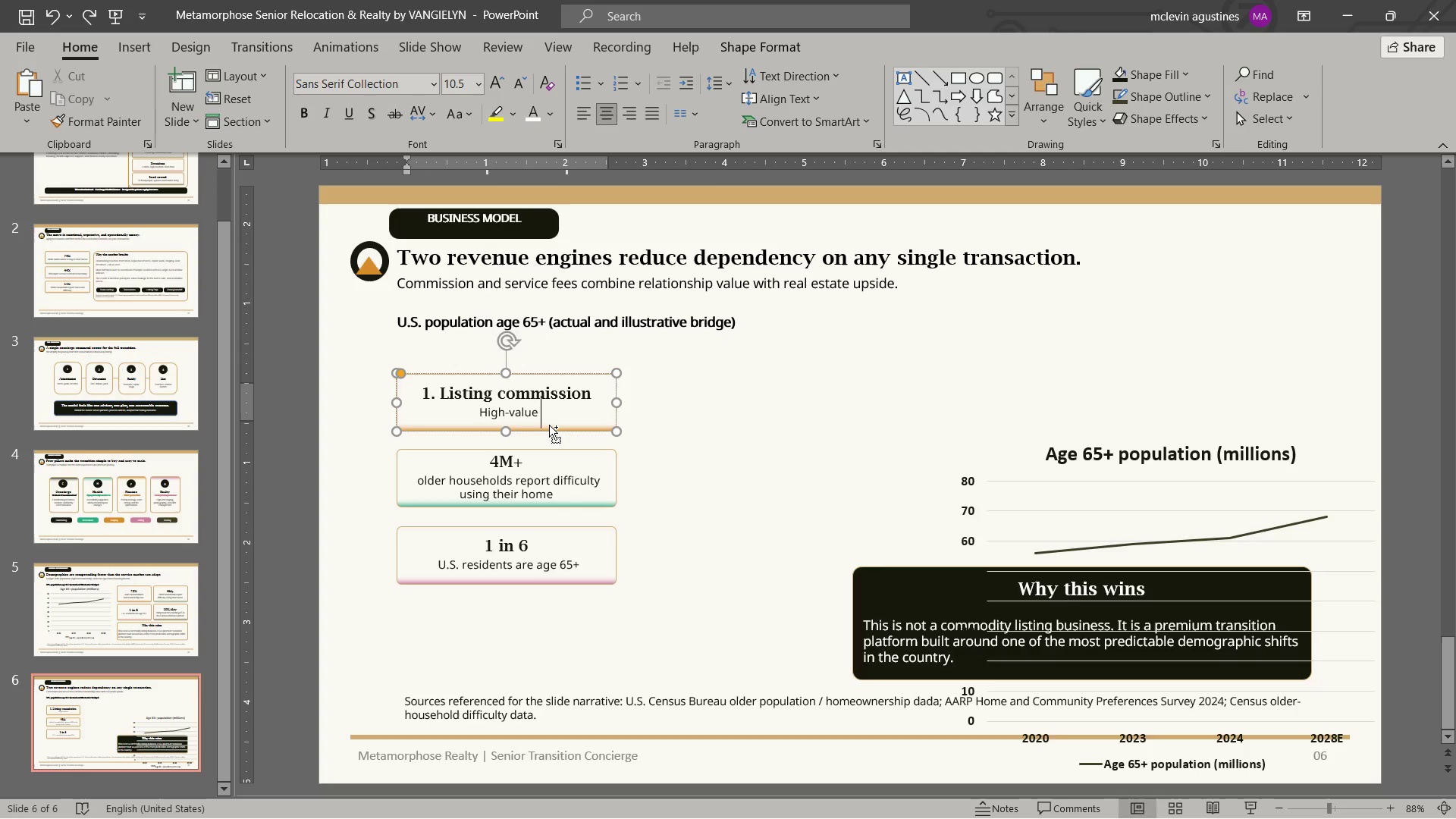 
key(Control+ArrowRight)
 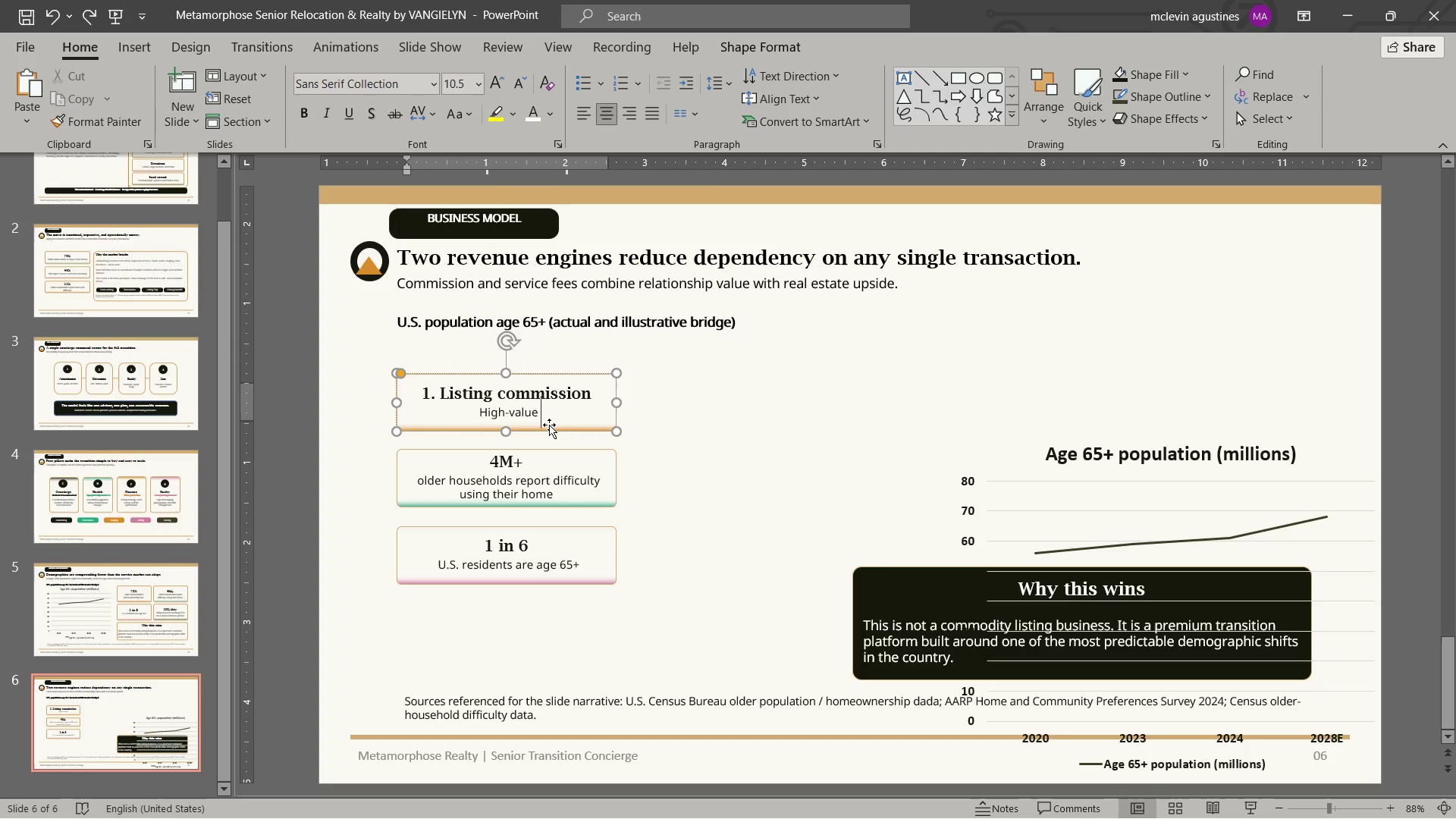 
type(home sales from prepared properties)
 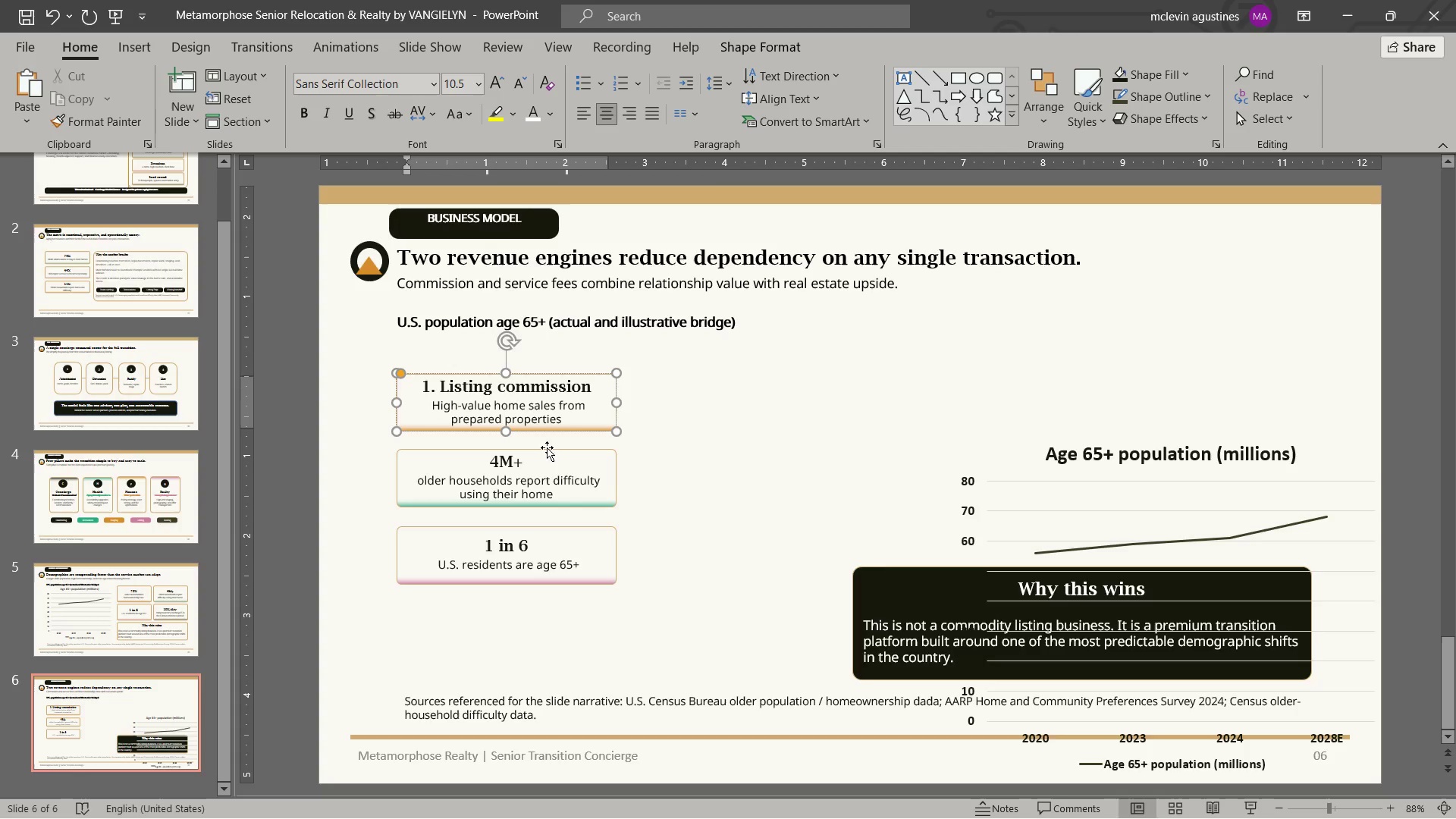 
hold_key(key=ShiftLeft, duration=0.86)
left_click([545, 458])
 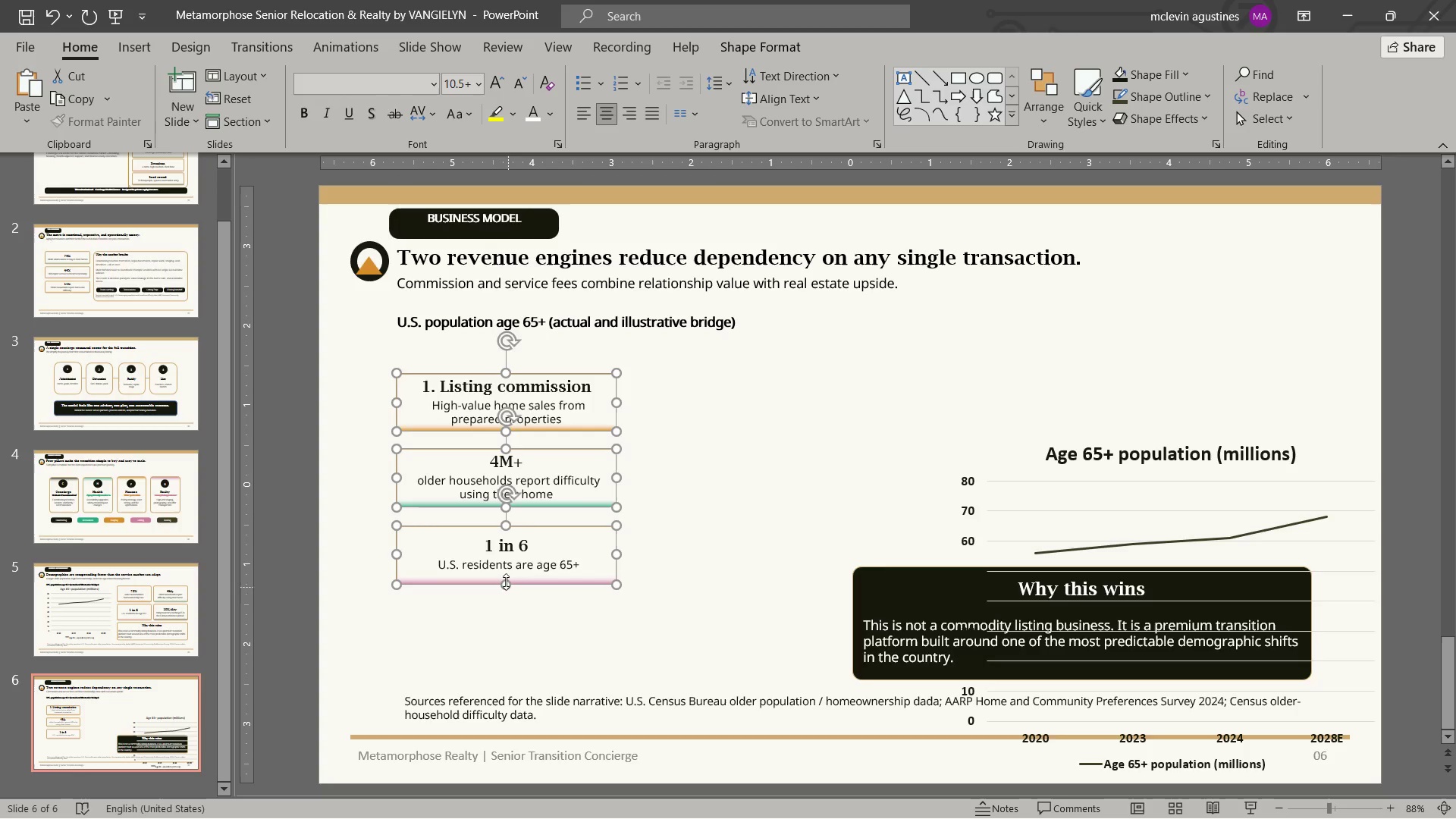 
left_click_drag(start_coordinate=[505, 579], to_coordinate=[517, 620])
 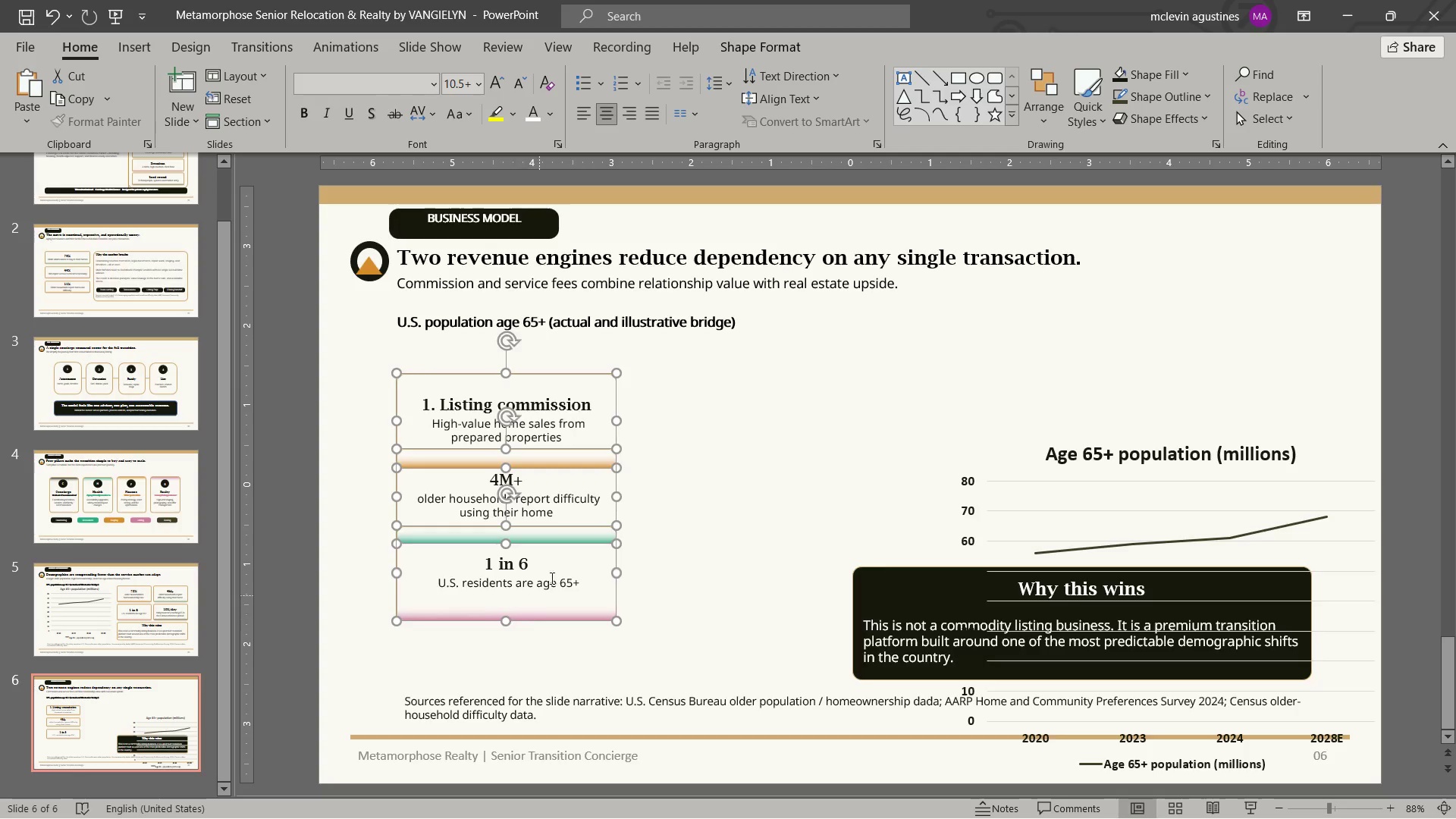 
key(Escape)
 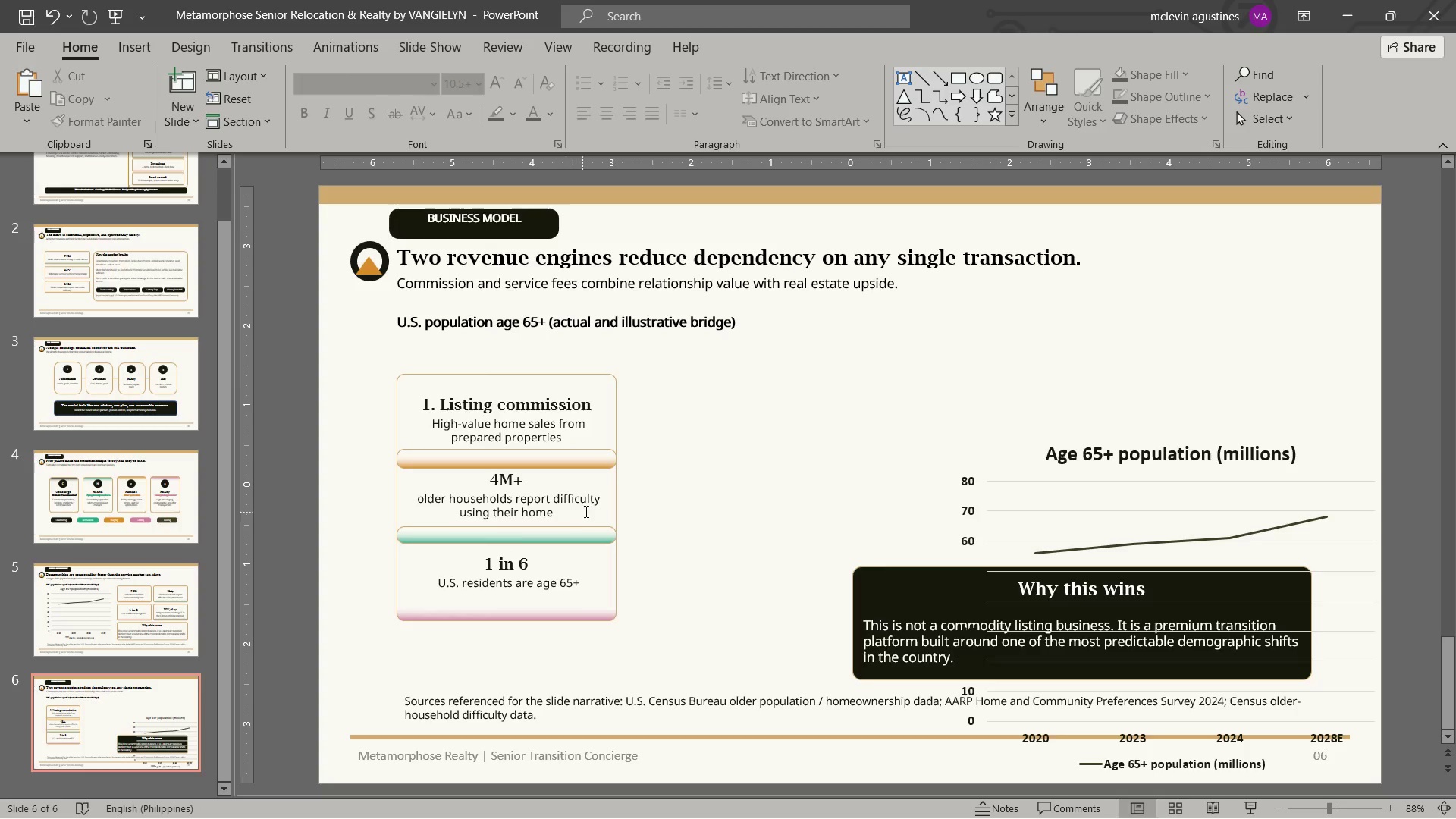 
left_click([585, 511])
 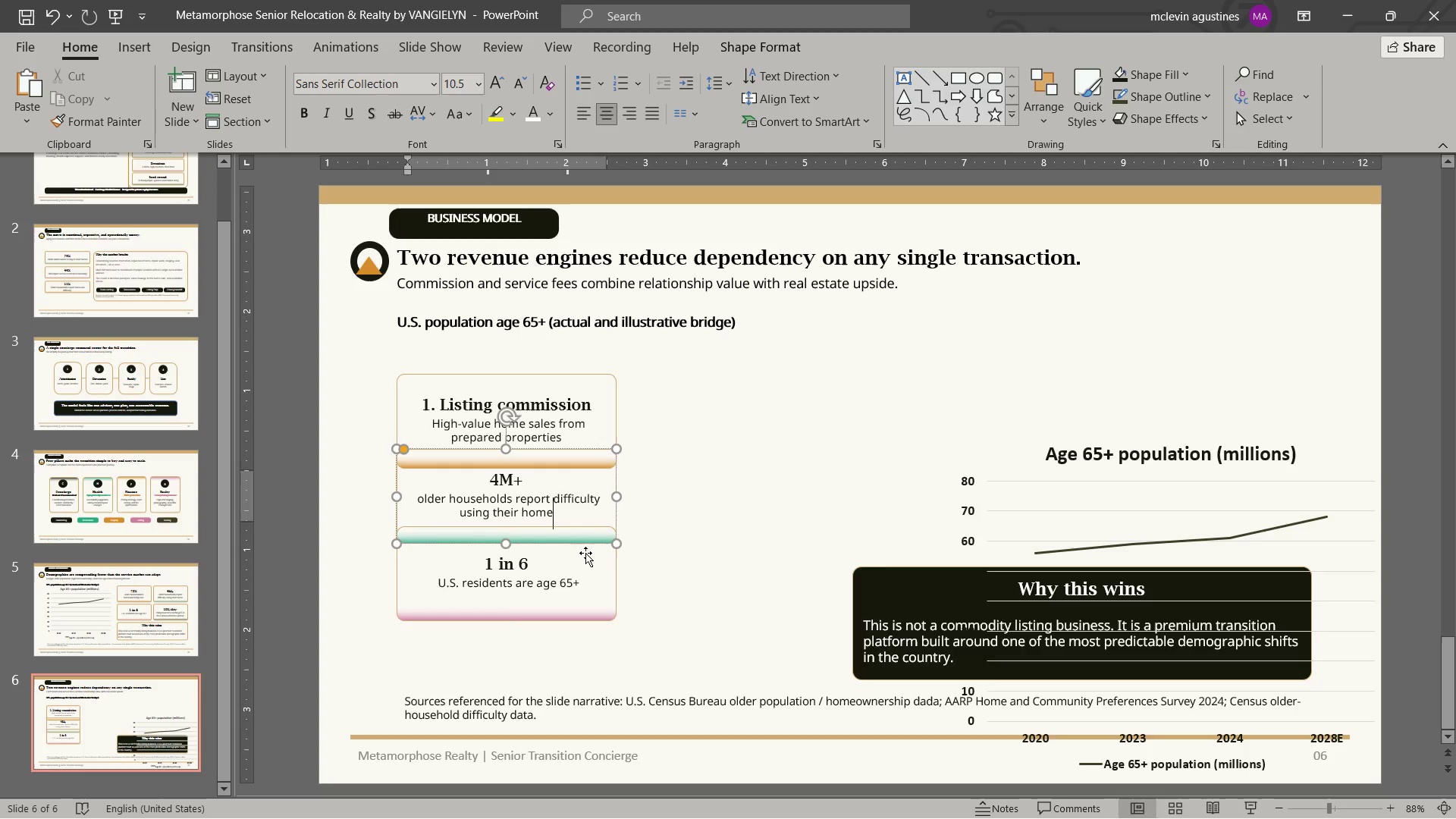 
hold_key(key=ShiftLeft, duration=0.36)
double_click([585, 560])
 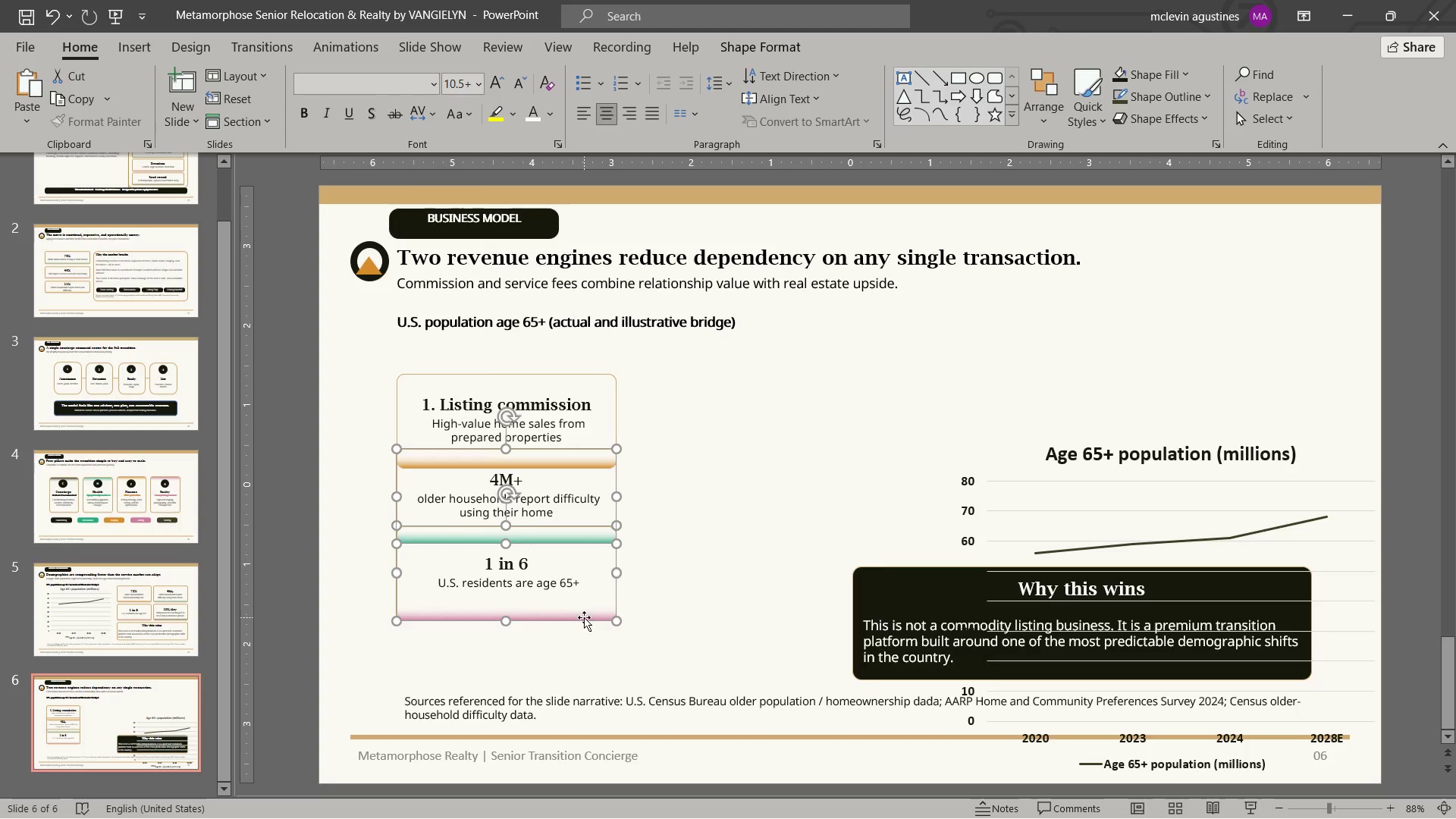 
left_click_drag(start_coordinate=[584, 617], to_coordinate=[585, 654])
 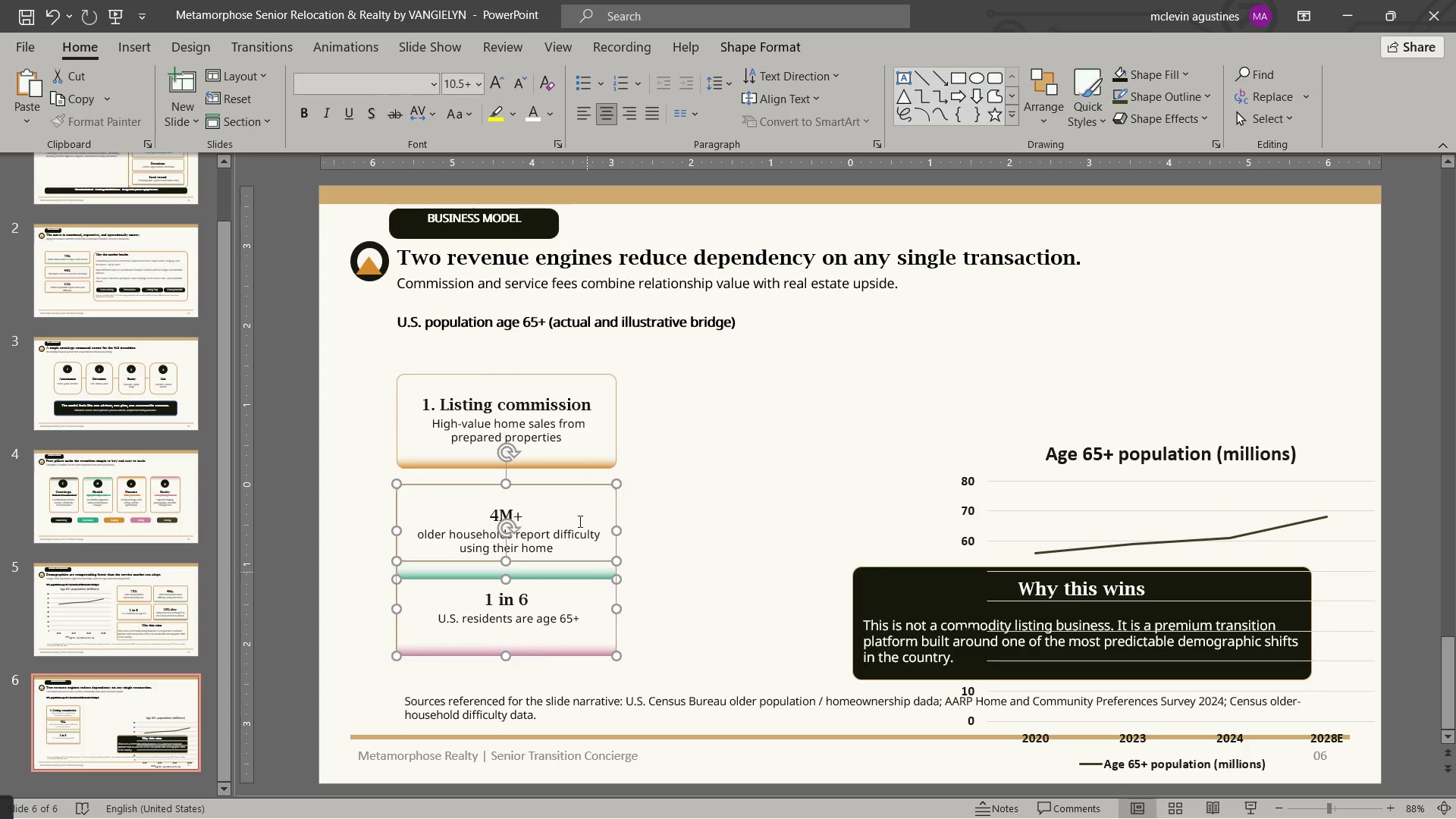 
hold_key(key=ShiftLeft, duration=0.69)
left_click([574, 461])
 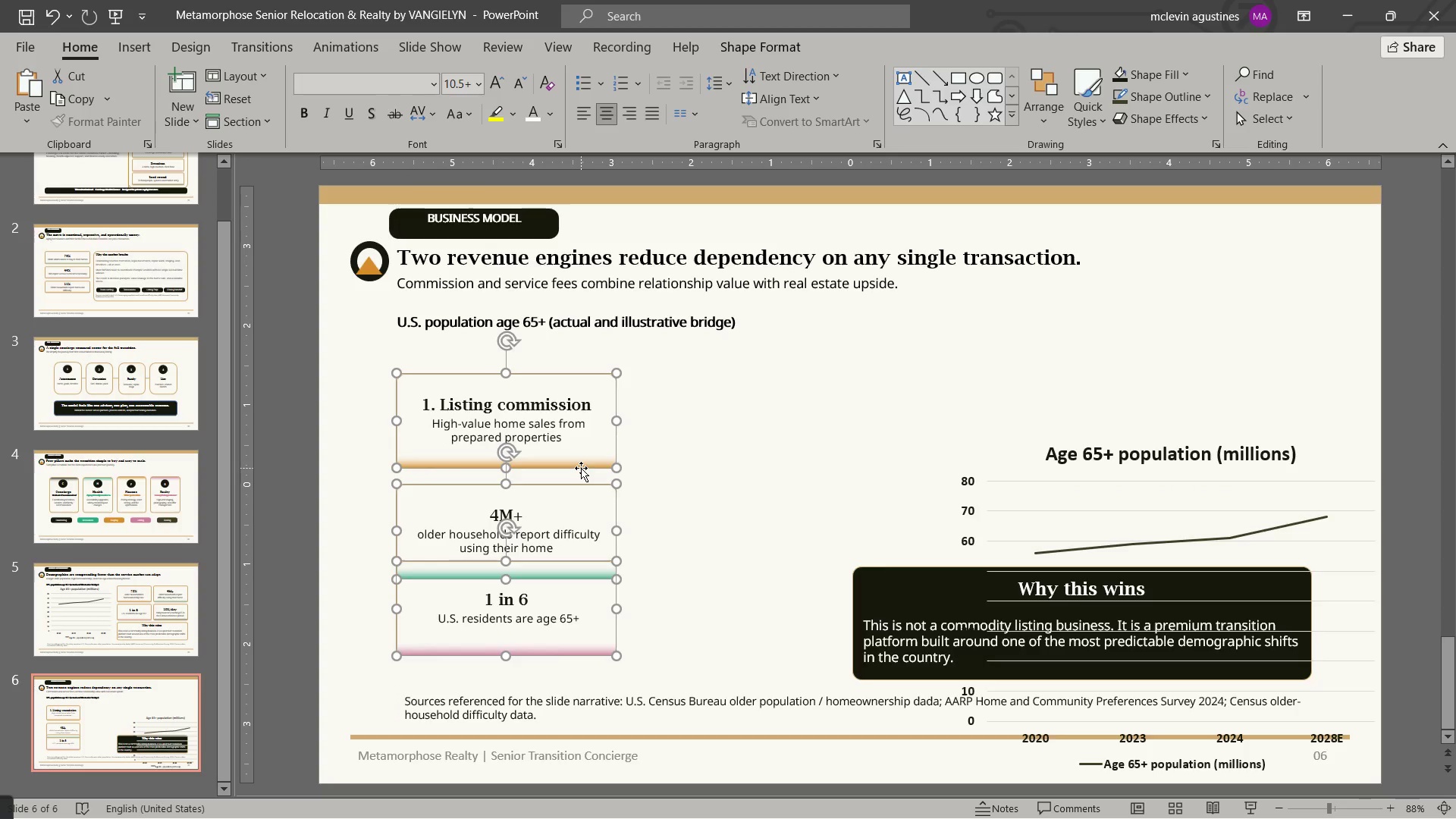 
left_click_drag(start_coordinate=[581, 468], to_coordinate=[580, 450])
 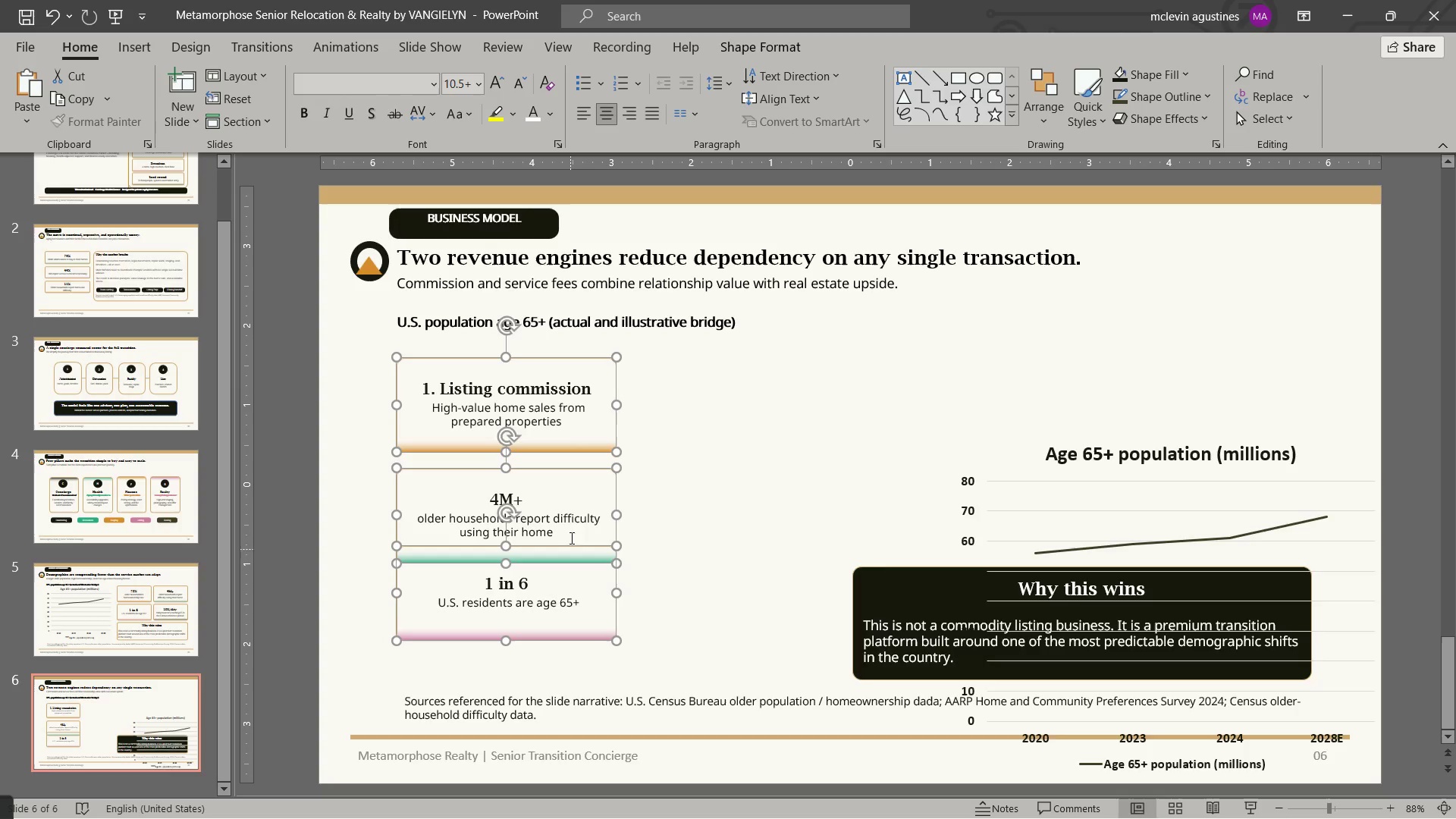 
hold_key(key=ShiftLeft, duration=0.44)
left_click([570, 522])
 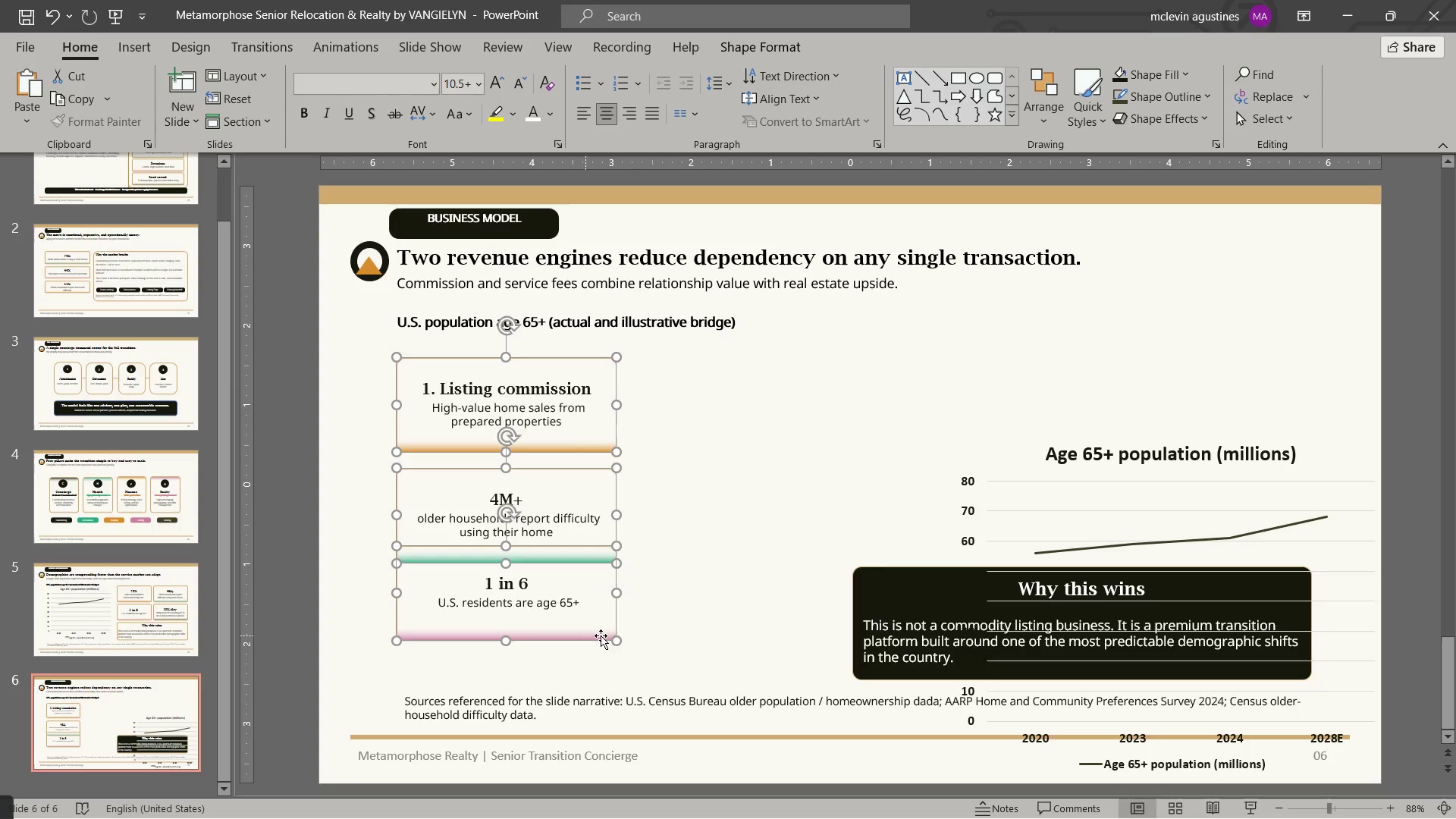 
key(Escape)
 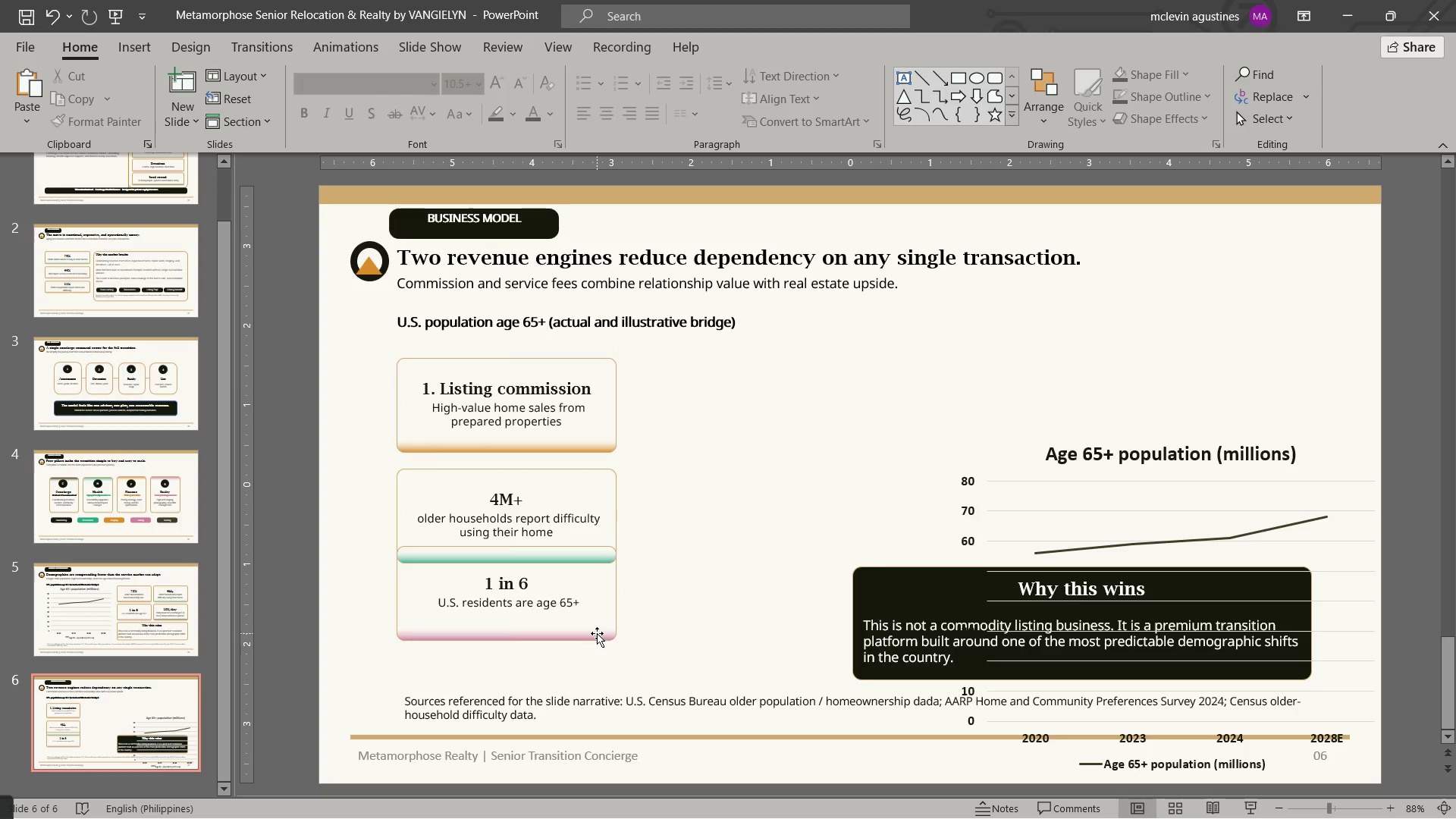 
left_click_drag(start_coordinate=[597, 633], to_coordinate=[601, 667])
 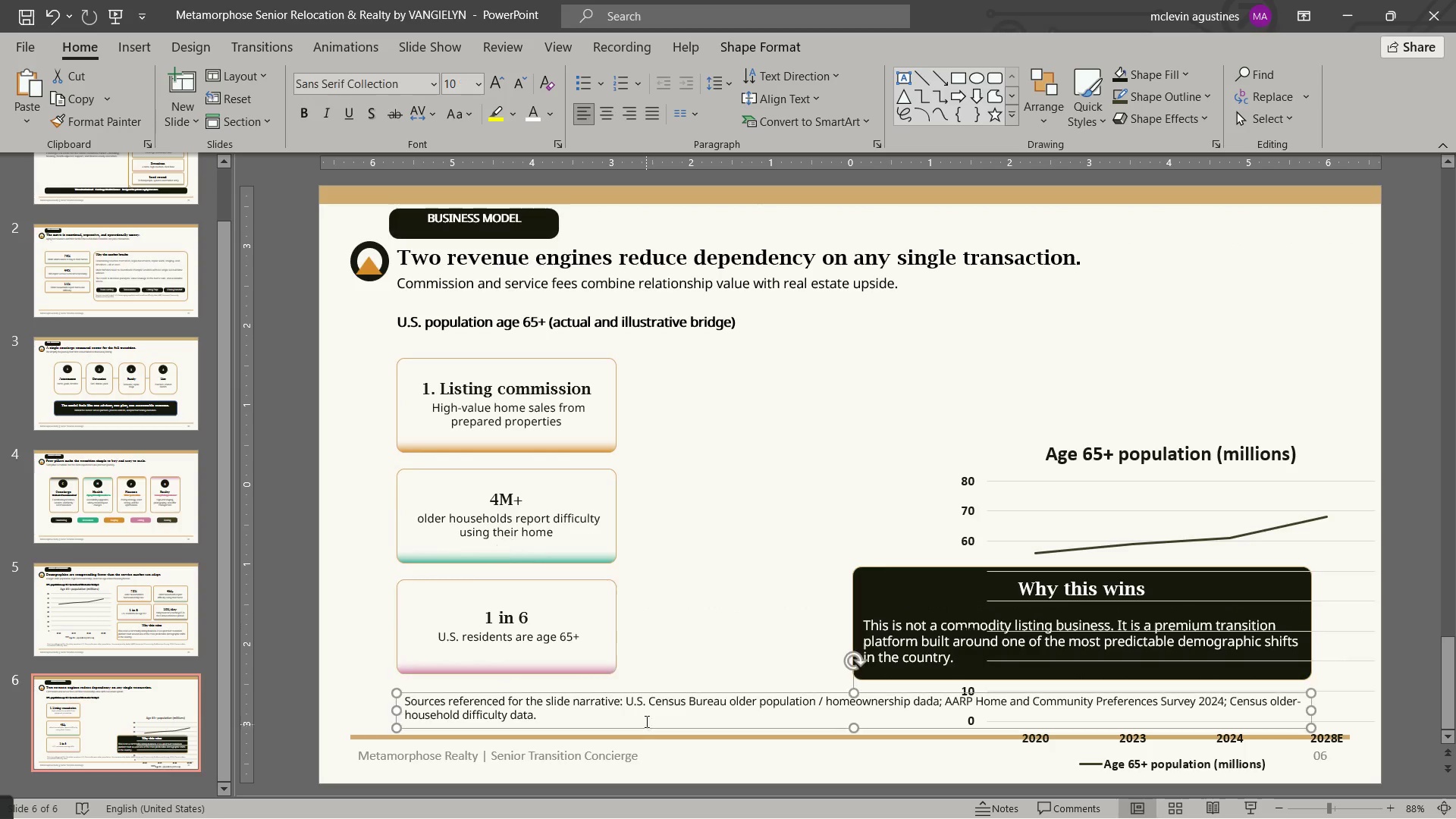 
left_click([655, 693])
 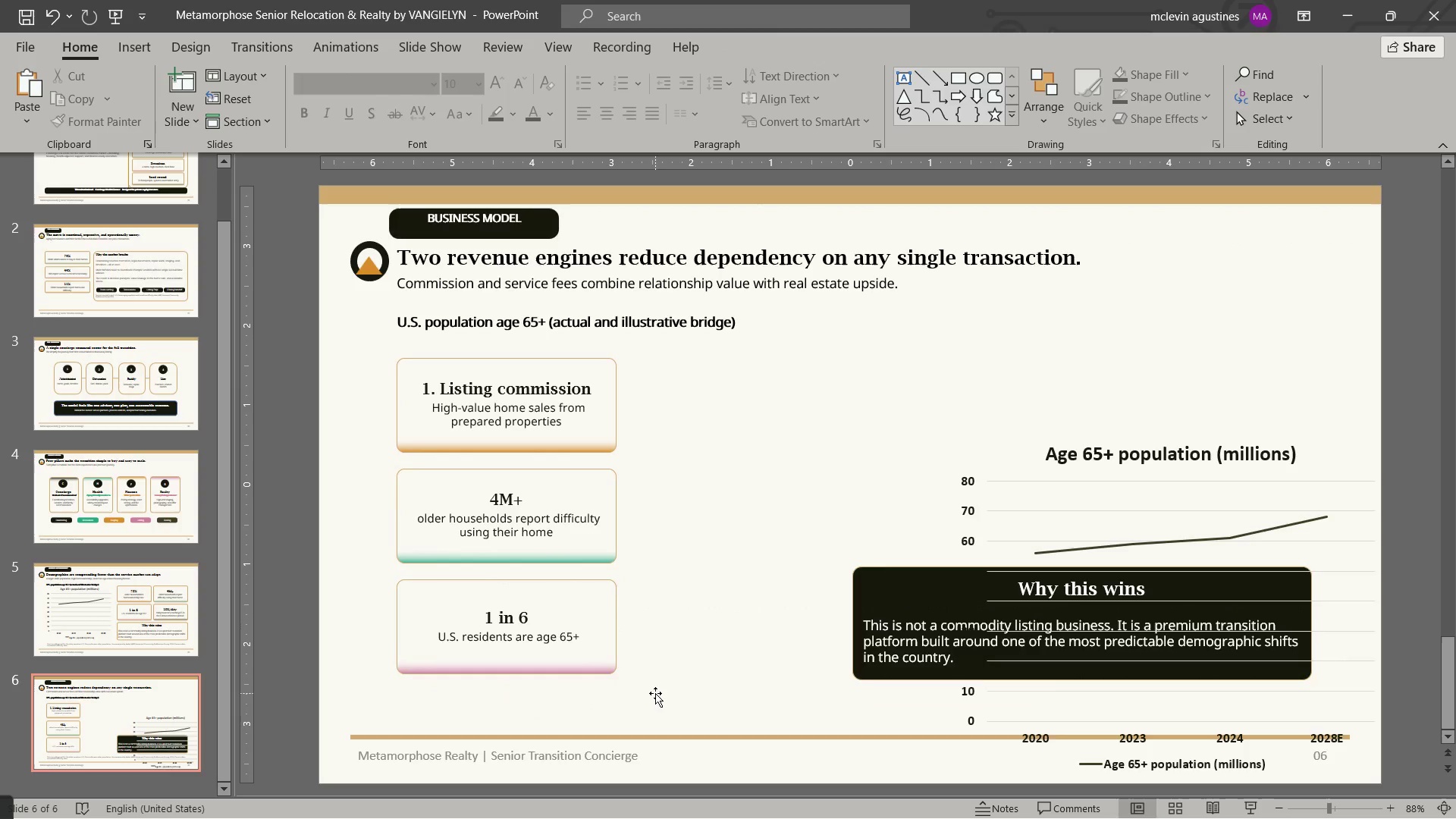 
key(Delete)
 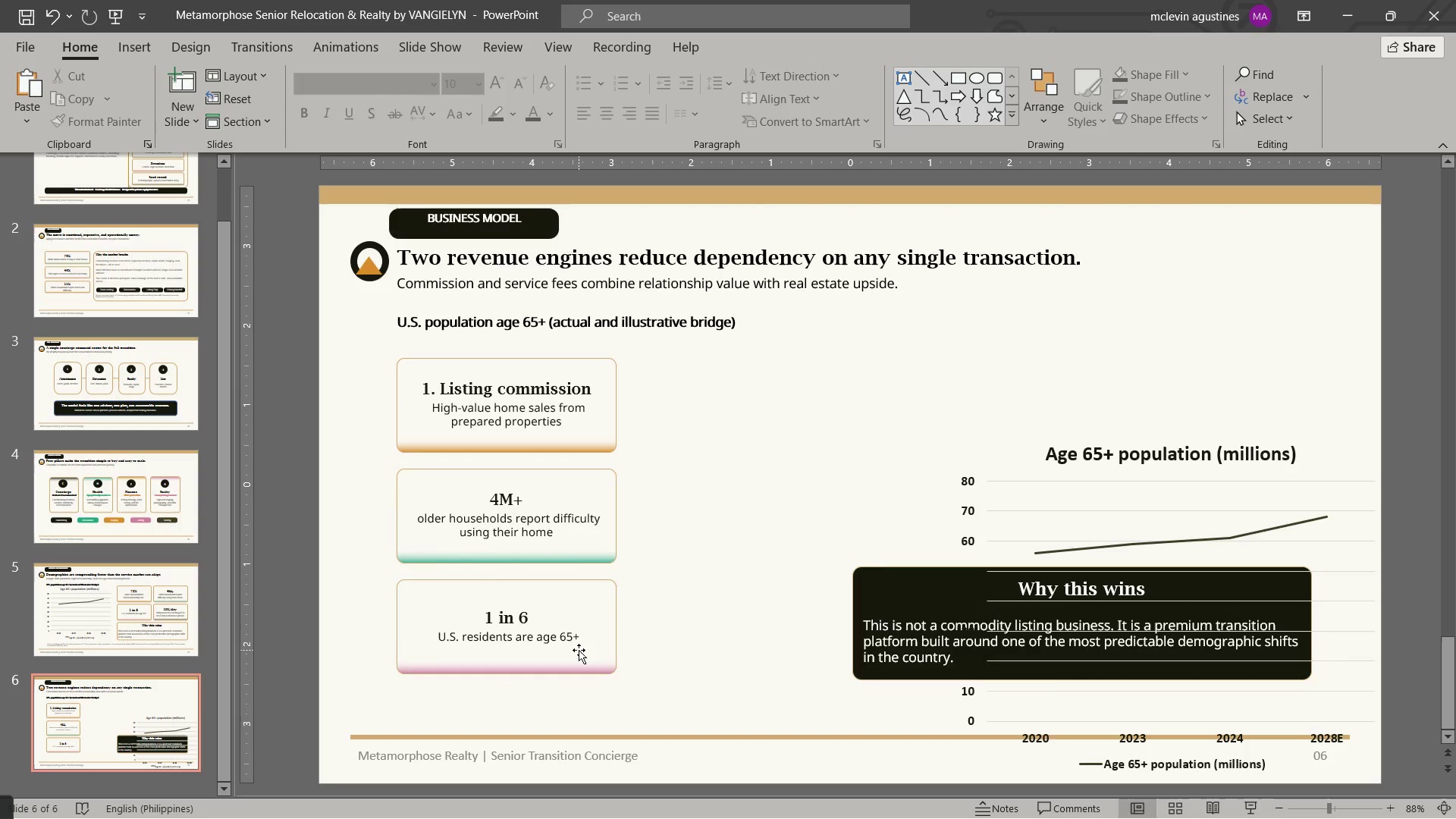 
left_click([579, 650])
 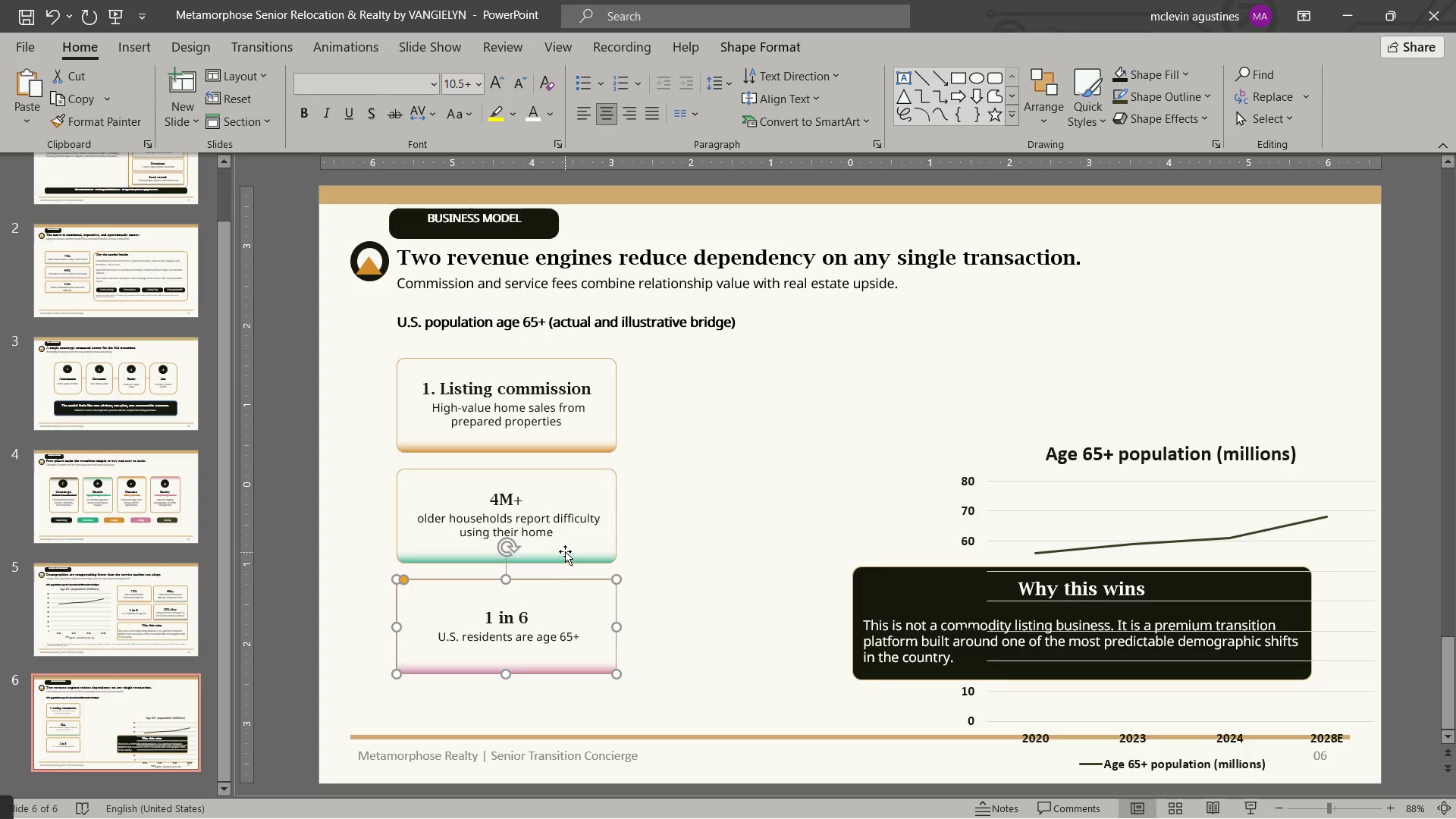 
hold_key(key=ShiftLeft, duration=0.59)
double_click([567, 453])
 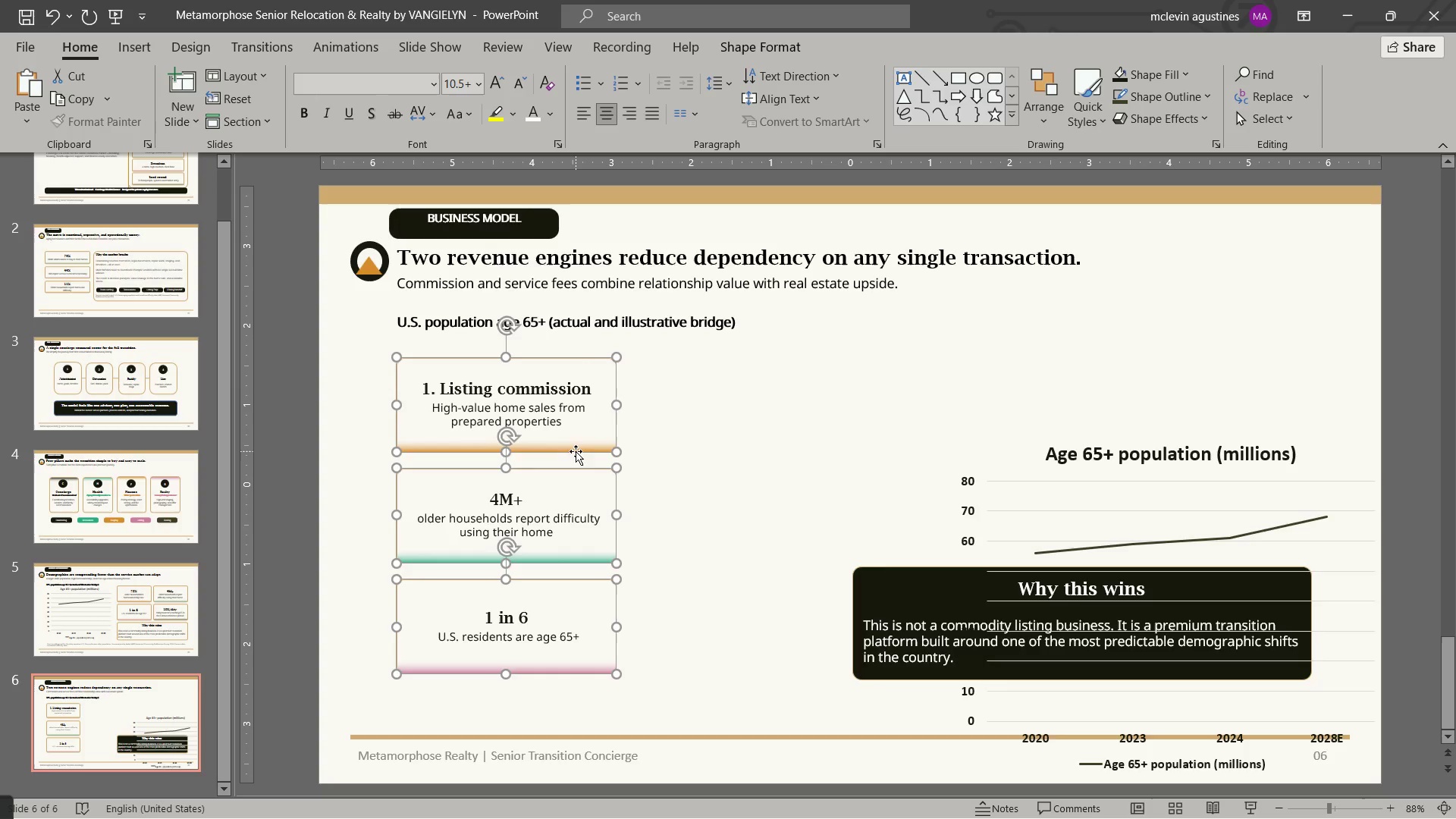 
left_click_drag(start_coordinate=[576, 451], to_coordinate=[575, 469])
 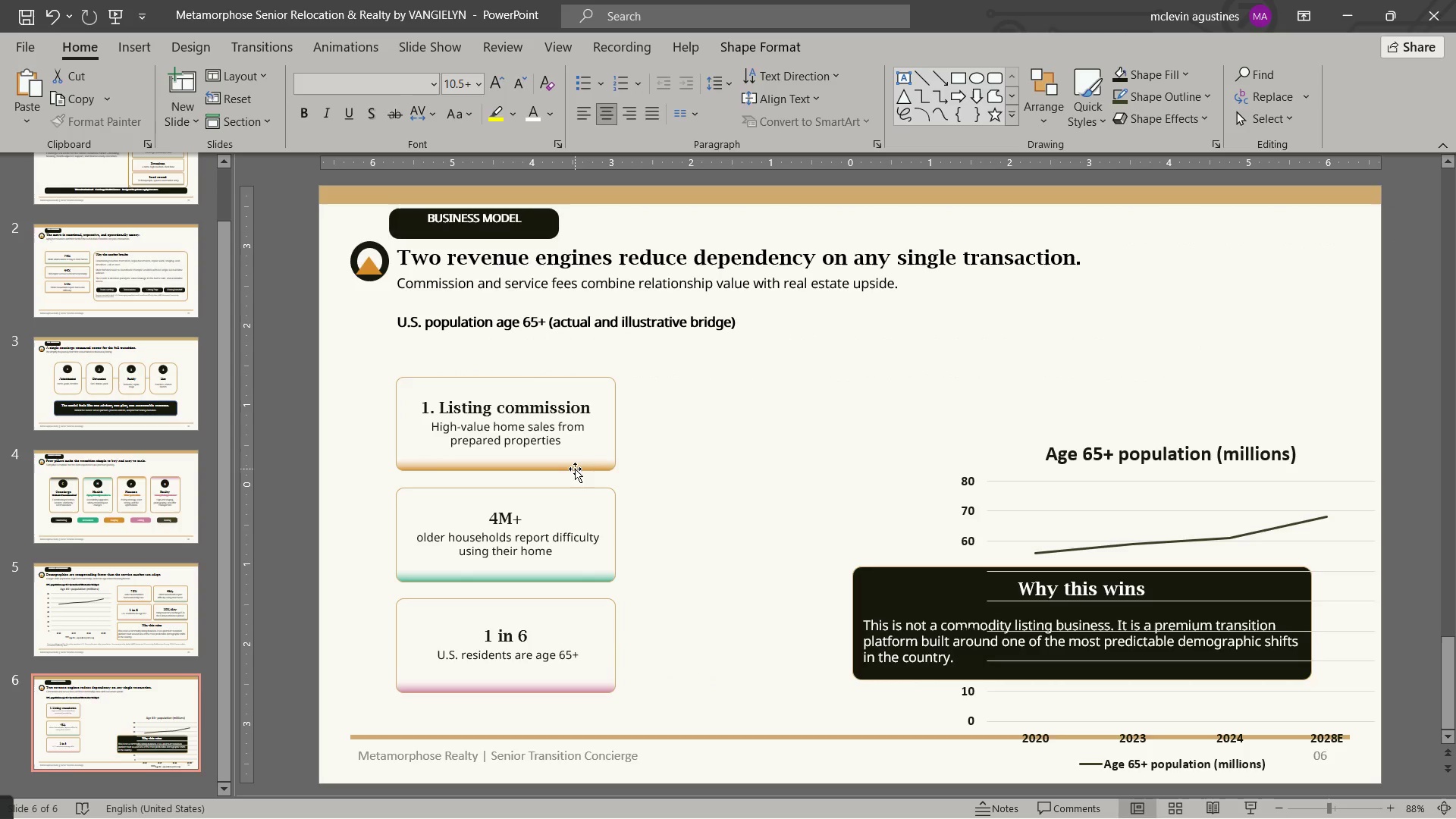 
key(Escape)
 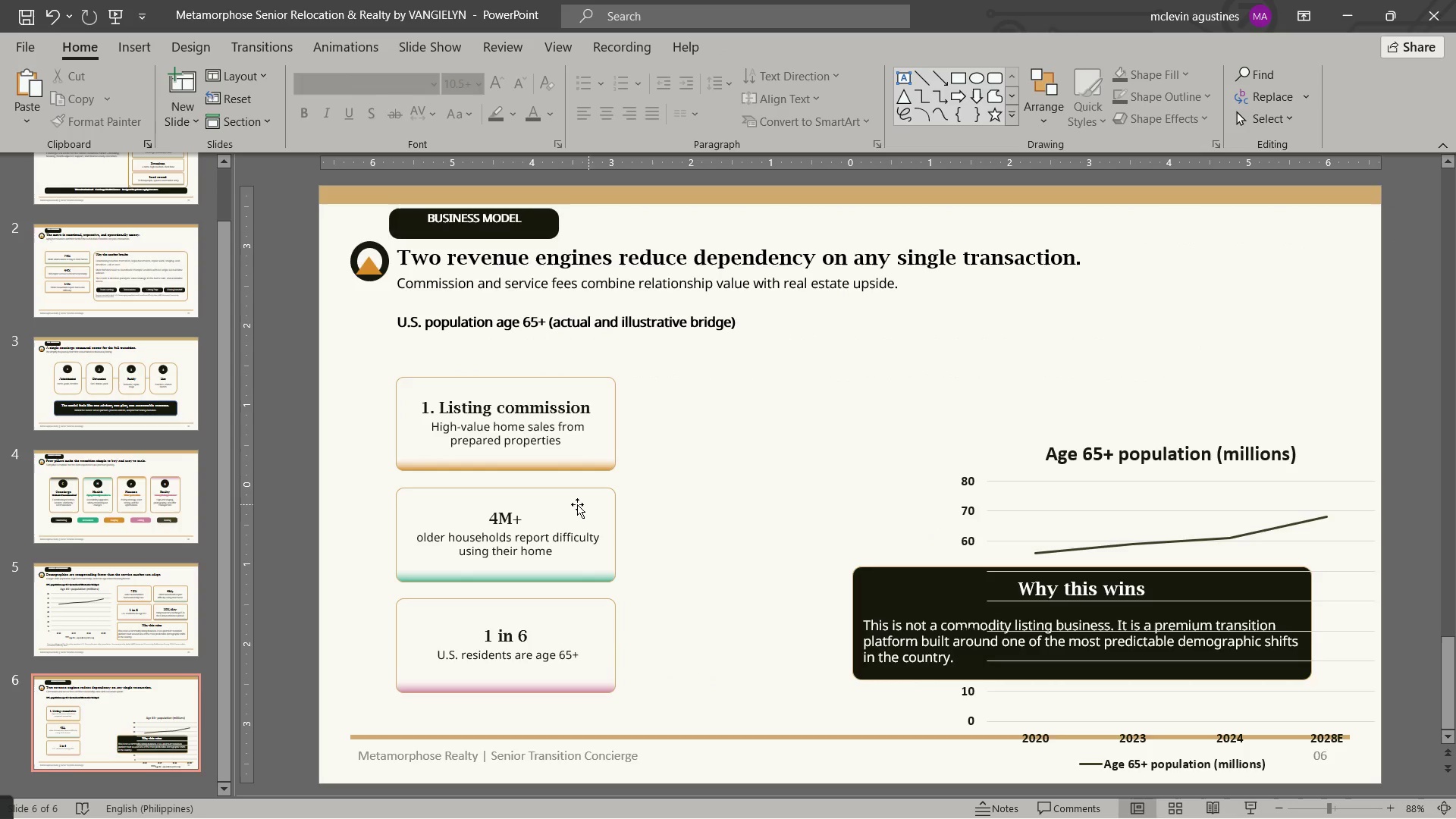 
left_click_drag(start_coordinate=[489, 513], to_coordinate=[521, 517])
 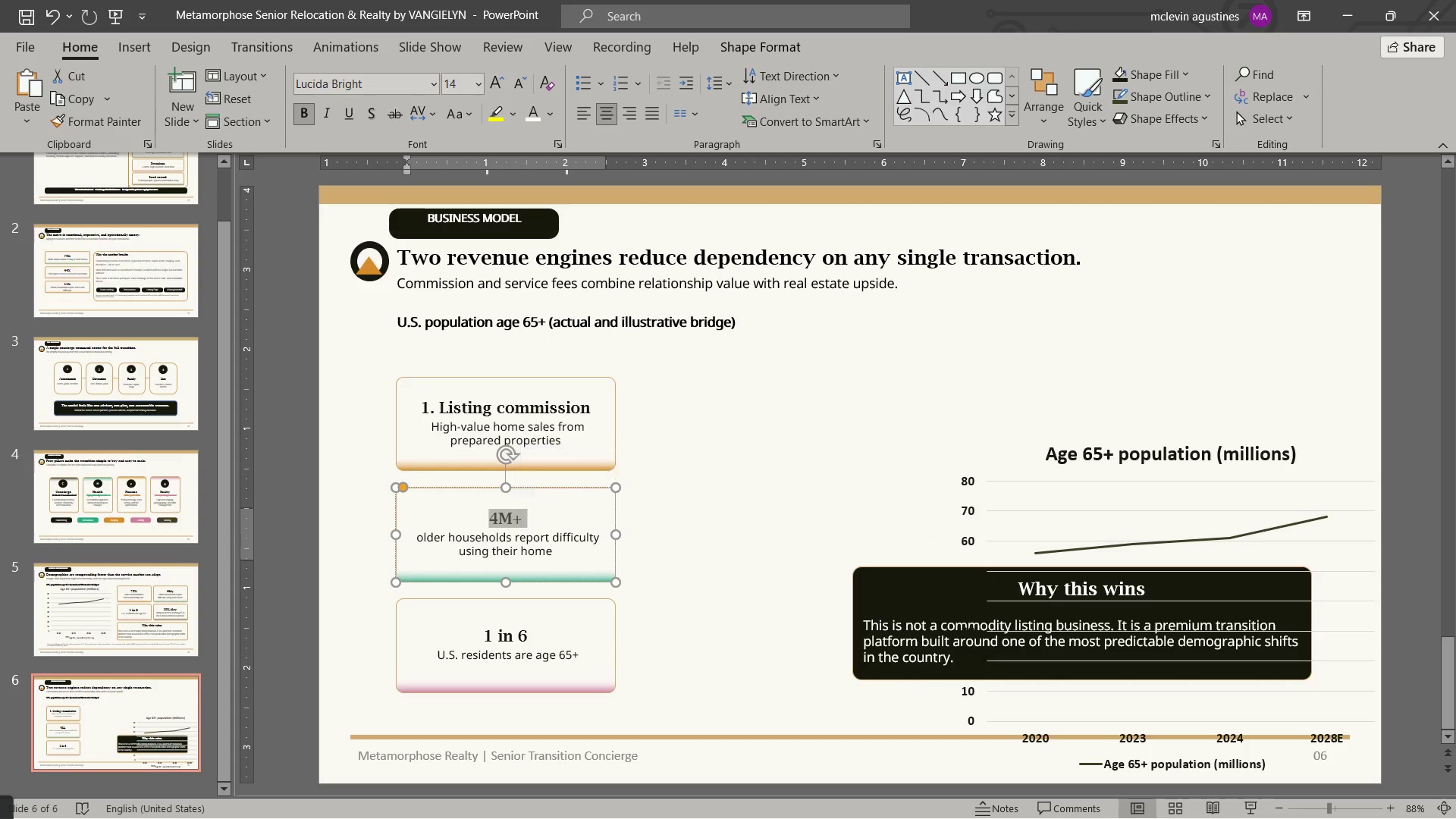 
type(2. Transition services)
 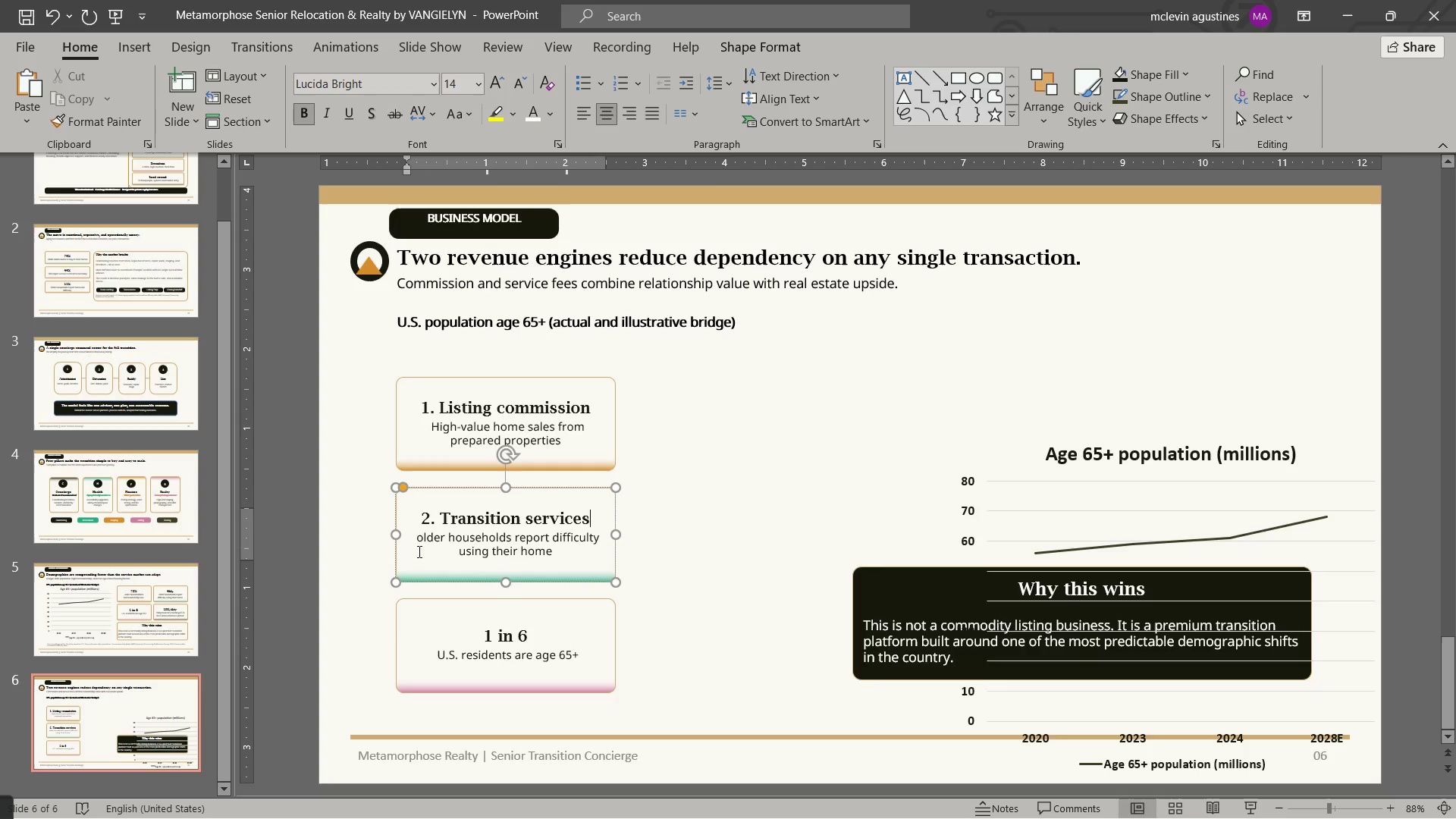 
left_click_drag(start_coordinate=[418, 539], to_coordinate=[555, 548])
 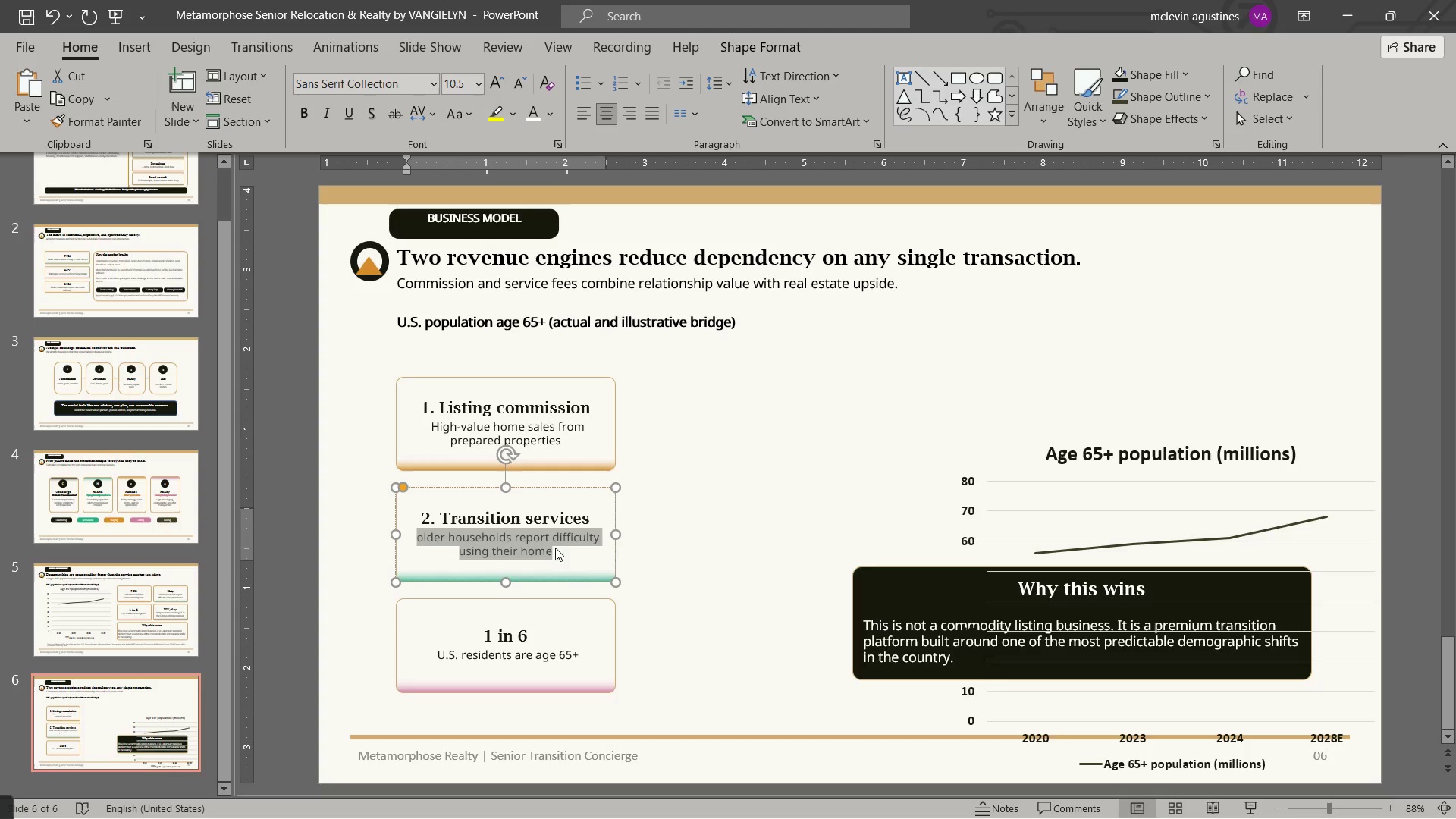 
type(Downsizing, coordination, vendor management)
 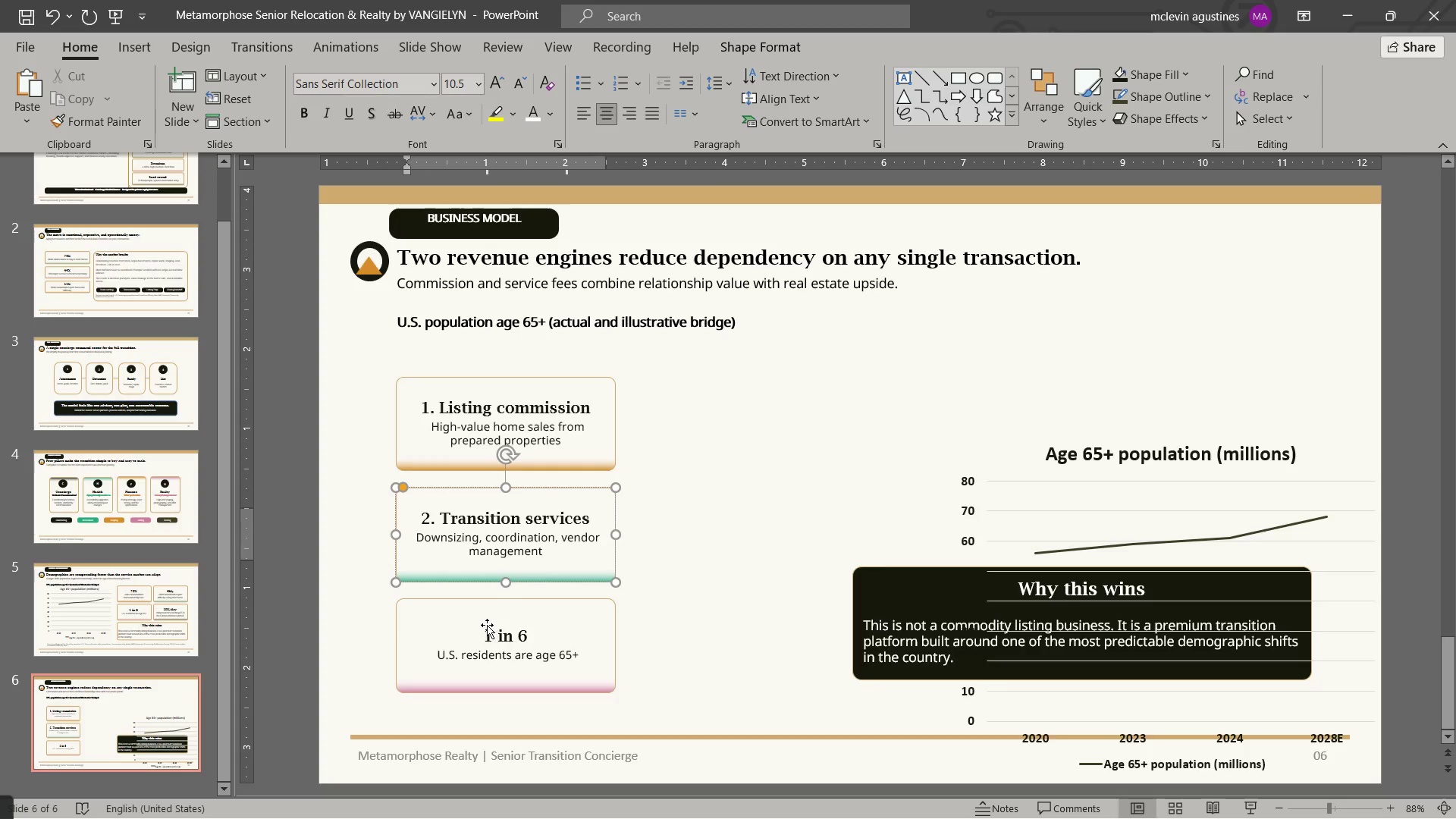 
left_click_drag(start_coordinate=[484, 633], to_coordinate=[526, 640])
 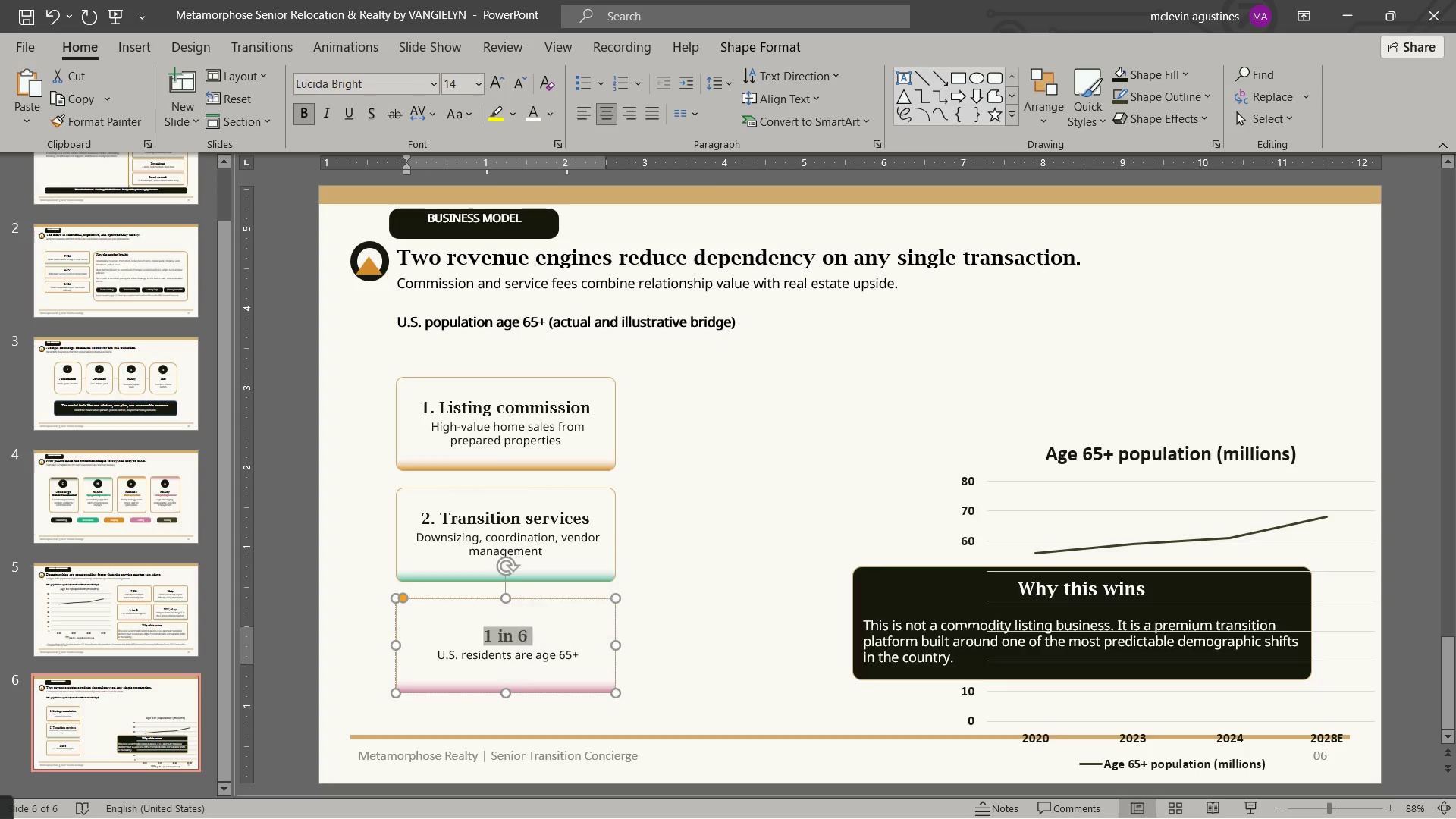 
type(3. Premium add-ons)
 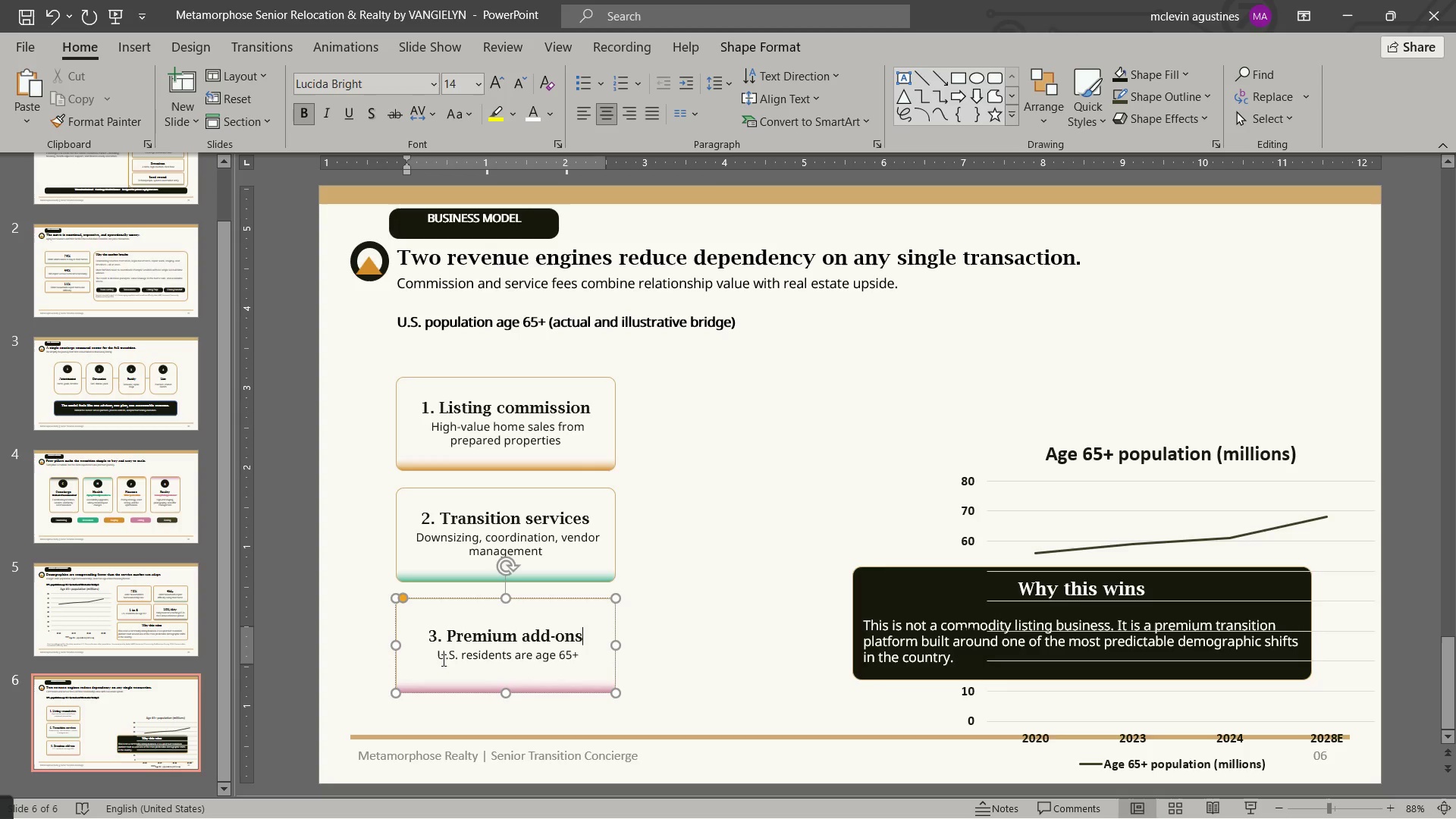 
left_click_drag(start_coordinate=[441, 657], to_coordinate=[577, 655])
 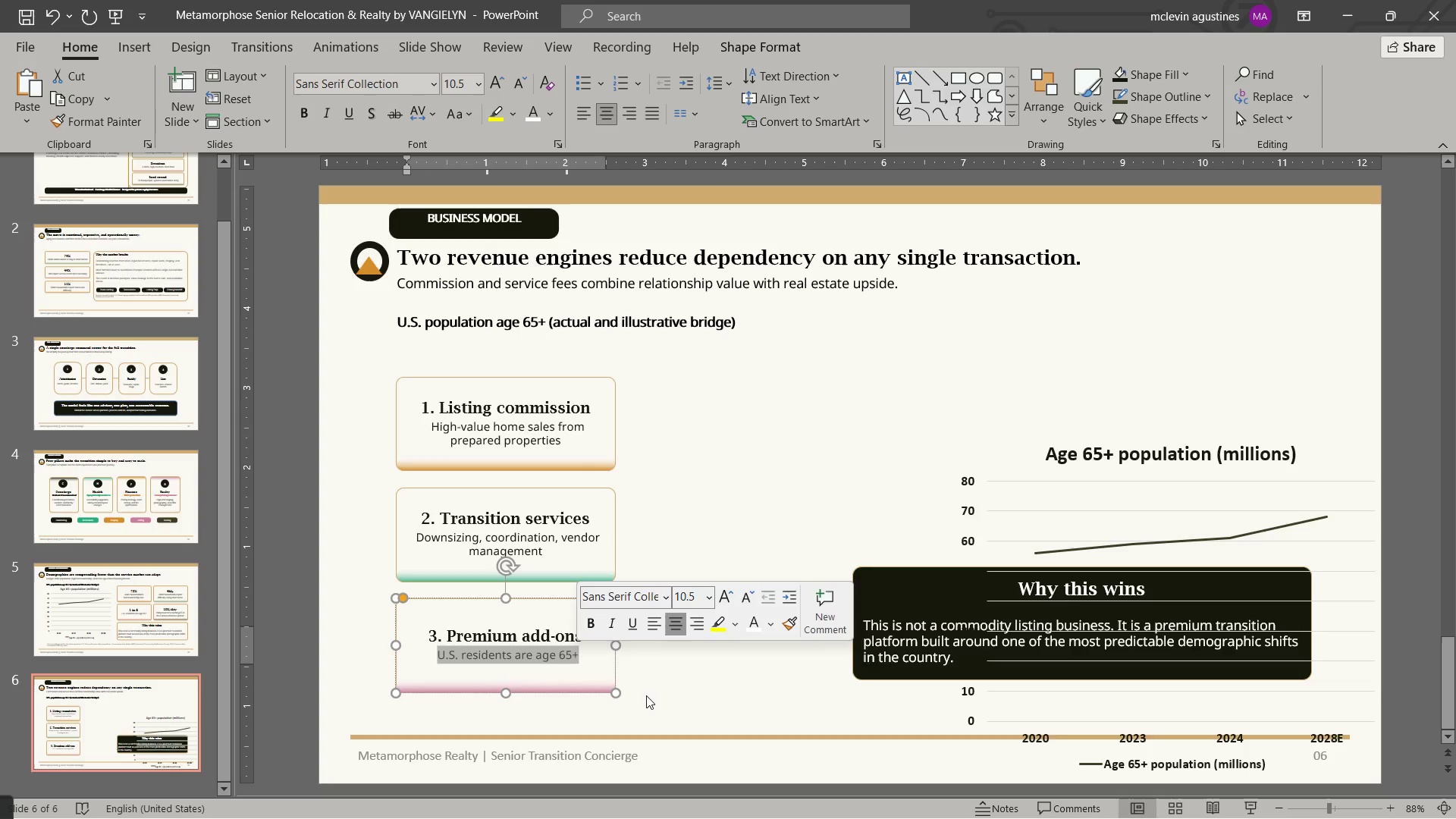 
type(acc)
key(Backspace)
key(Backspace)
key(Backspace)
type(Accessibility upgrades)
 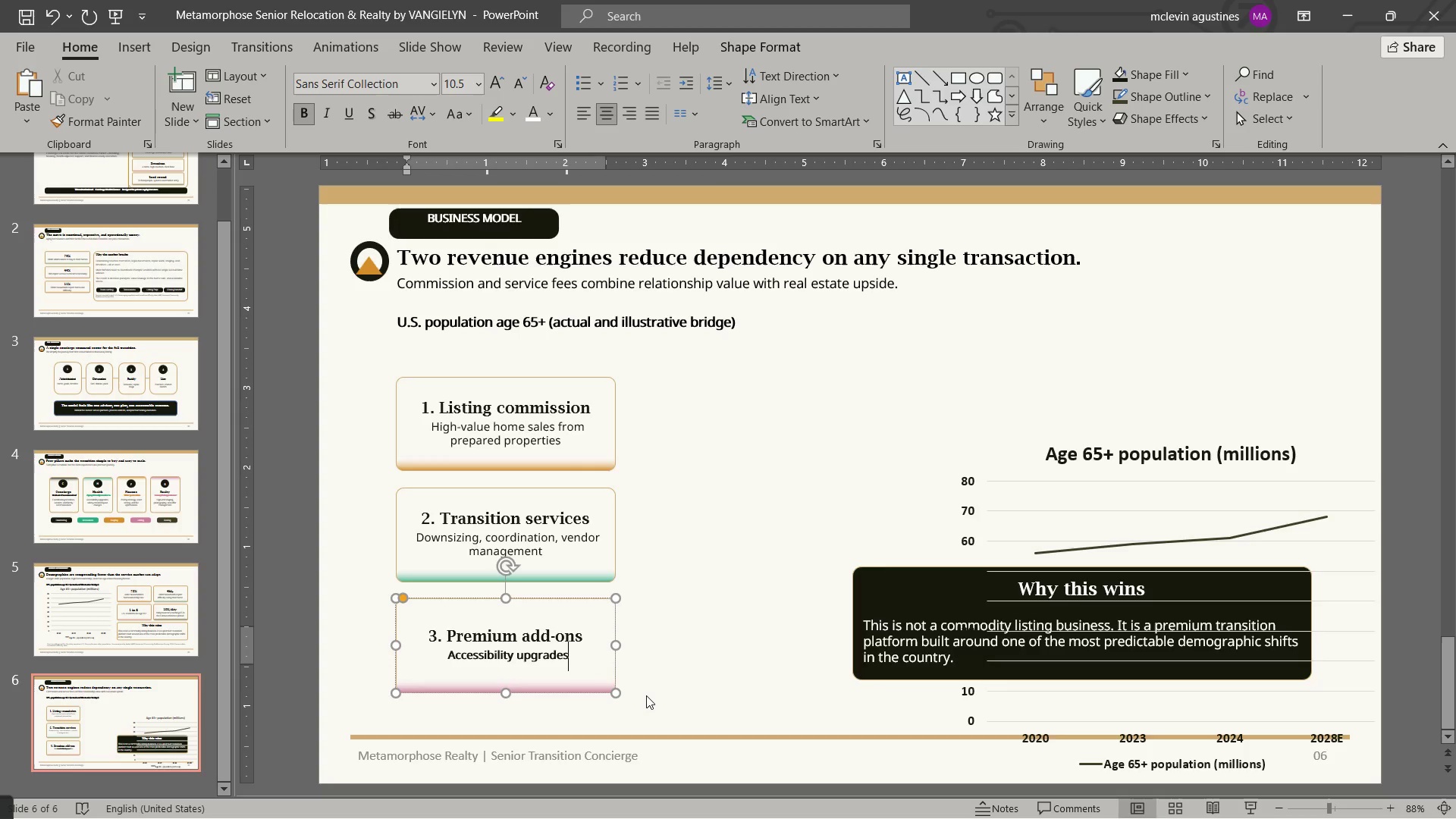 
key(Control+Shift+ArrowLeft)
 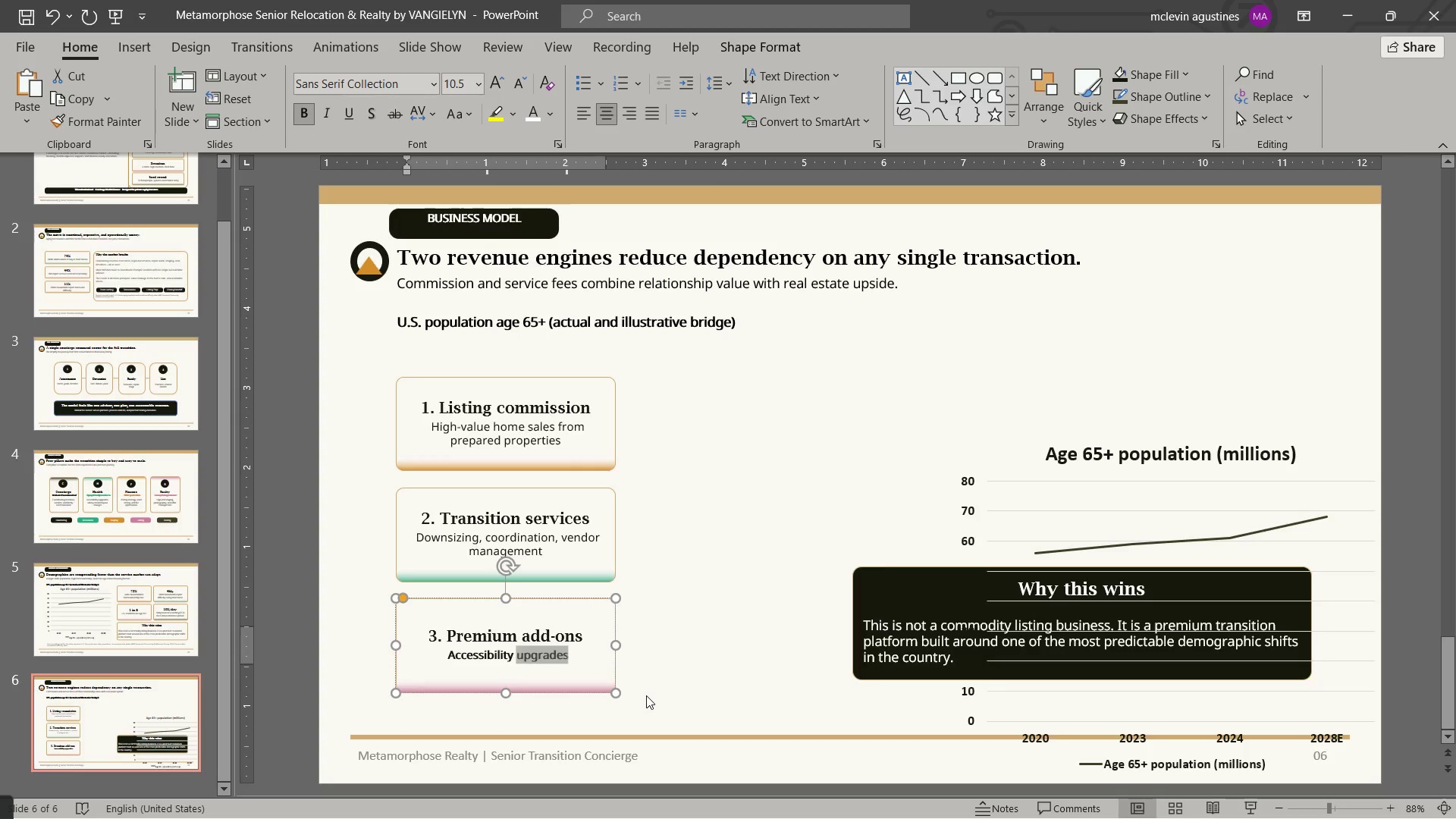 
key(Control+Shift+ArrowLeft)
 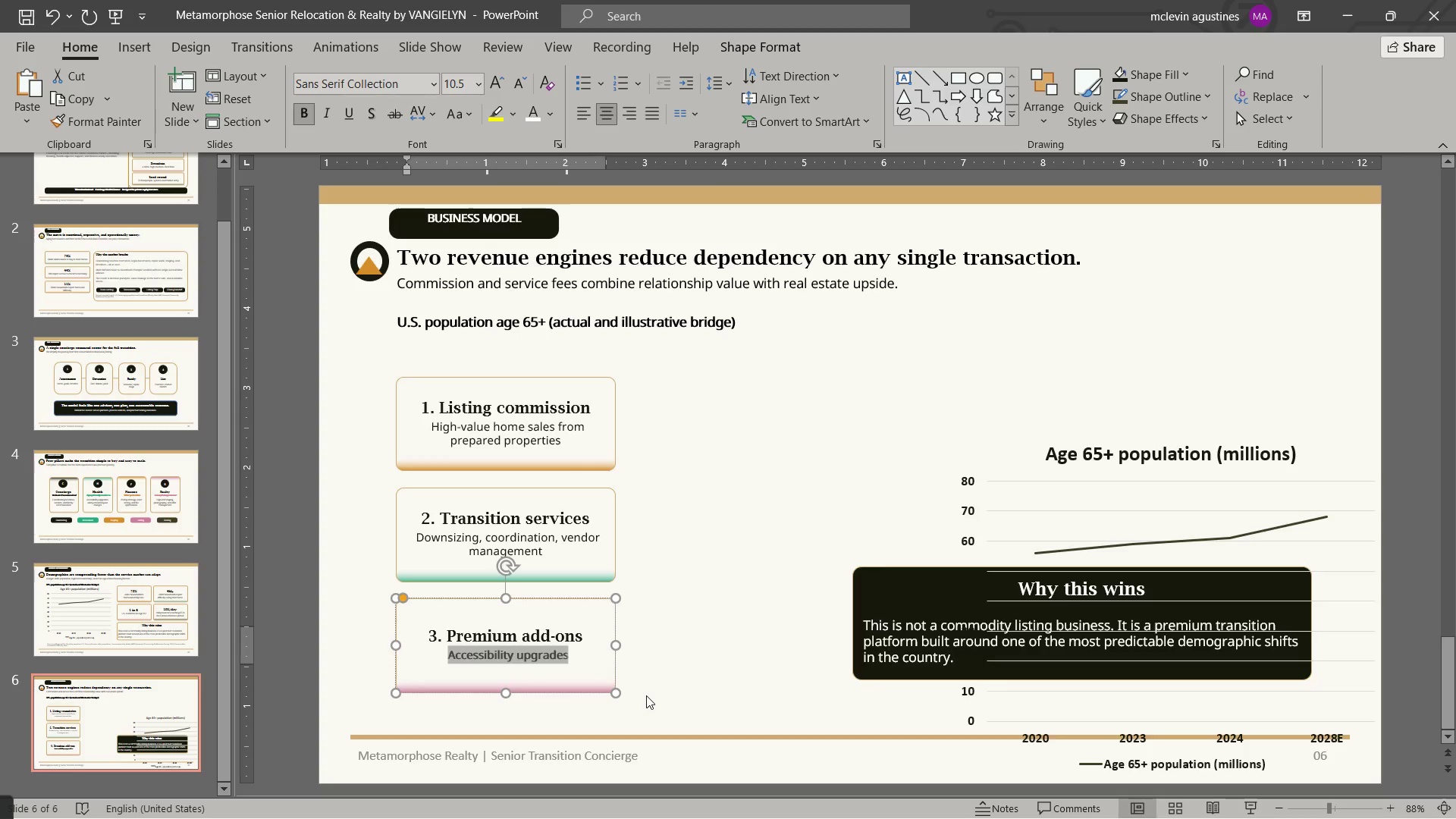 
key(Control+B)
 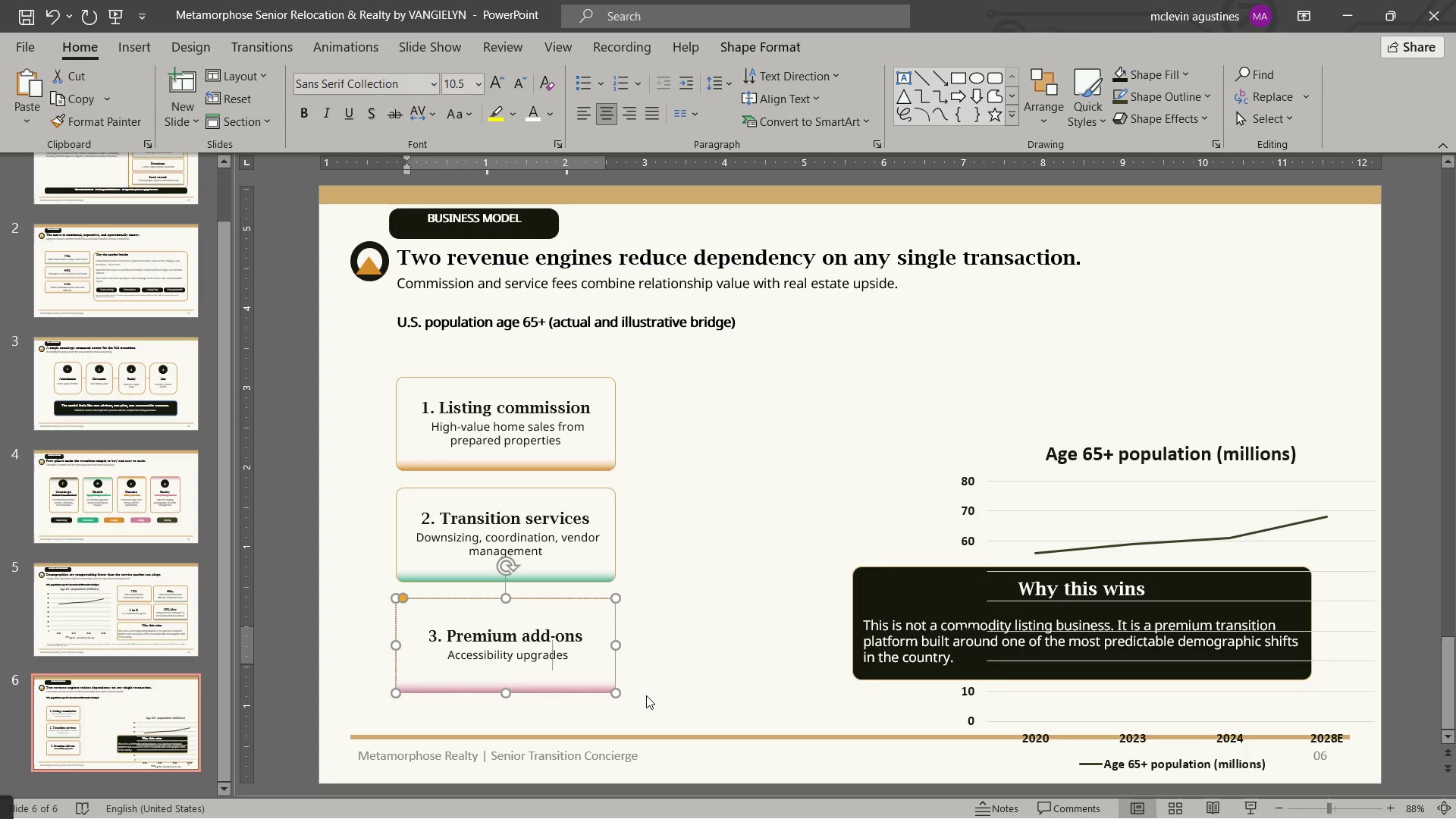 
key(ArrowRight)
 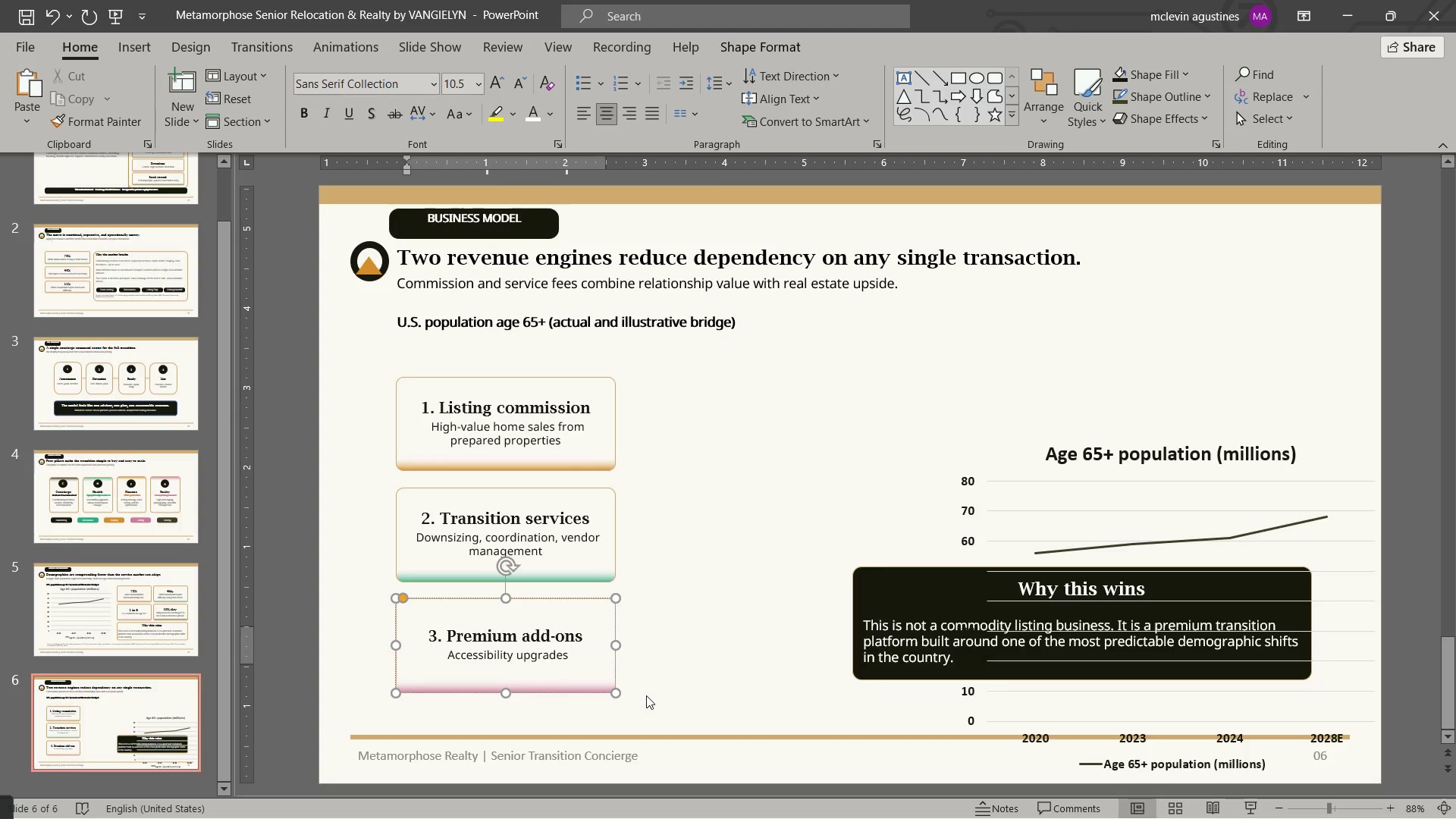 
type(, staging, family support)
 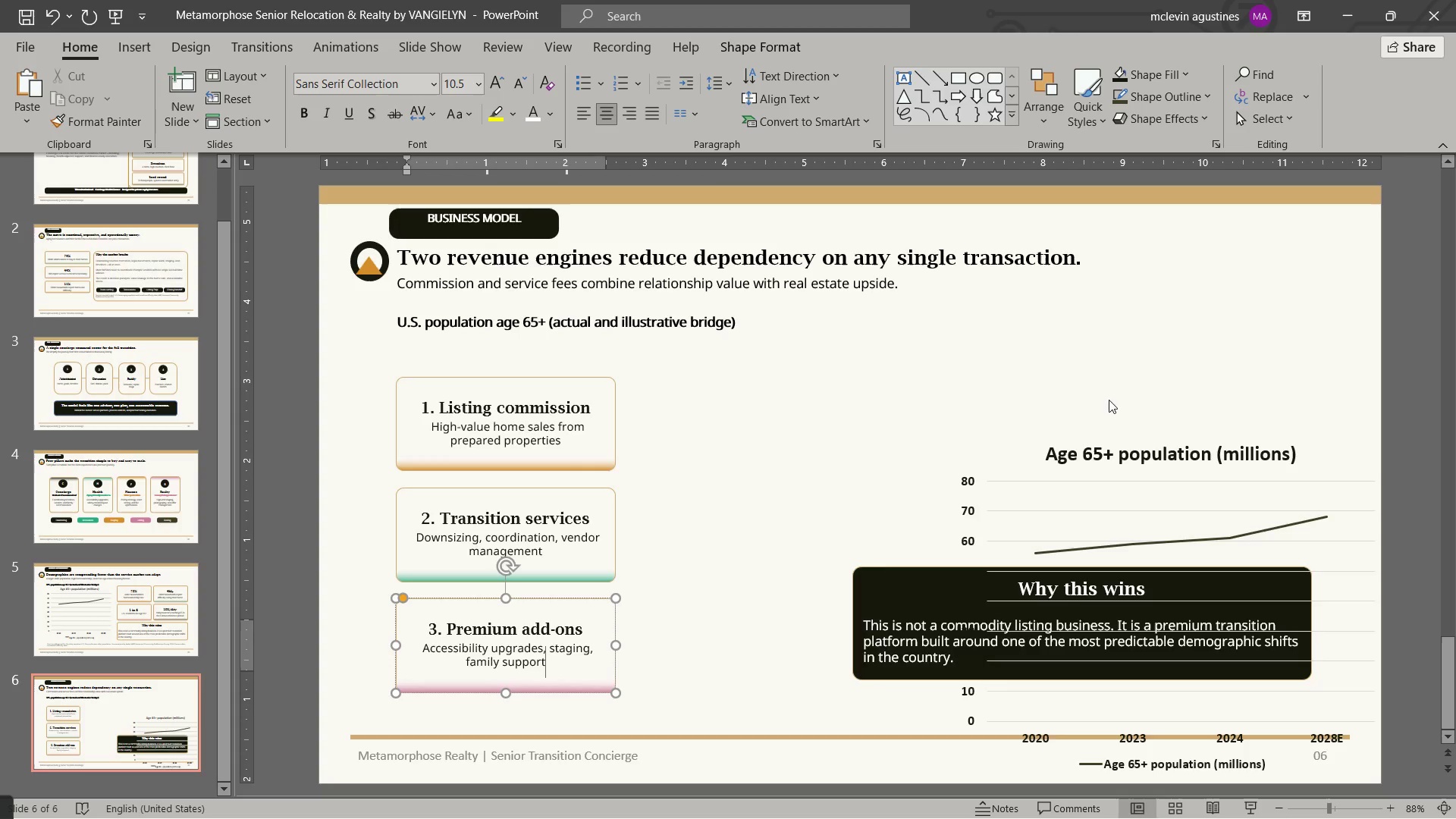 
left_click([1140, 445])
 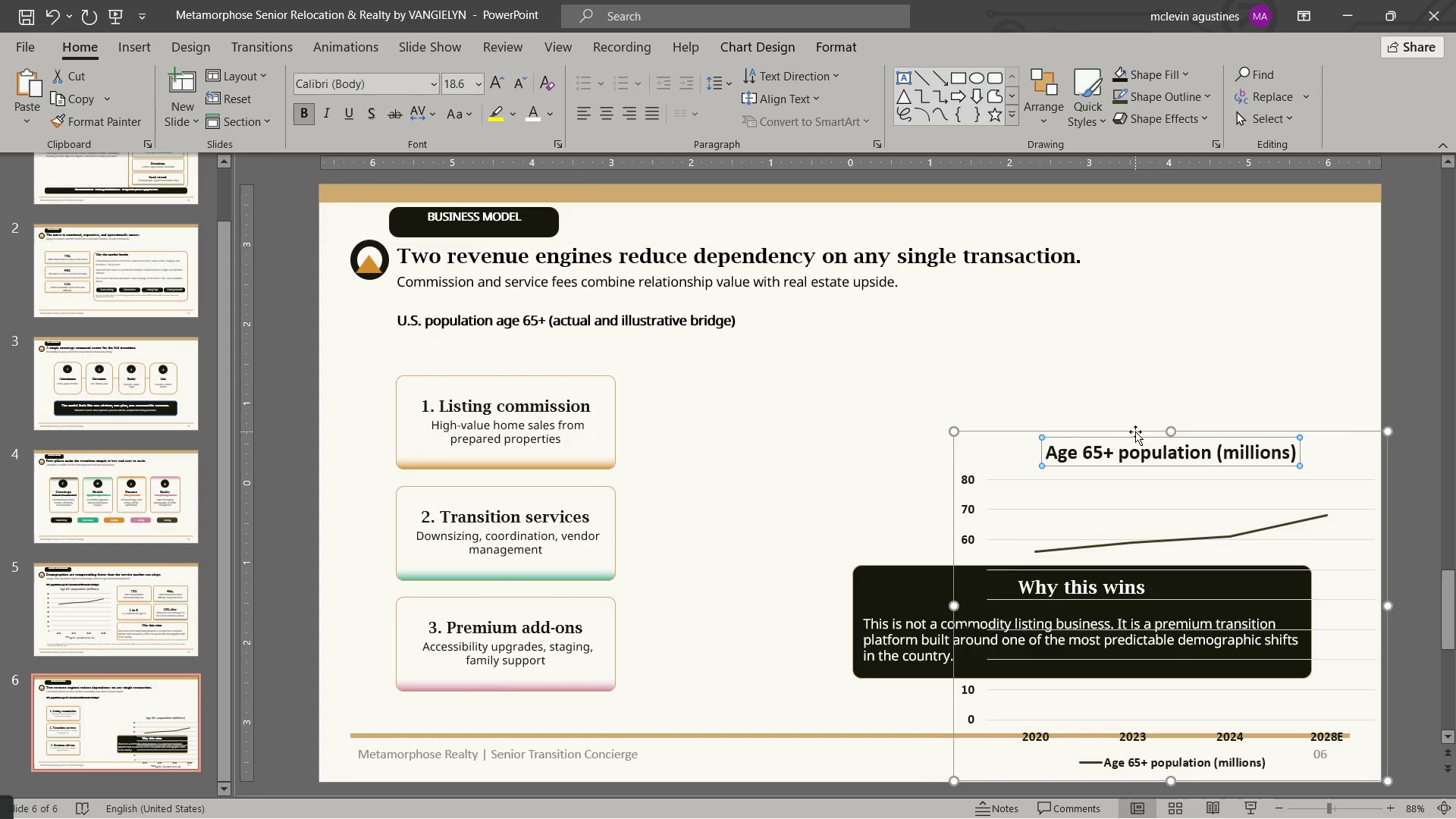 
left_click_drag(start_coordinate=[1135, 435], to_coordinate=[921, 398])
 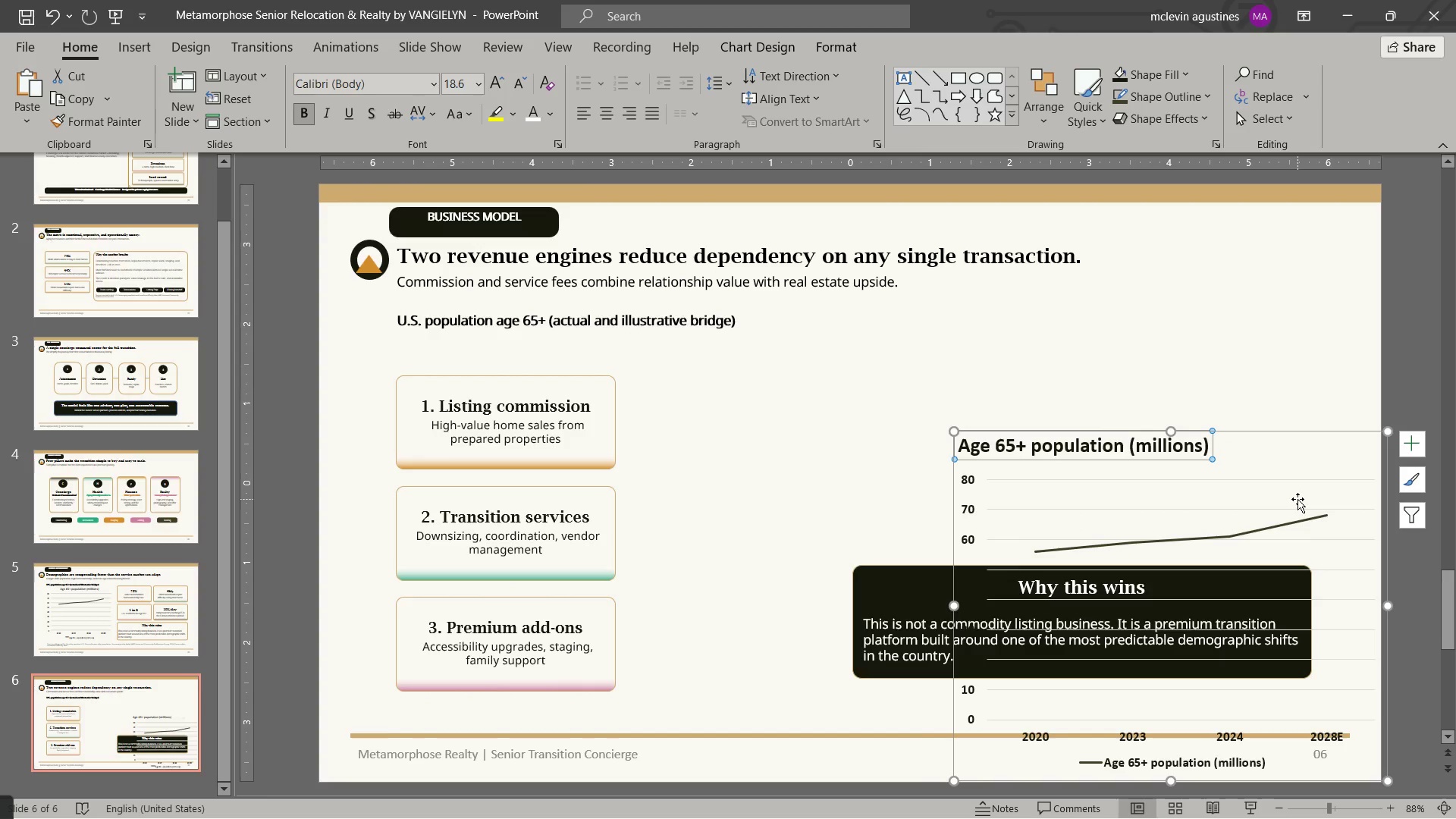 
key(Control+ControlLeft)
 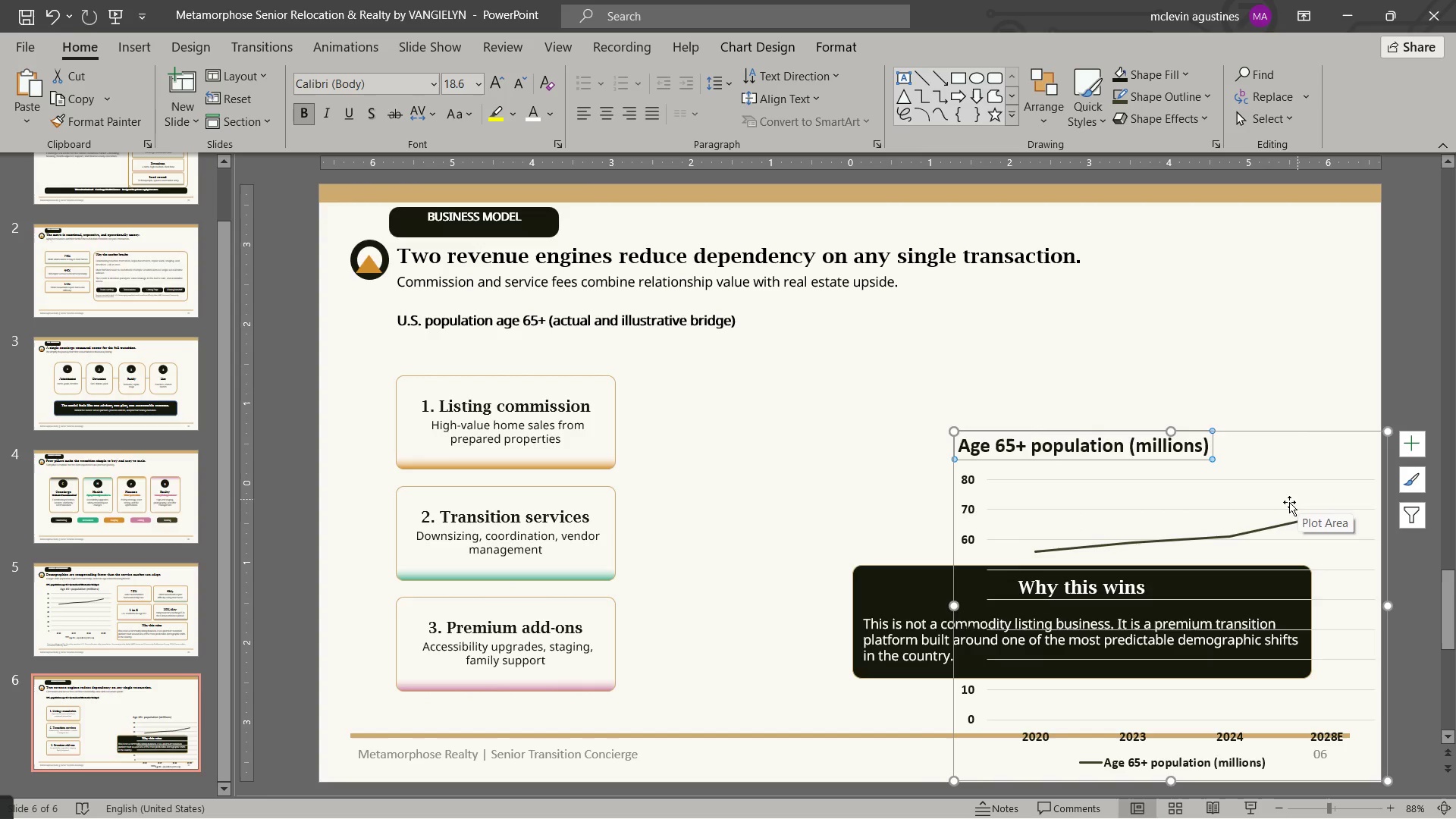 
key(Control+Z)
 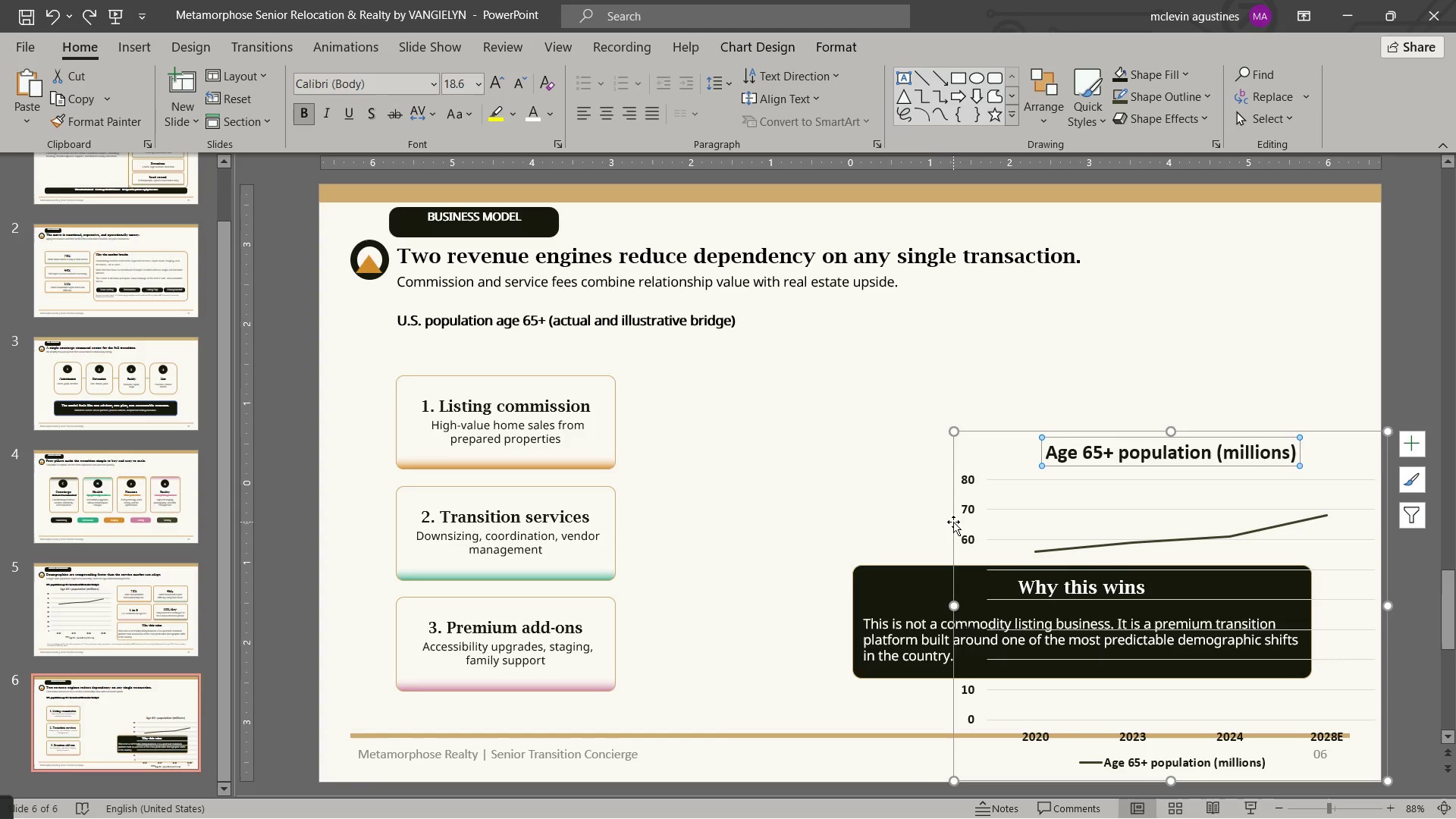 
left_click_drag(start_coordinate=[956, 523], to_coordinate=[668, 472])
 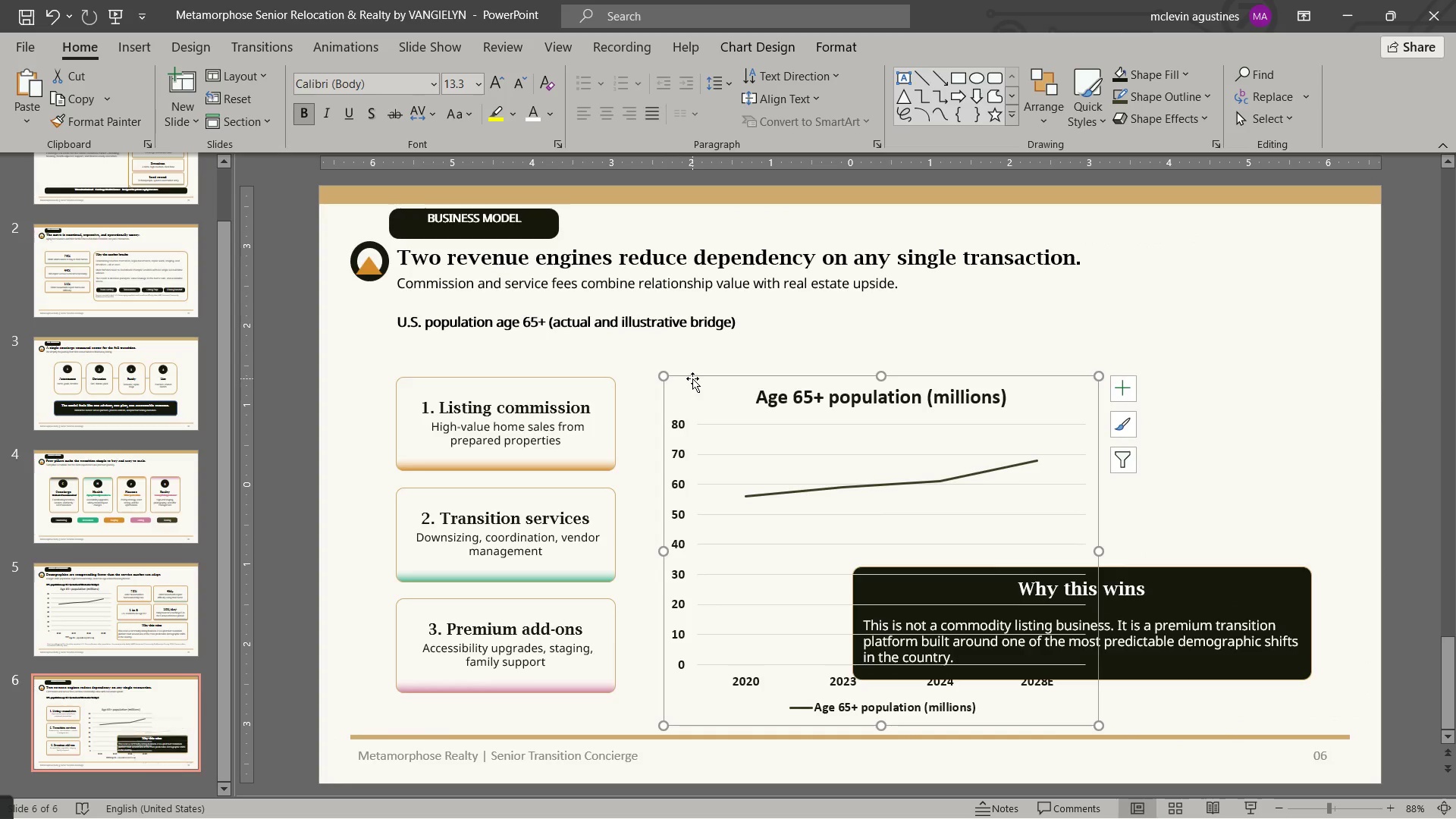 
left_click_drag(start_coordinate=[692, 378], to_coordinate=[662, 381])
 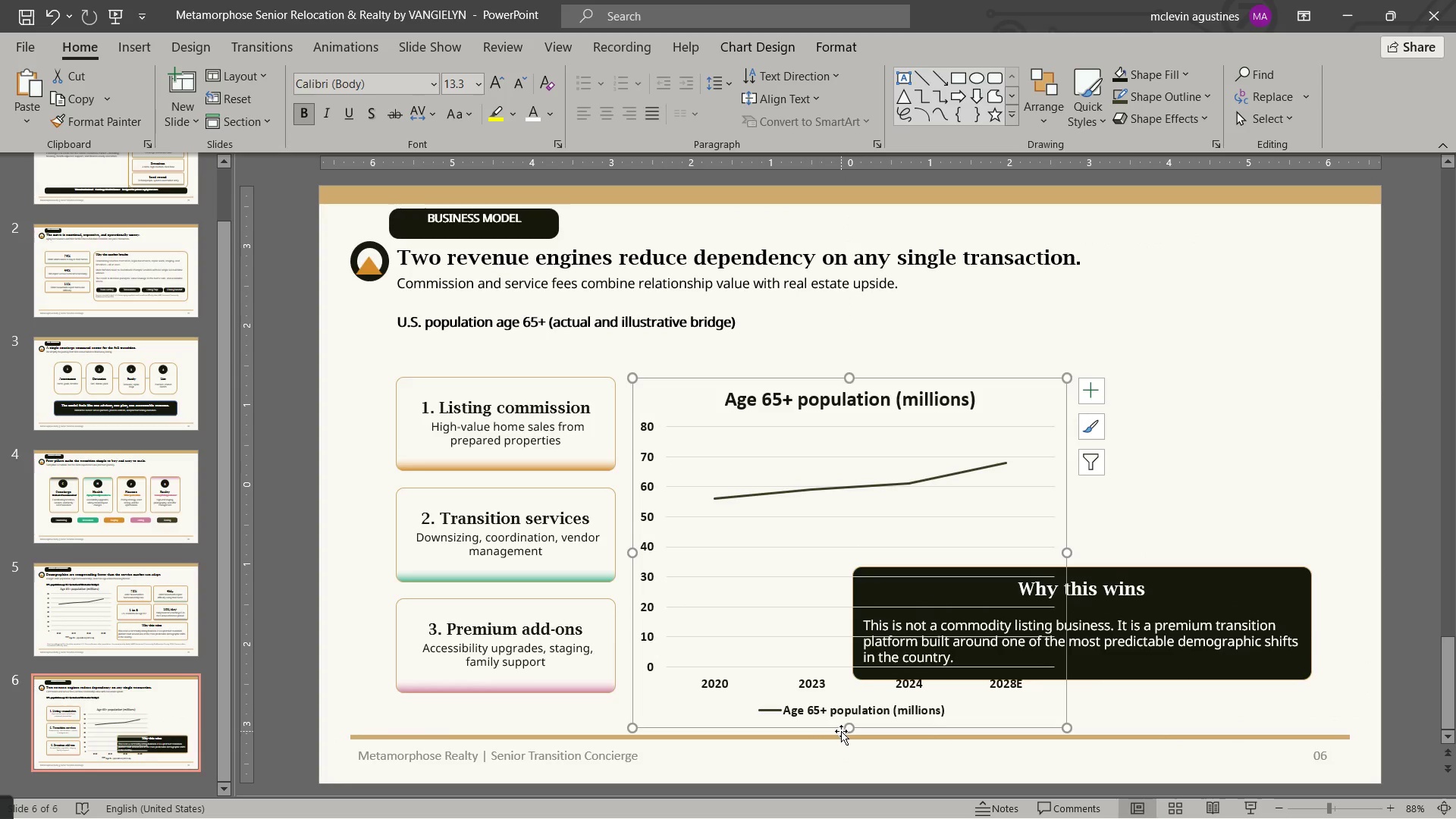 
left_click_drag(start_coordinate=[849, 730], to_coordinate=[847, 690])
 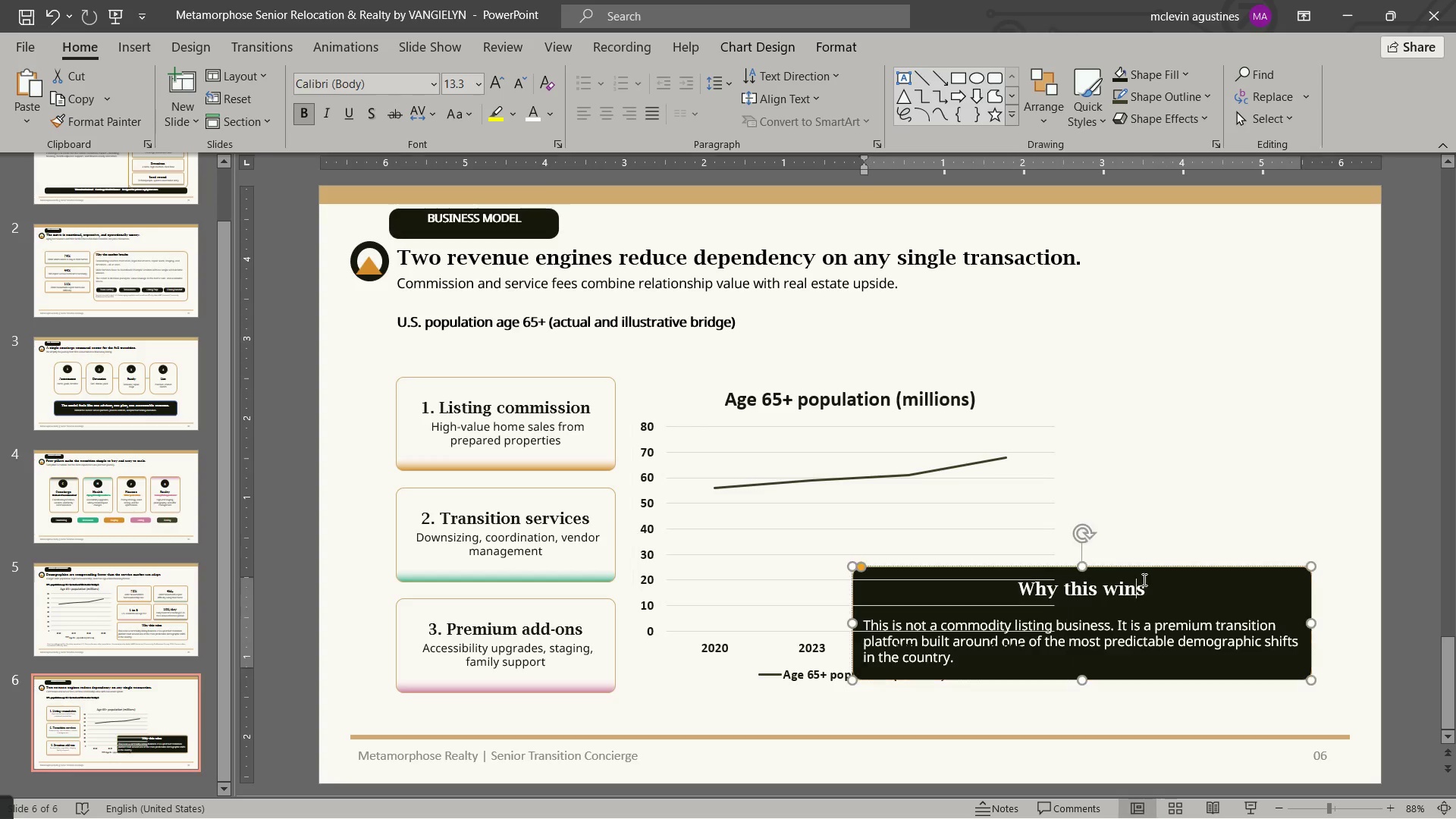 
left_click_drag(start_coordinate=[1154, 568], to_coordinate=[1198, 380])
 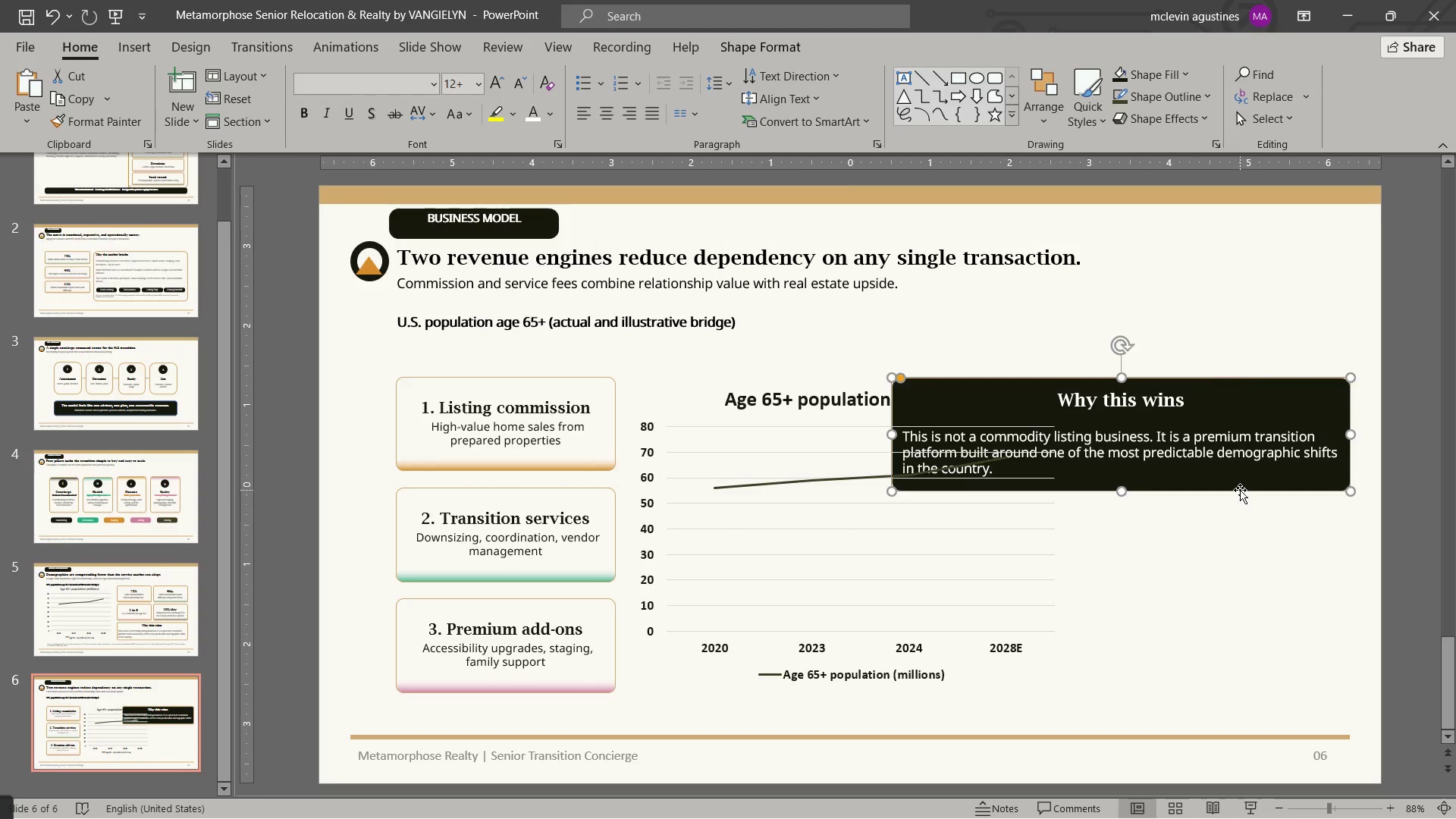 
left_click_drag(start_coordinate=[1240, 490], to_coordinate=[1194, 491])
 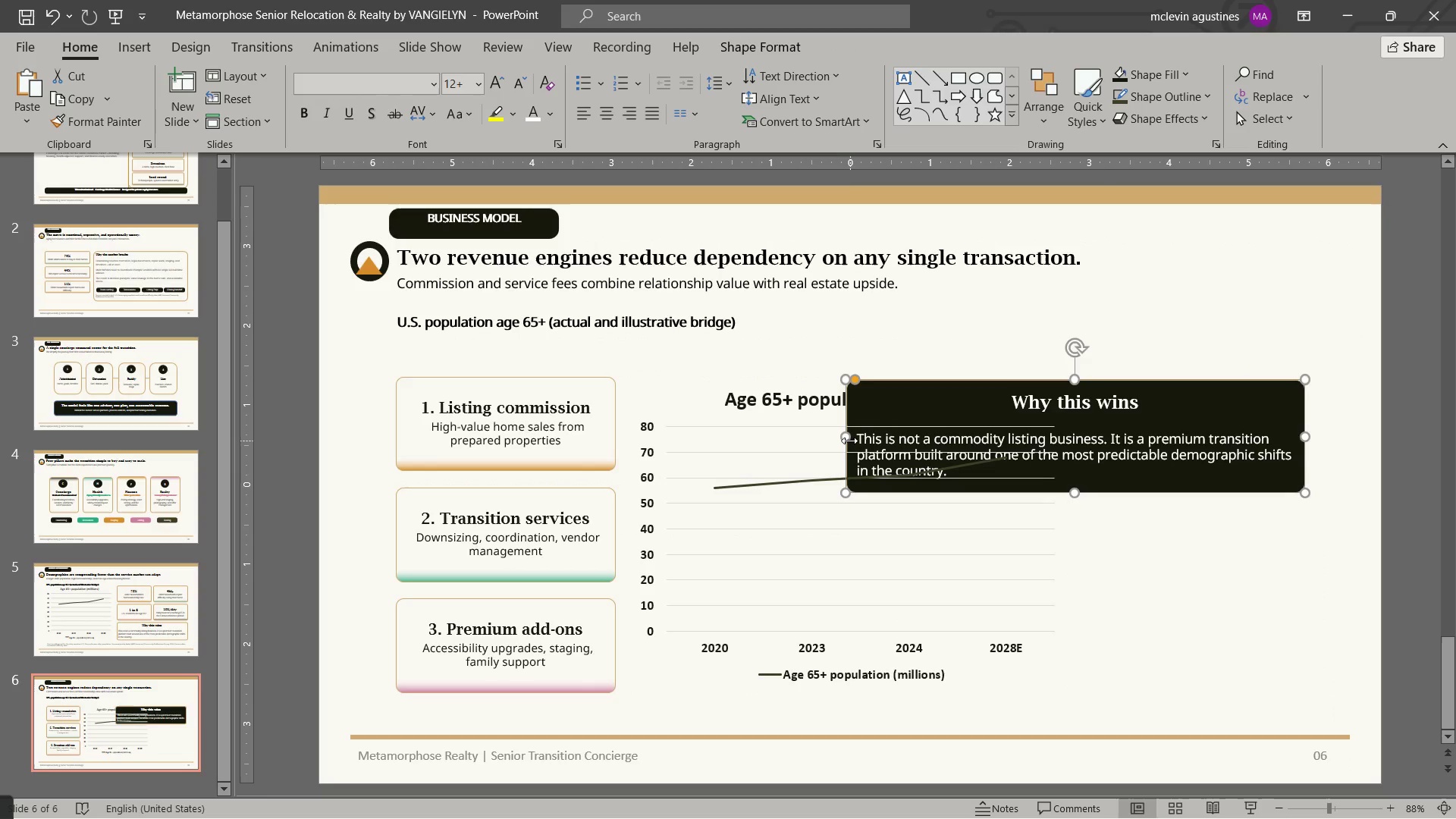 
left_click_drag(start_coordinate=[847, 441], to_coordinate=[1078, 449])
 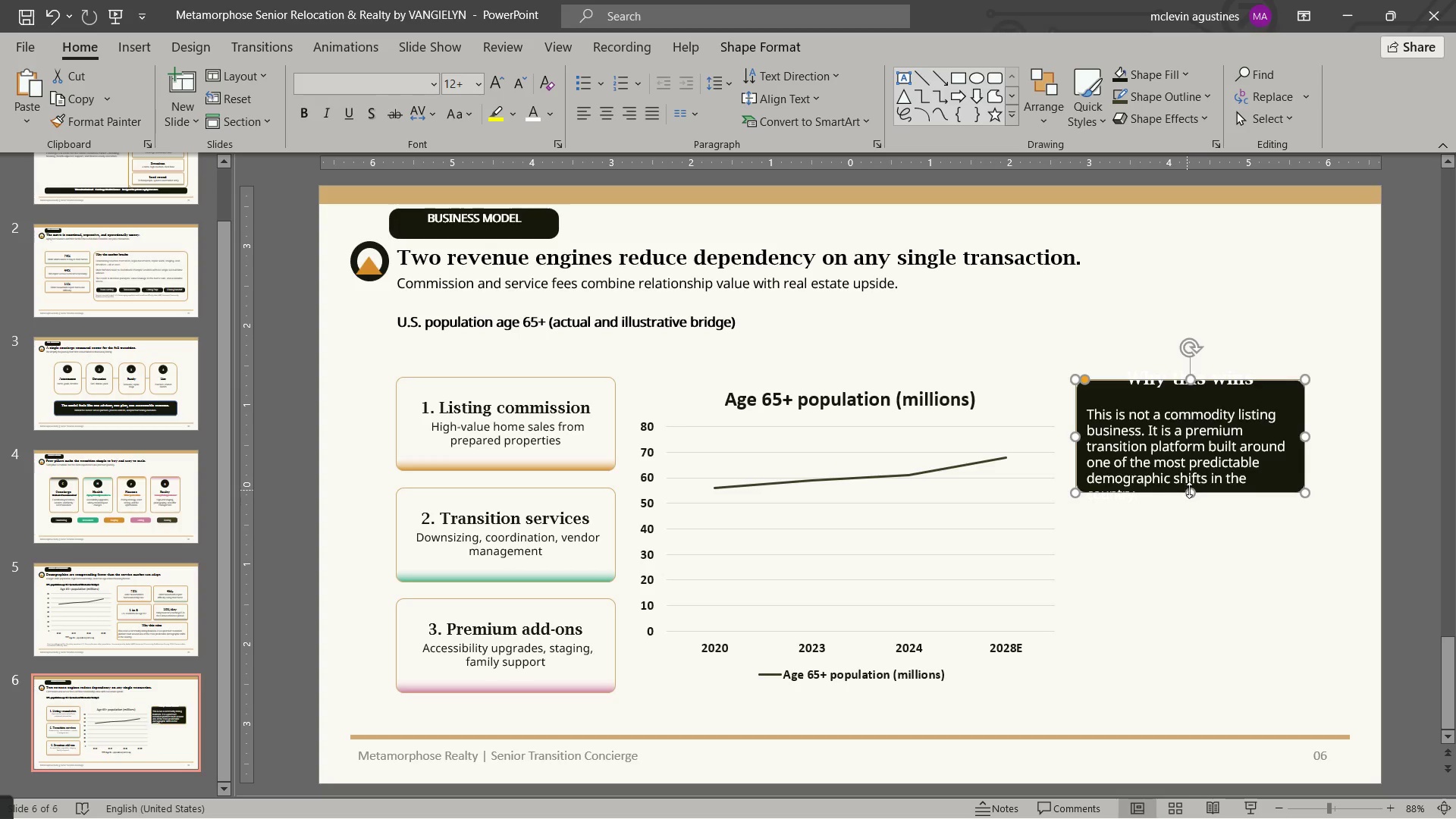 
left_click_drag(start_coordinate=[1192, 491], to_coordinate=[1219, 689])
 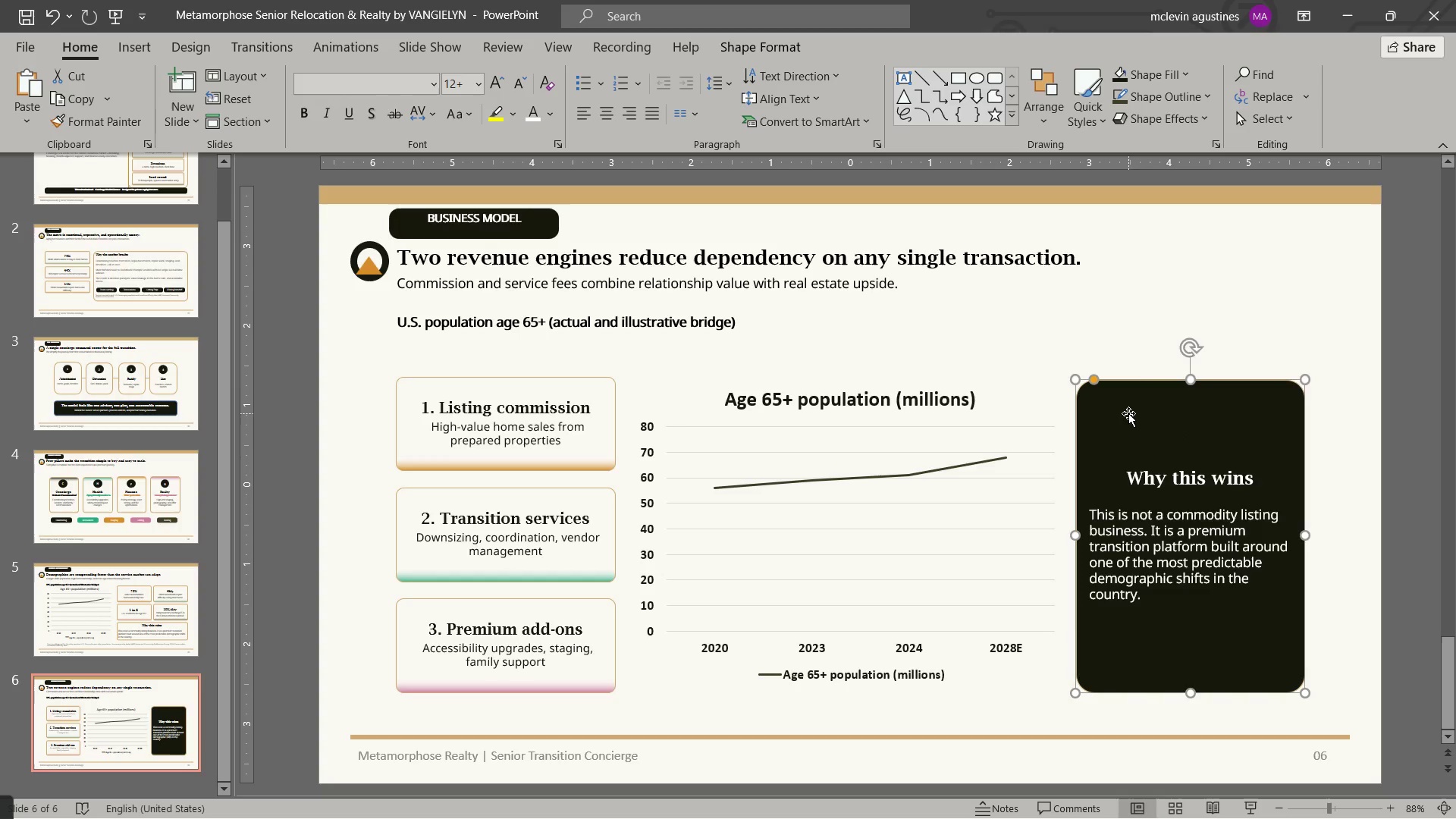 
wait(14.98)
 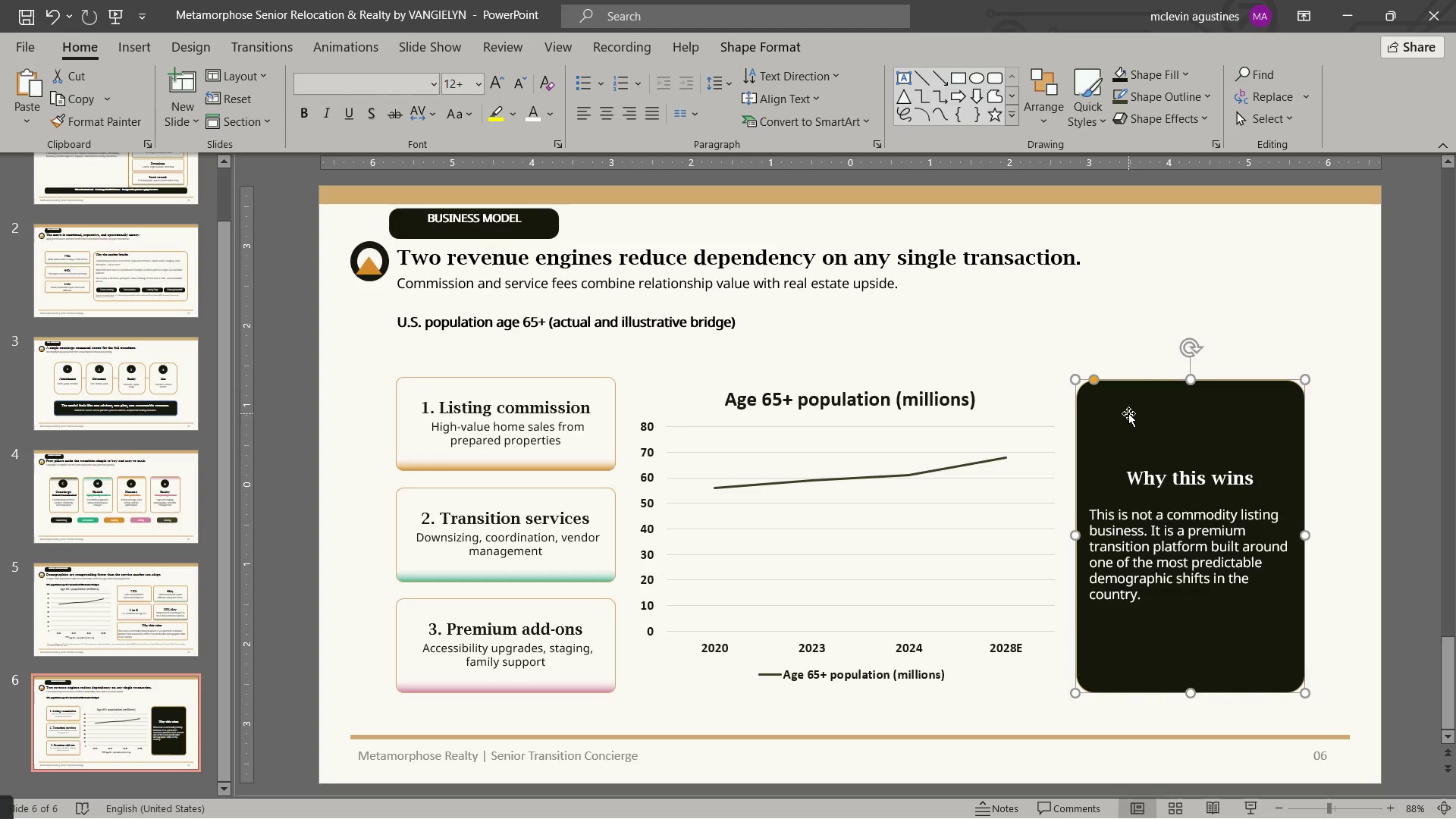 
left_click([106, 485])
 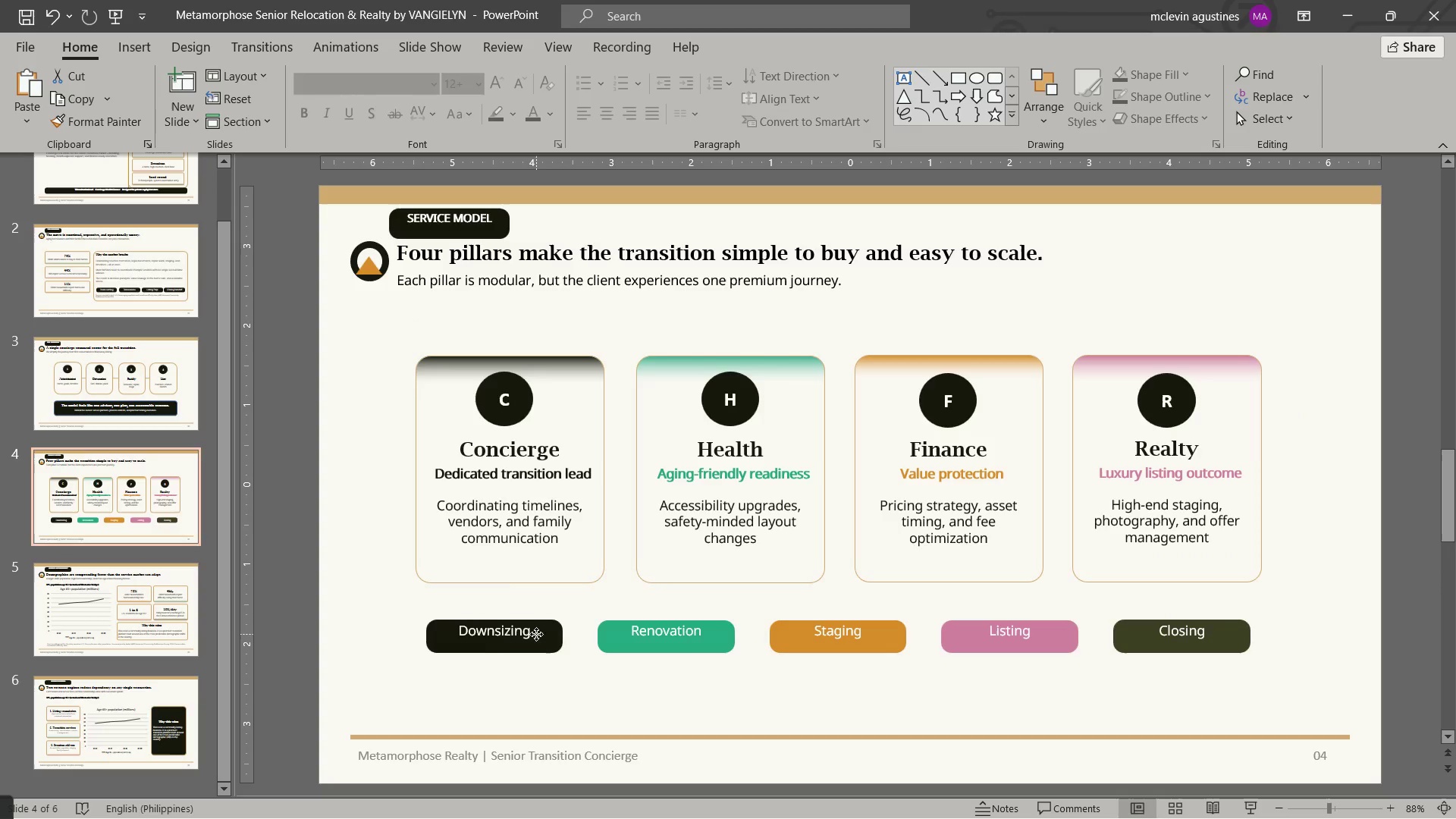 
double_click([634, 634])
 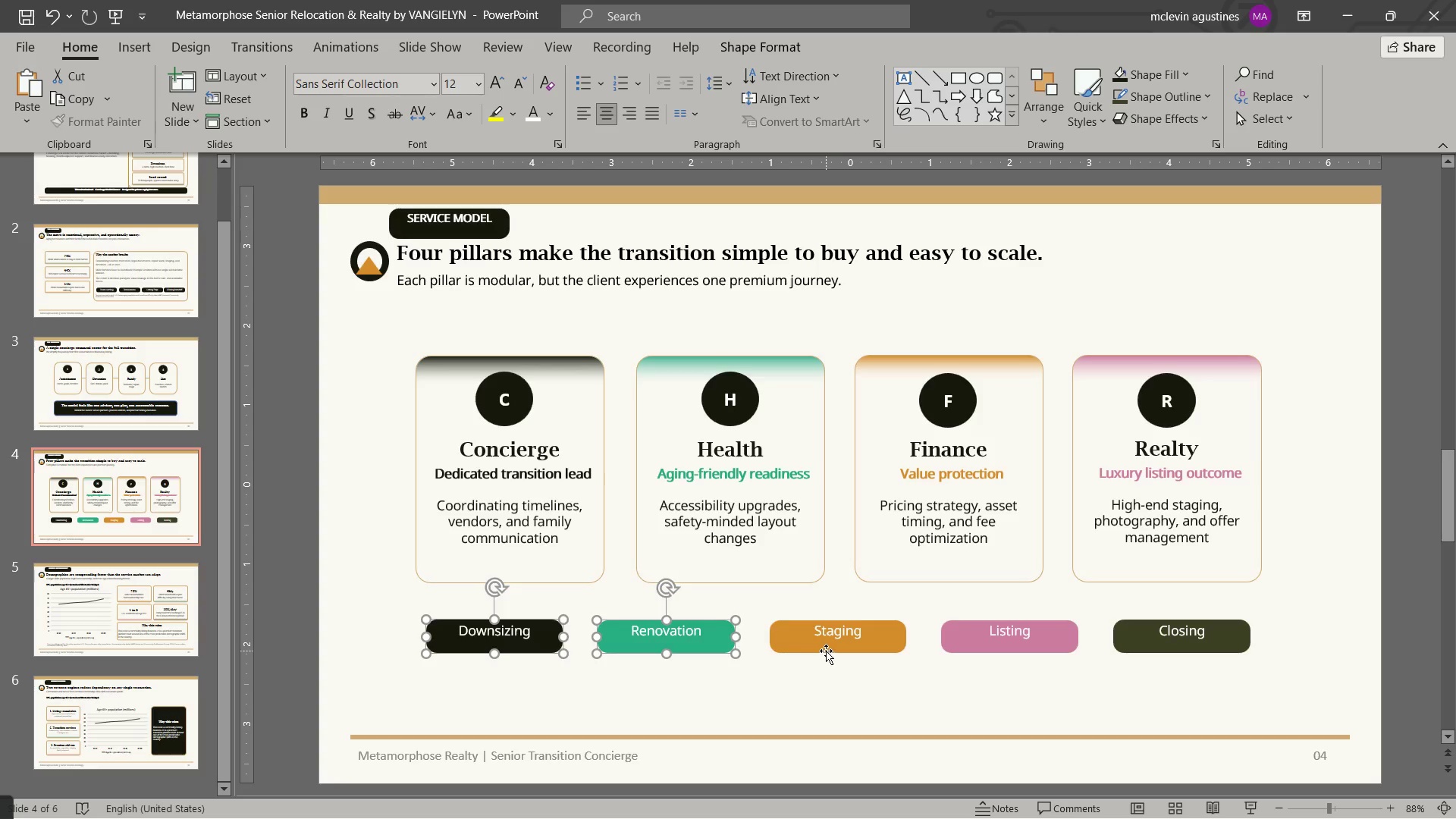 
triple_click([826, 651])
 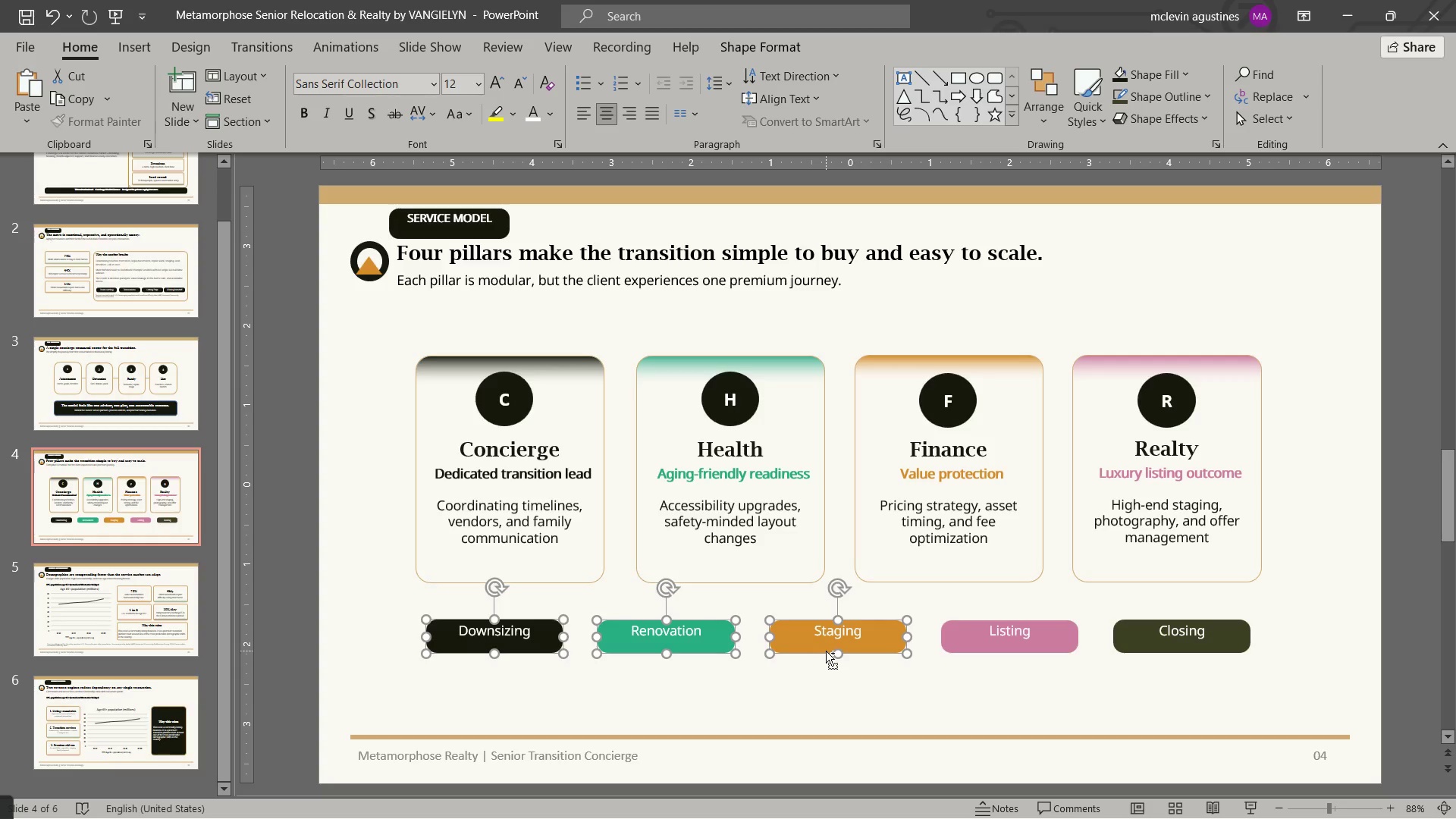 
key(Control+C)
 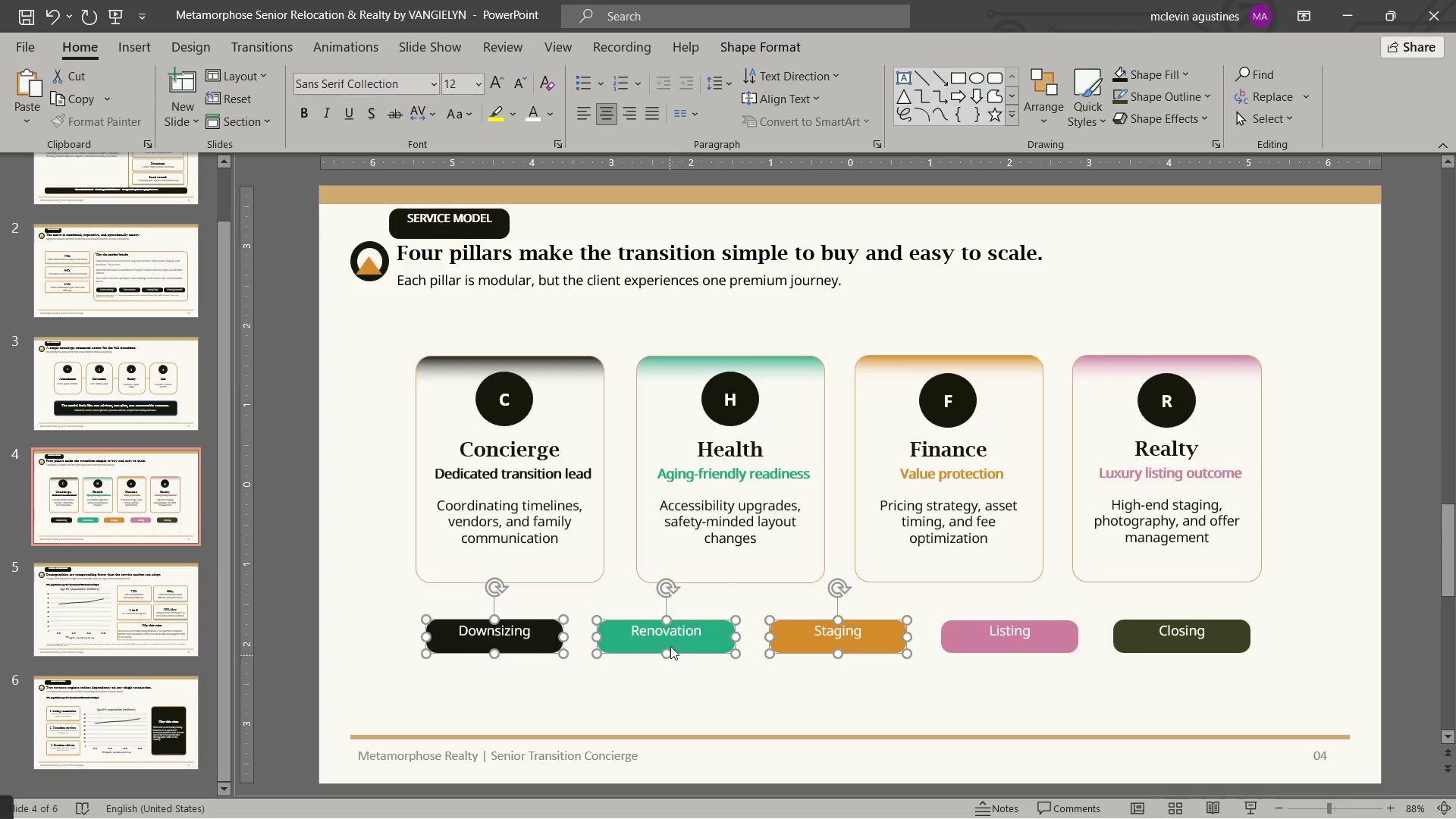 
key(Control+ControlLeft)
 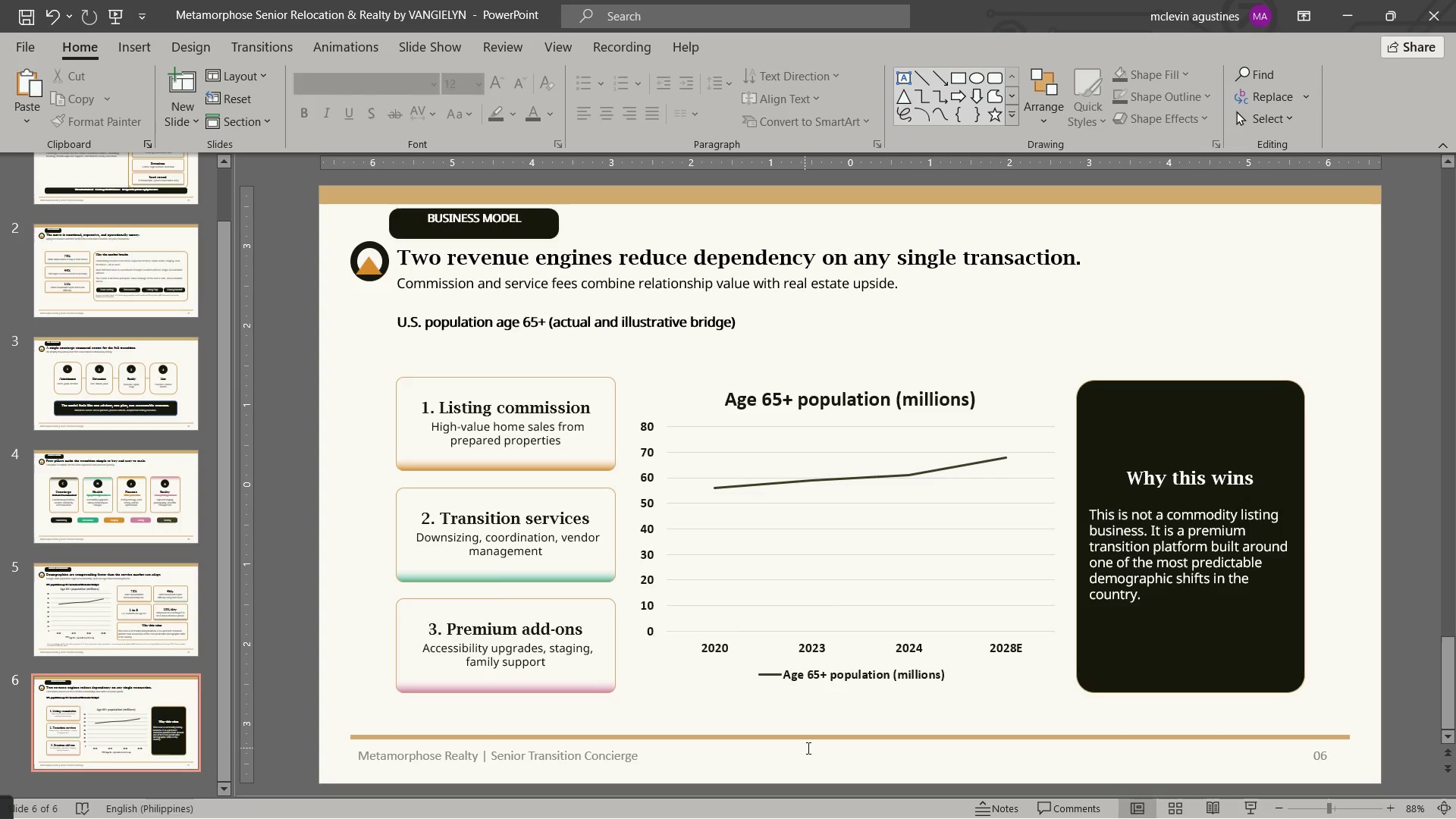 
key(Control+V)
 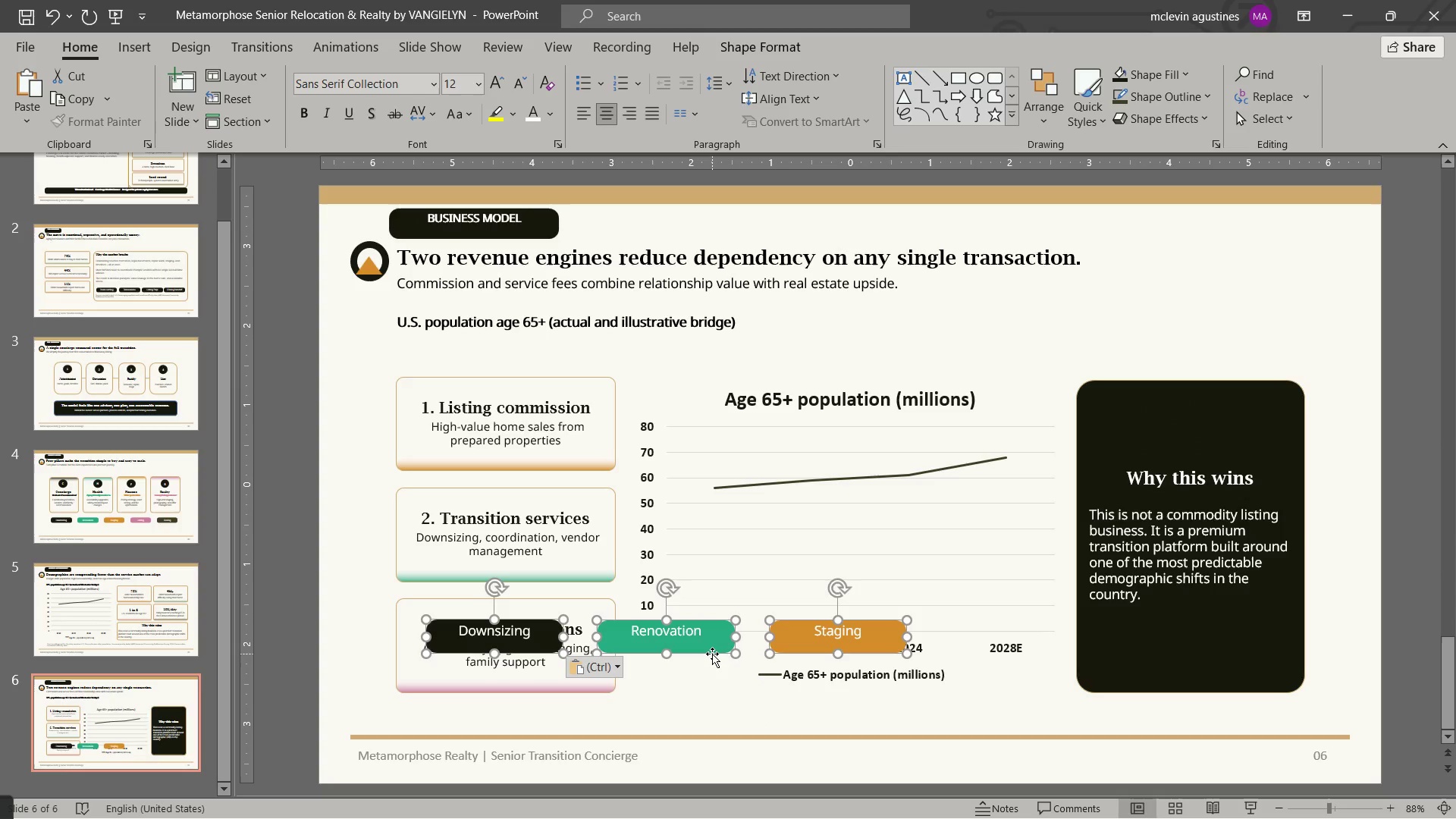 
scroll: coordinate [666, 638], scroll_direction: down, amount: 9.0
 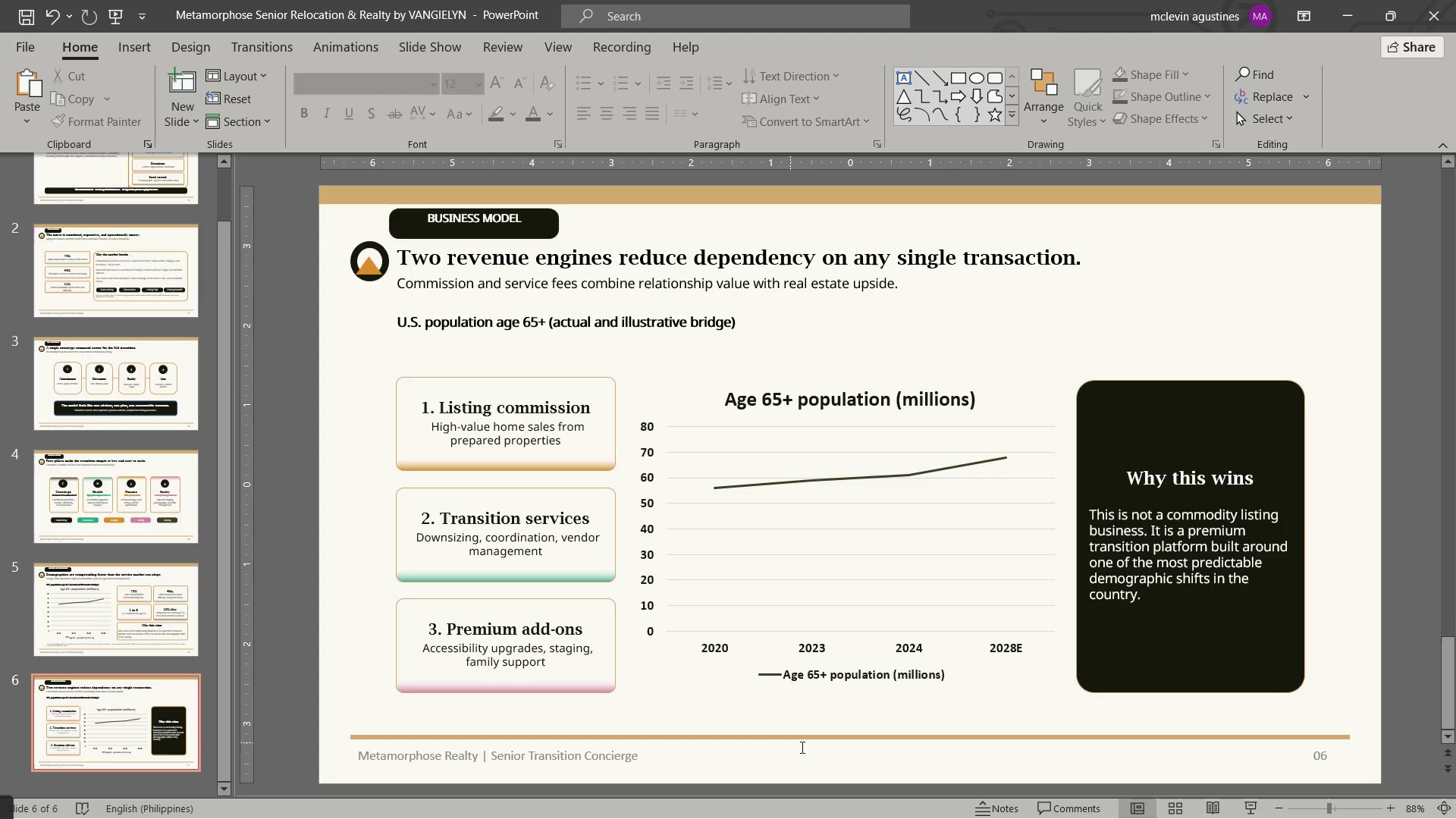 
left_click_drag(start_coordinate=[712, 654], to_coordinate=[934, 731])
 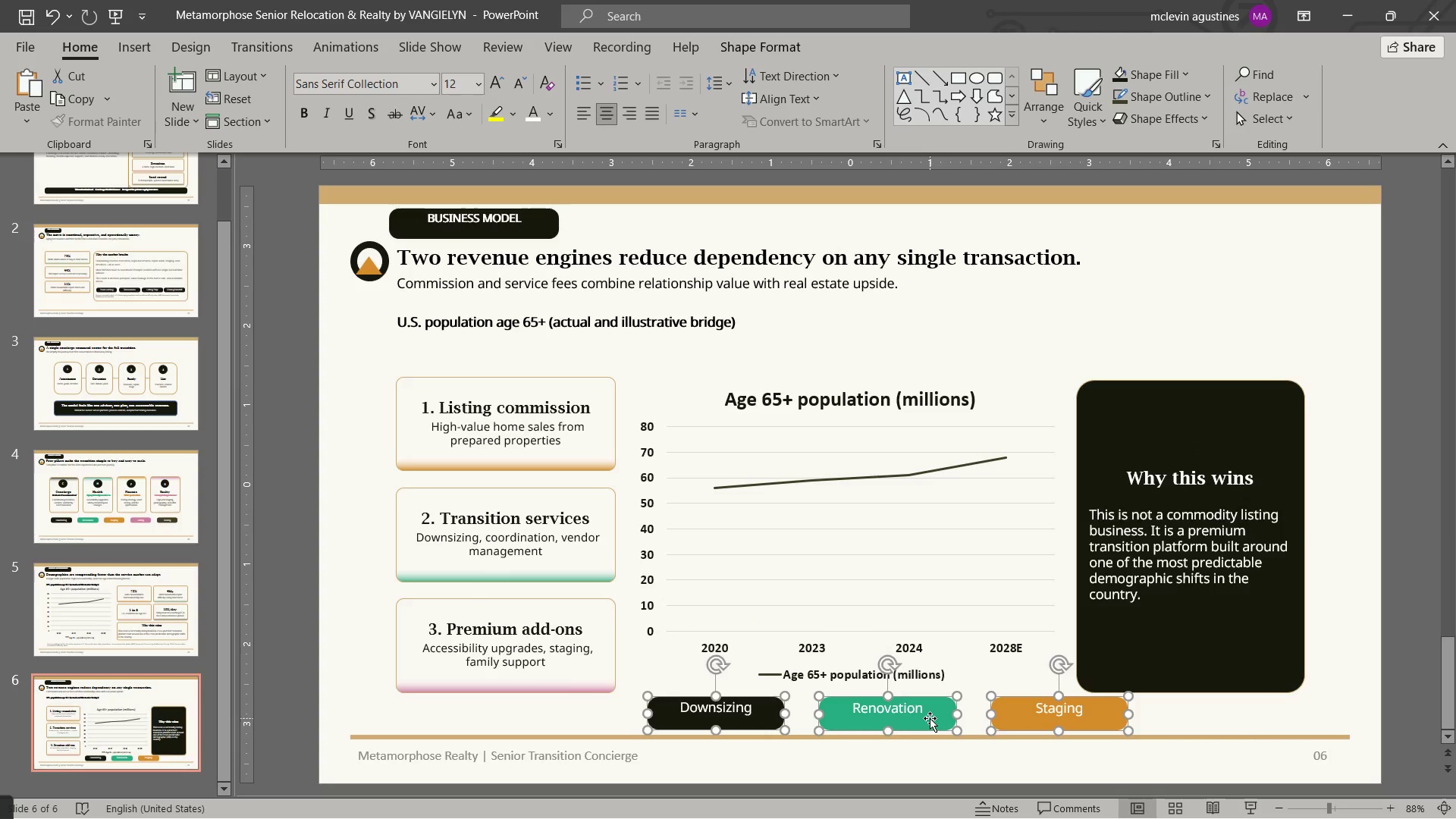 
key(Escape)
 